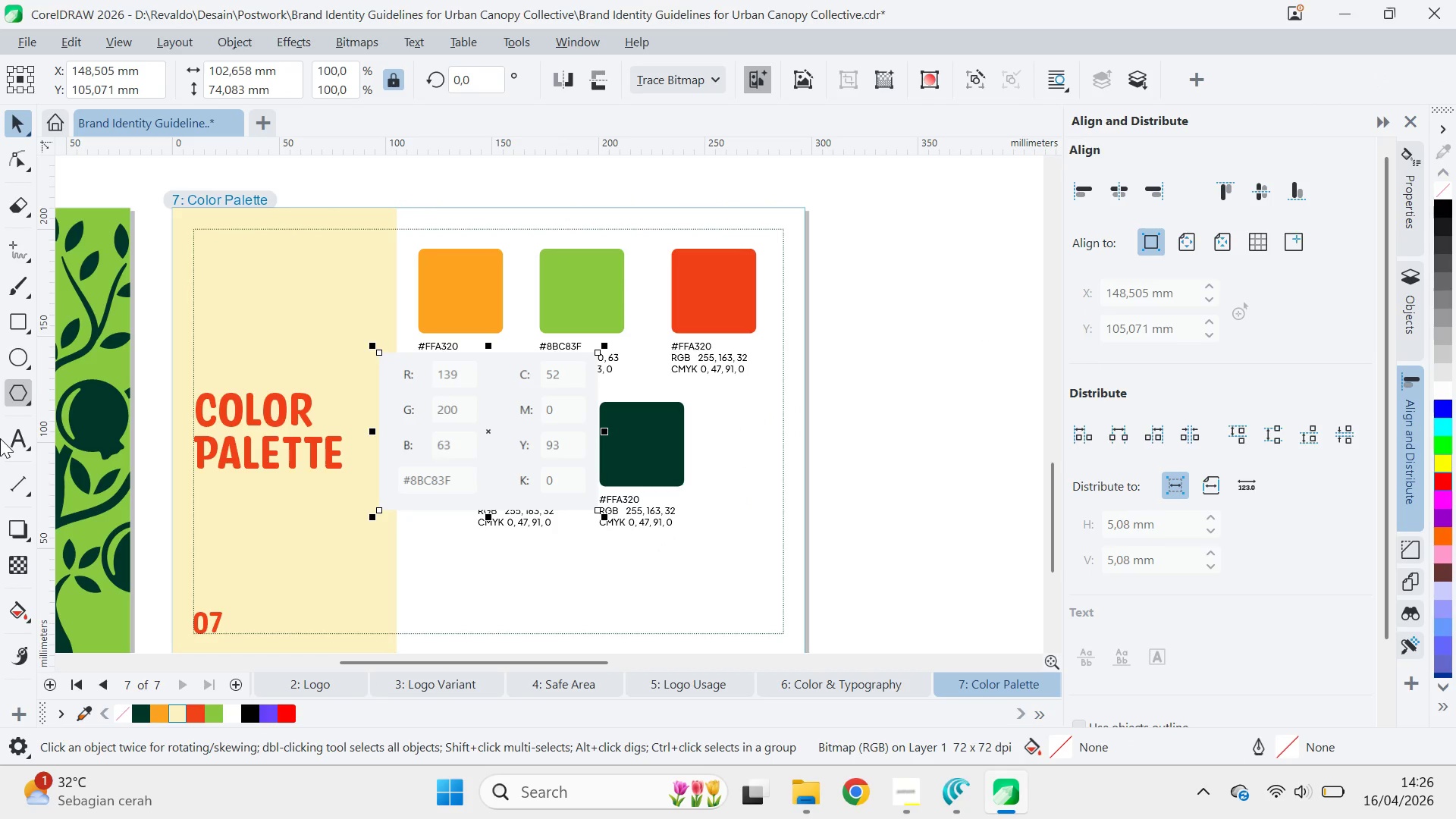 
left_click([19, 443])
 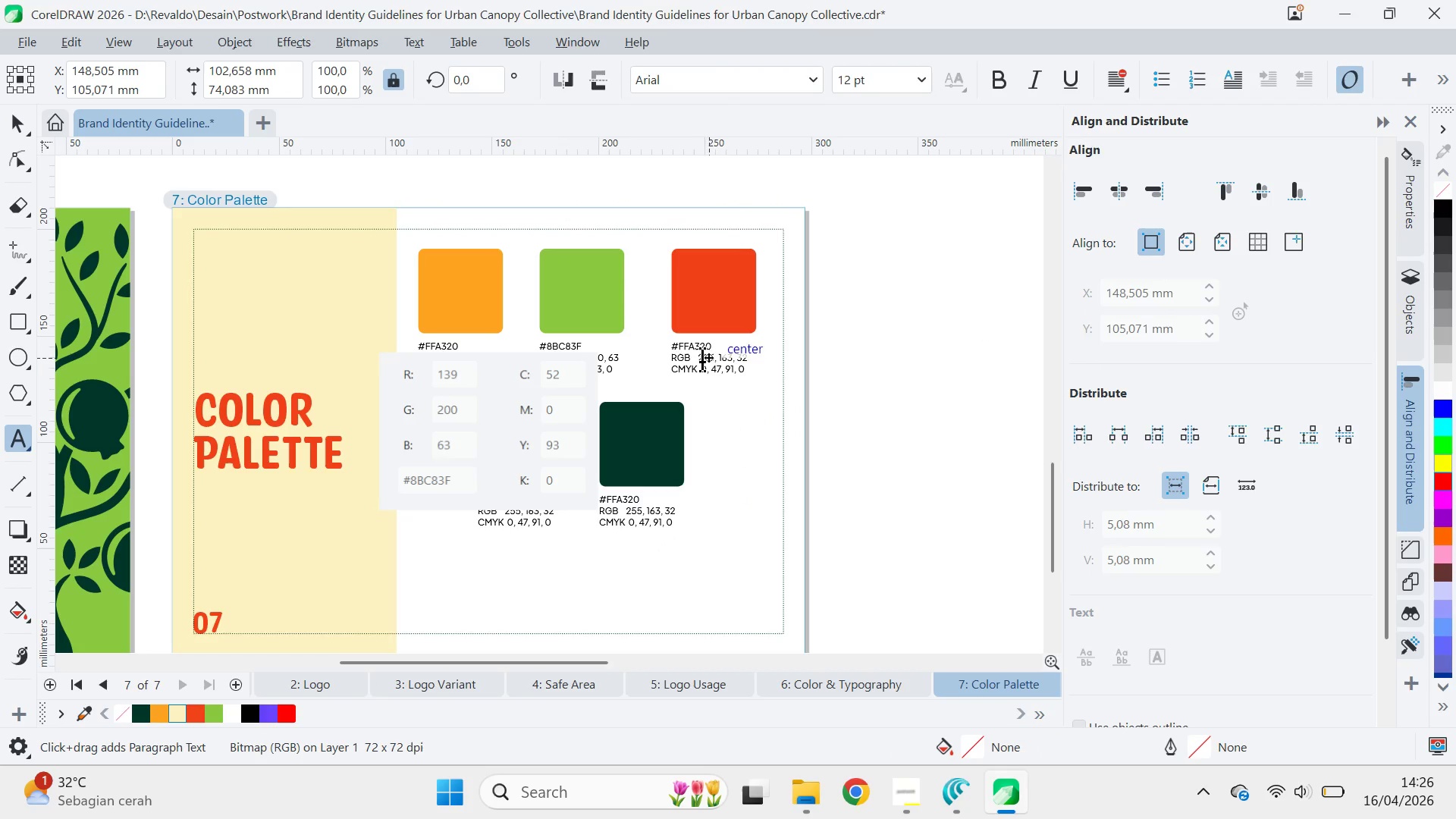 
left_click([701, 357])
 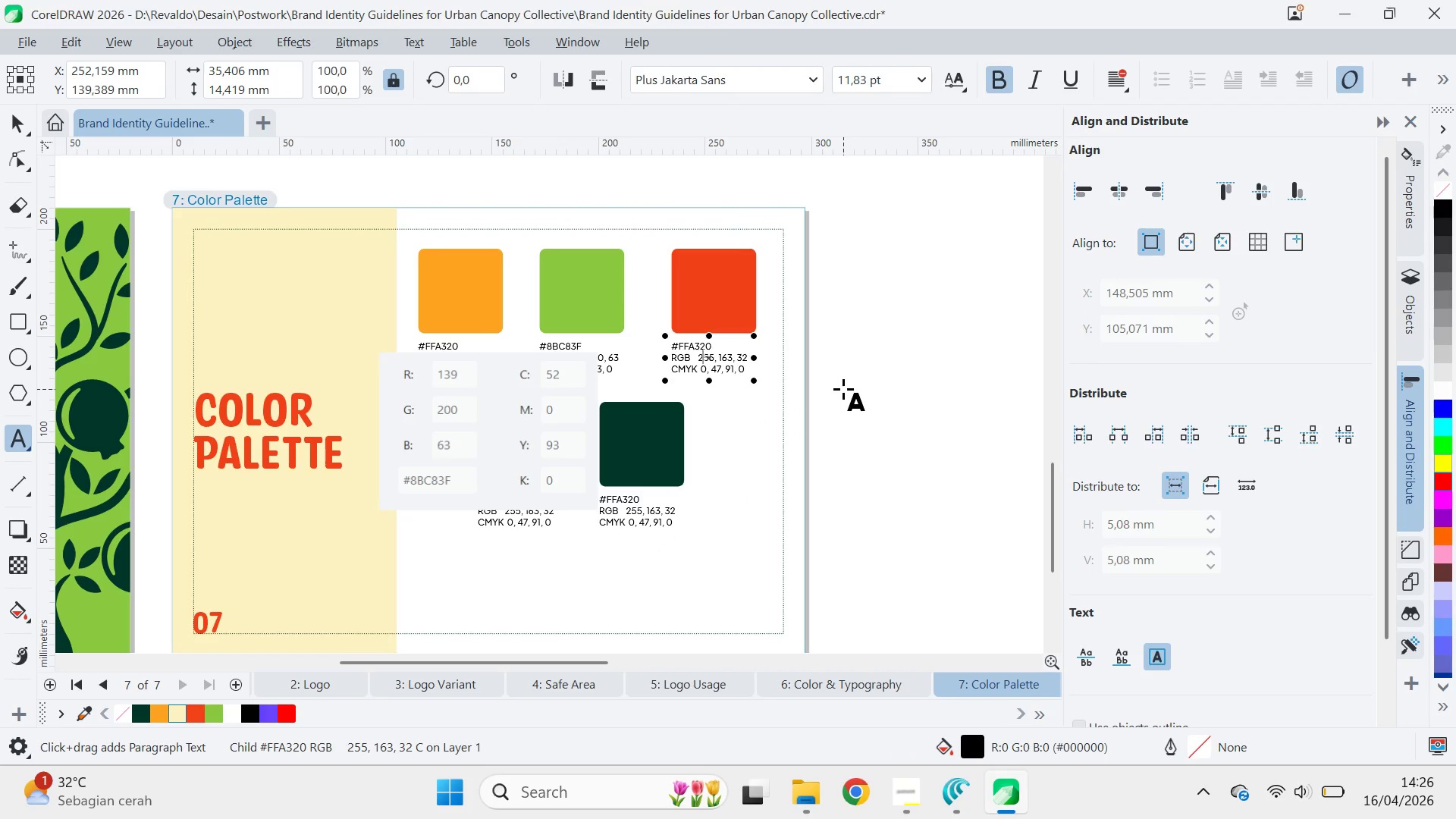 
key(ArrowLeft)
 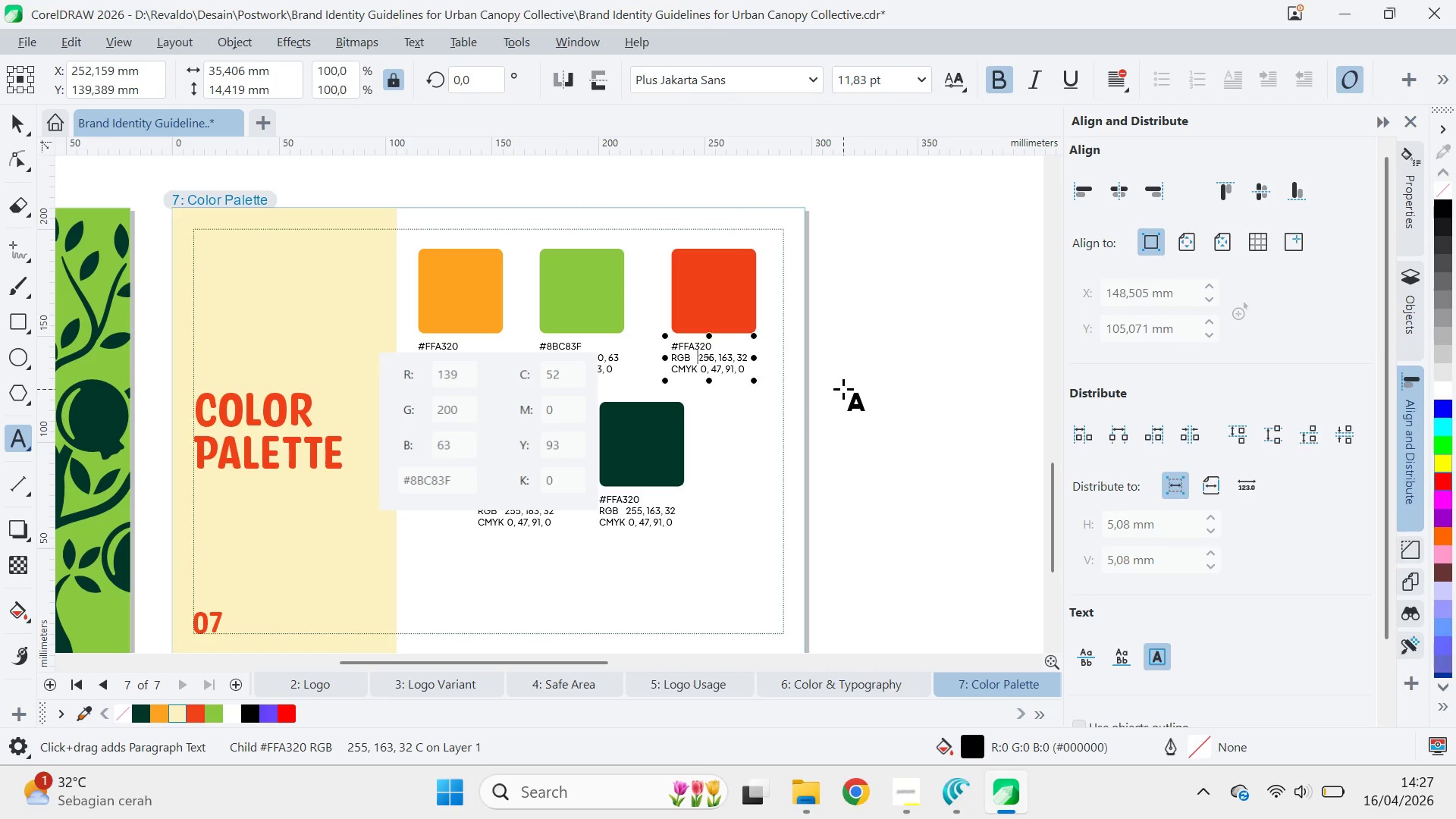 
key(Space)
 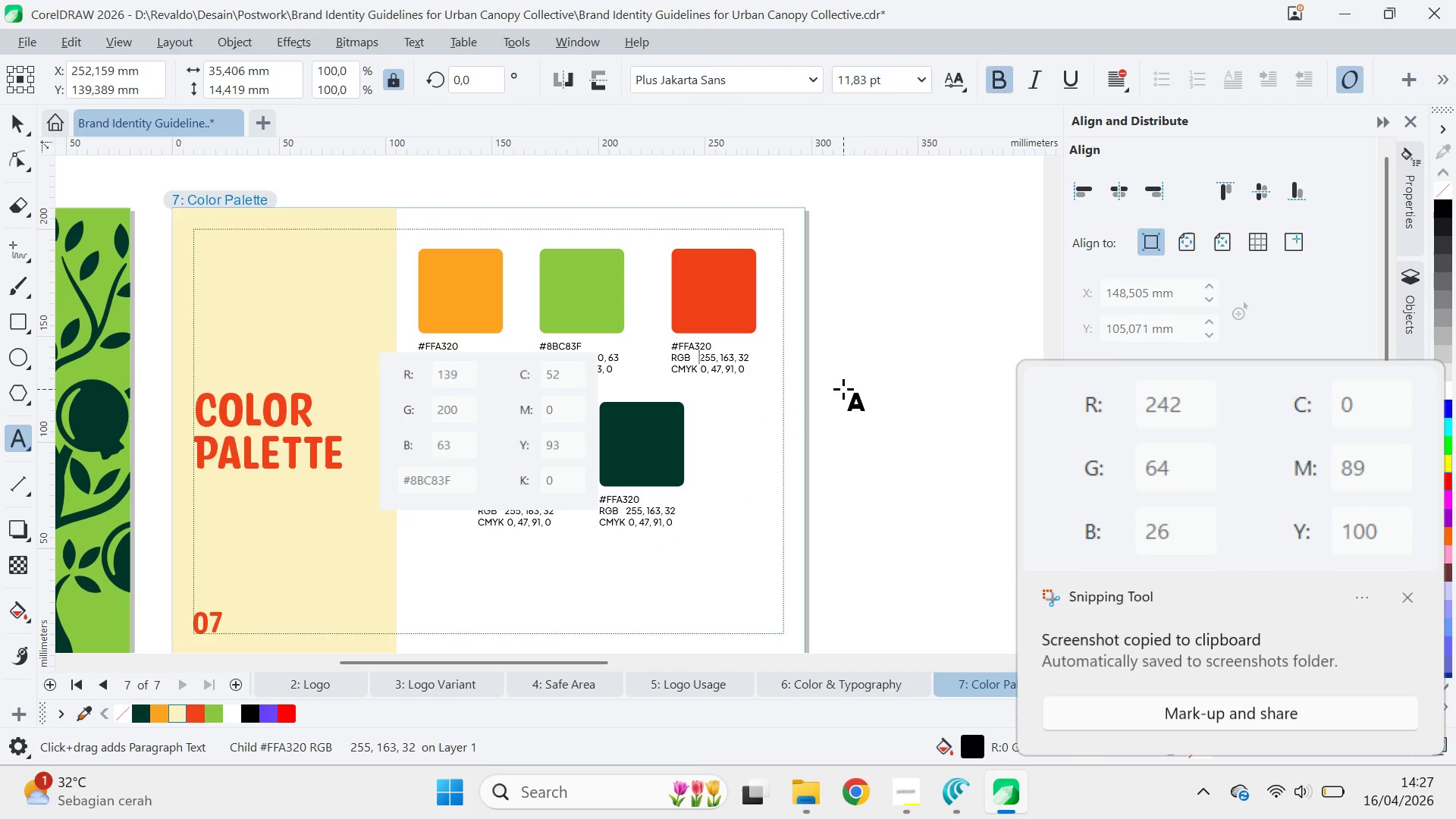 
key(ArrowUp)
 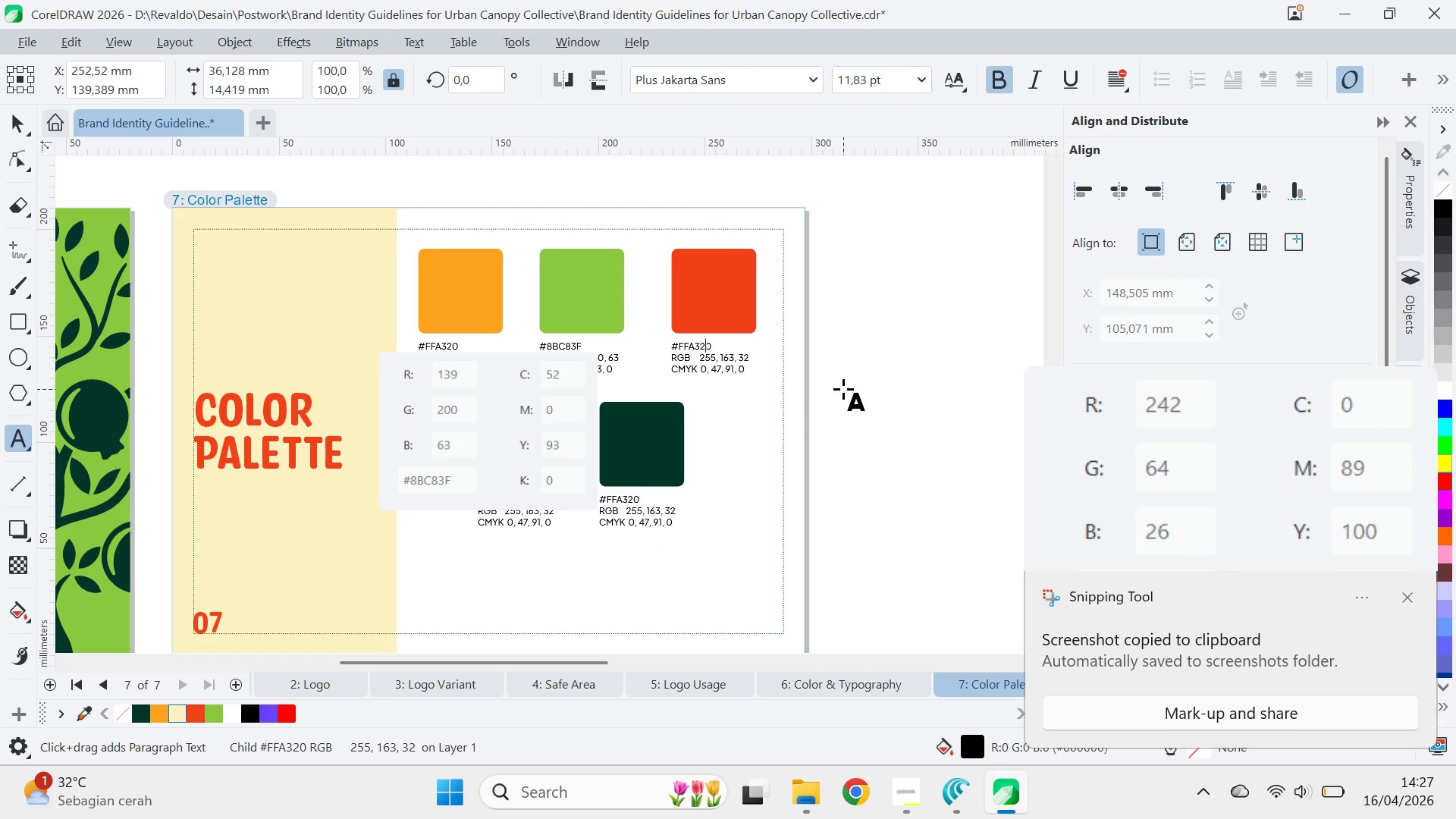 
key(ArrowRight)
 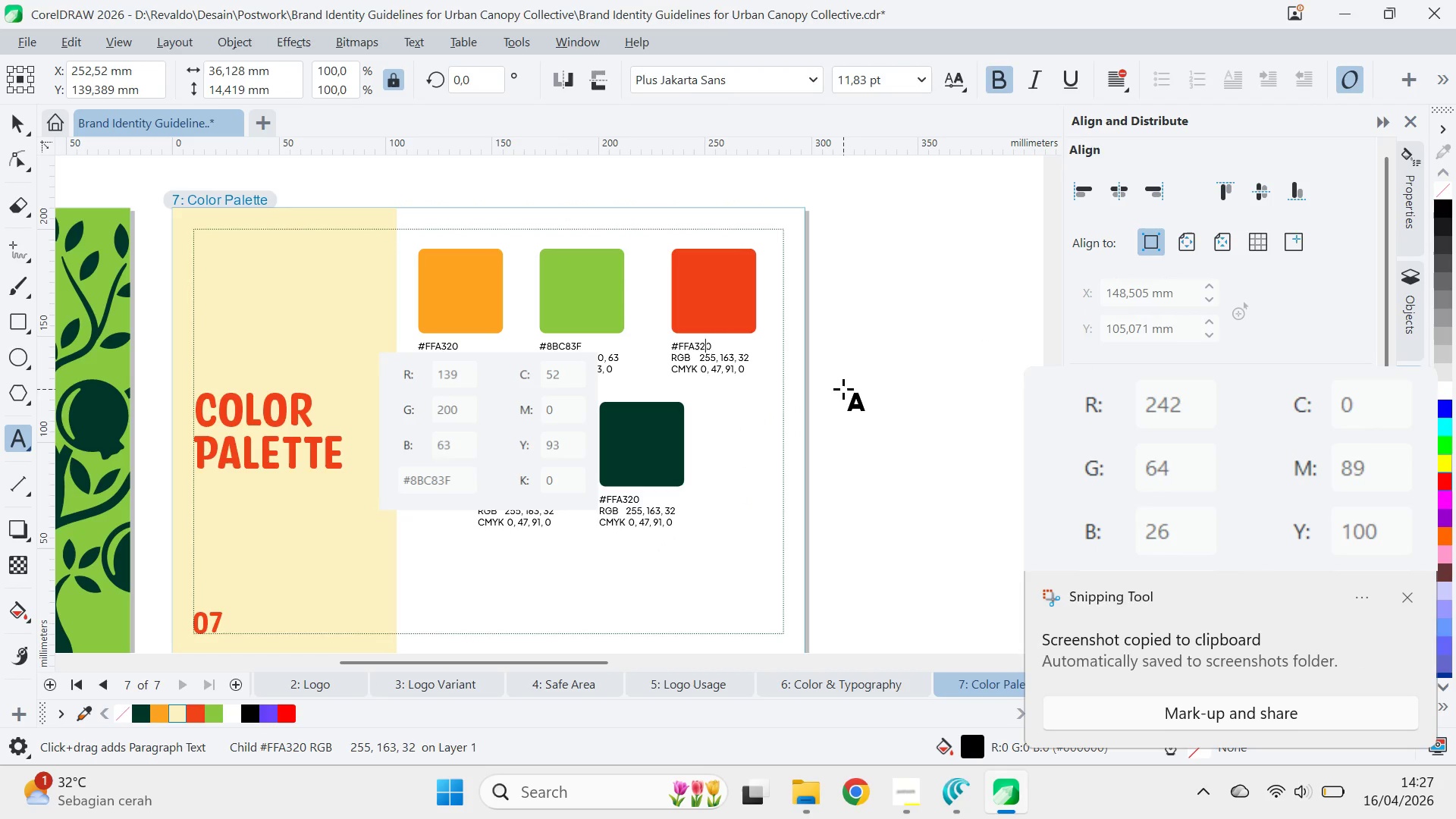 
key(ArrowRight)
 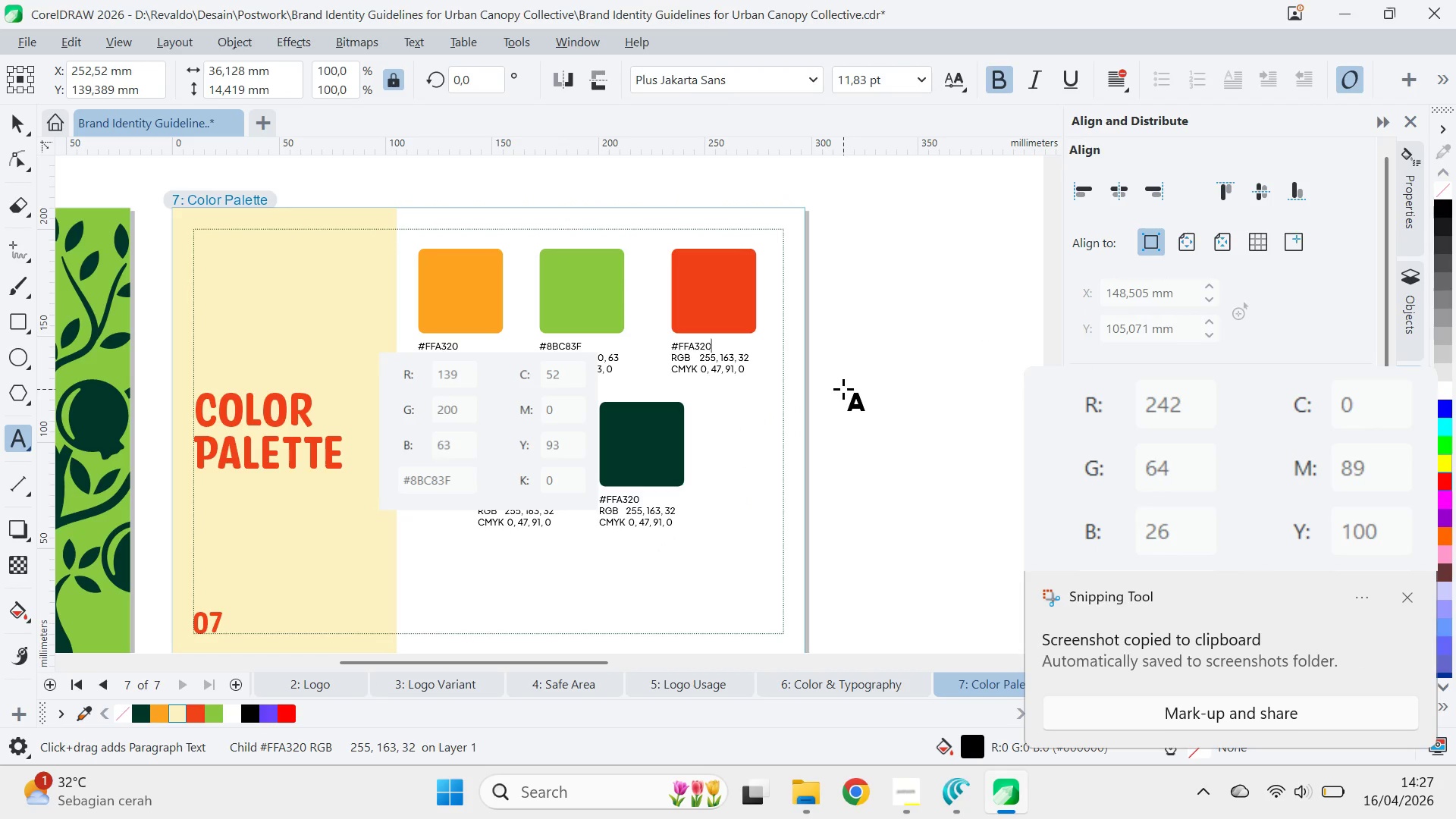 
key(Control+ControlLeft)
 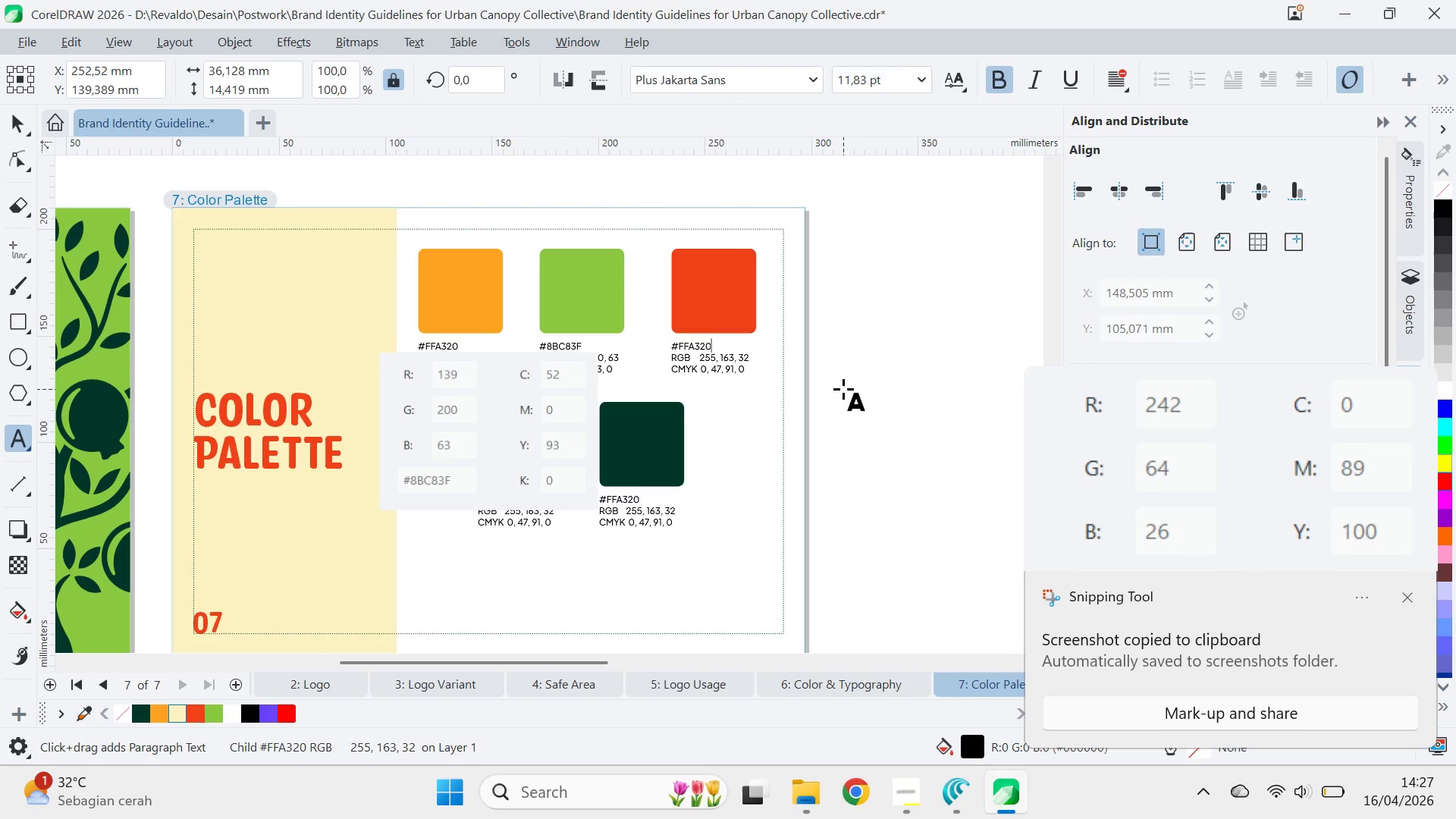 
key(Control+Backspace)
 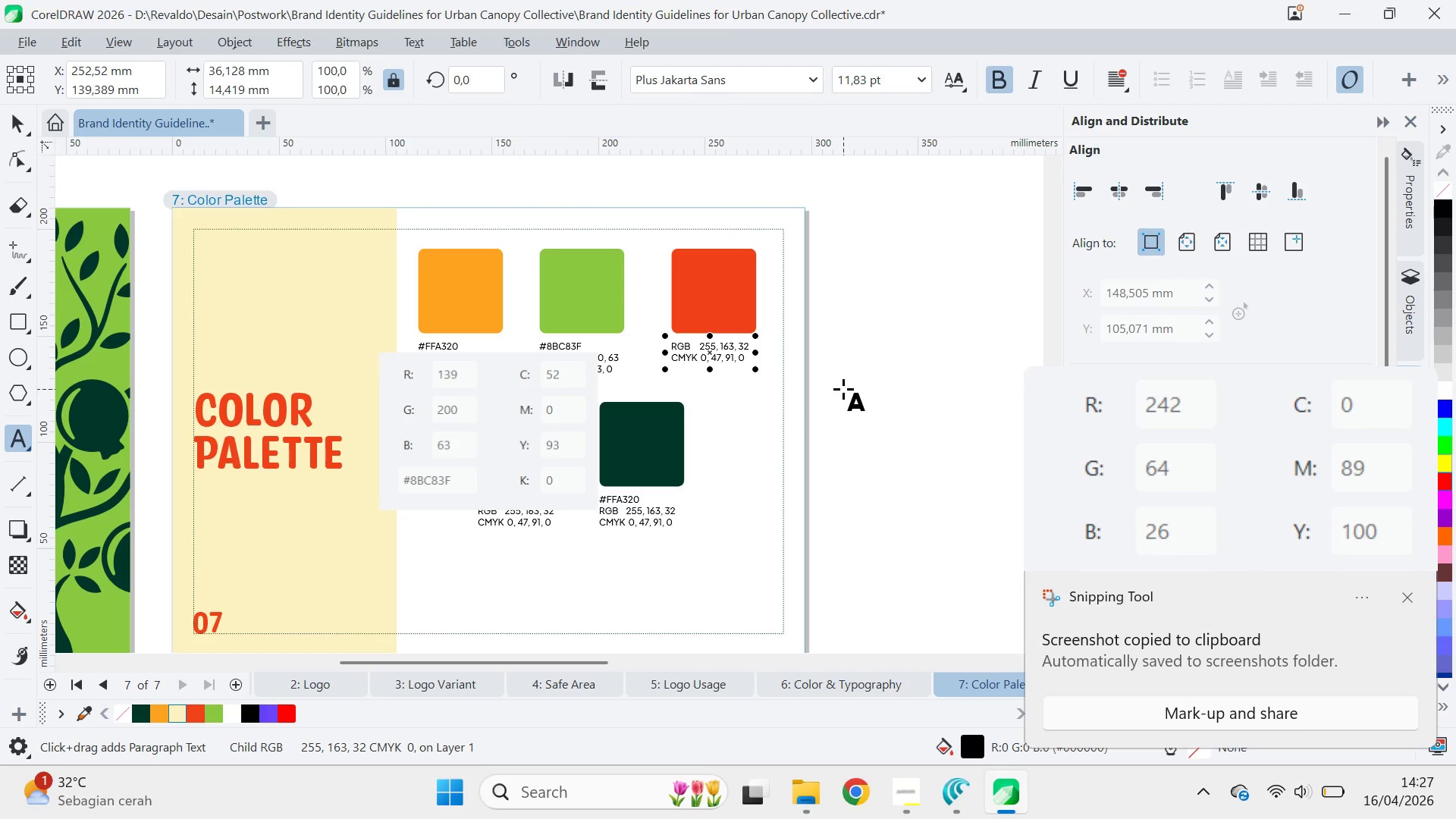 
type(#8B)
 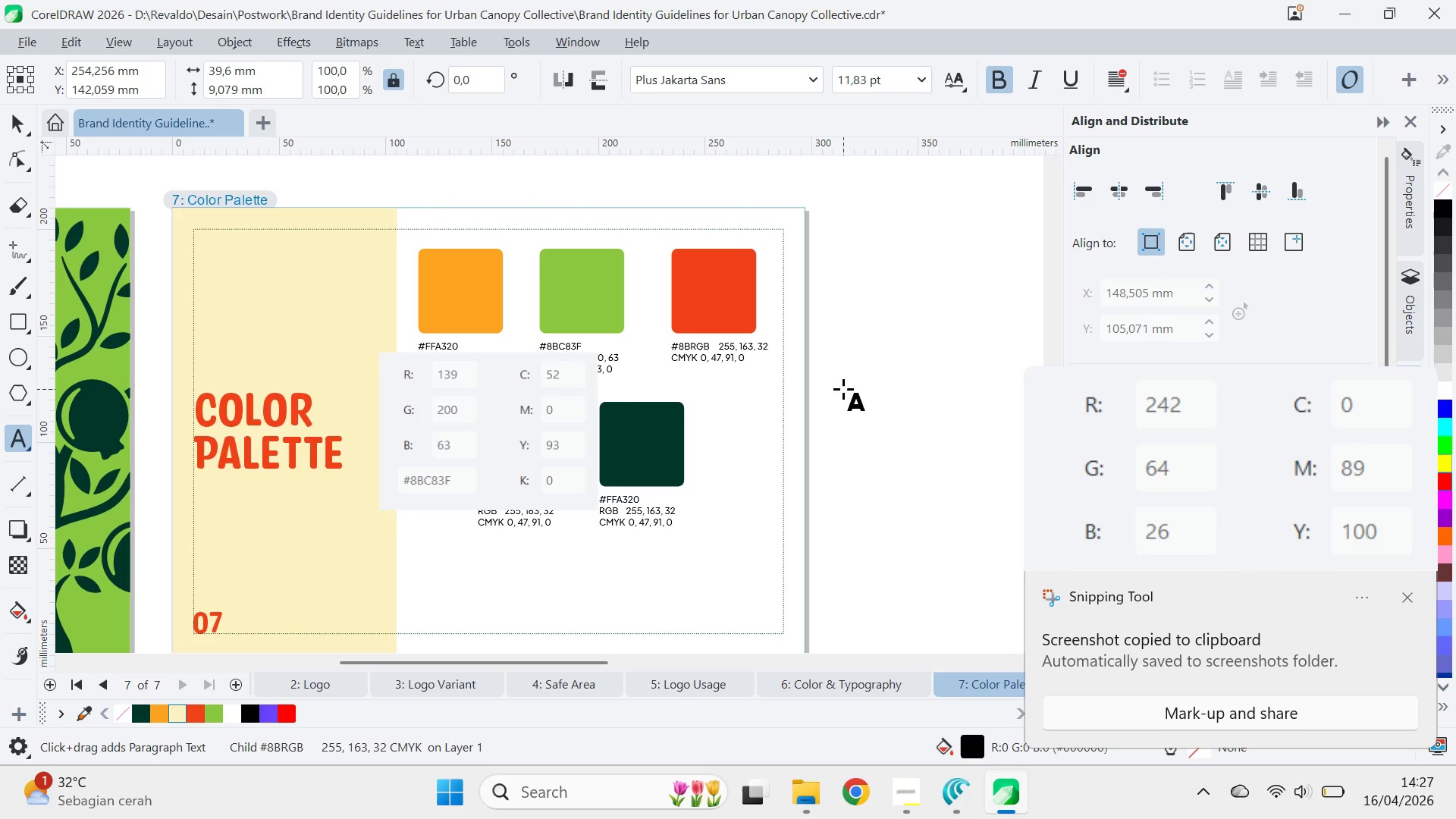 
hold_key(key=ShiftRight, duration=0.56)
 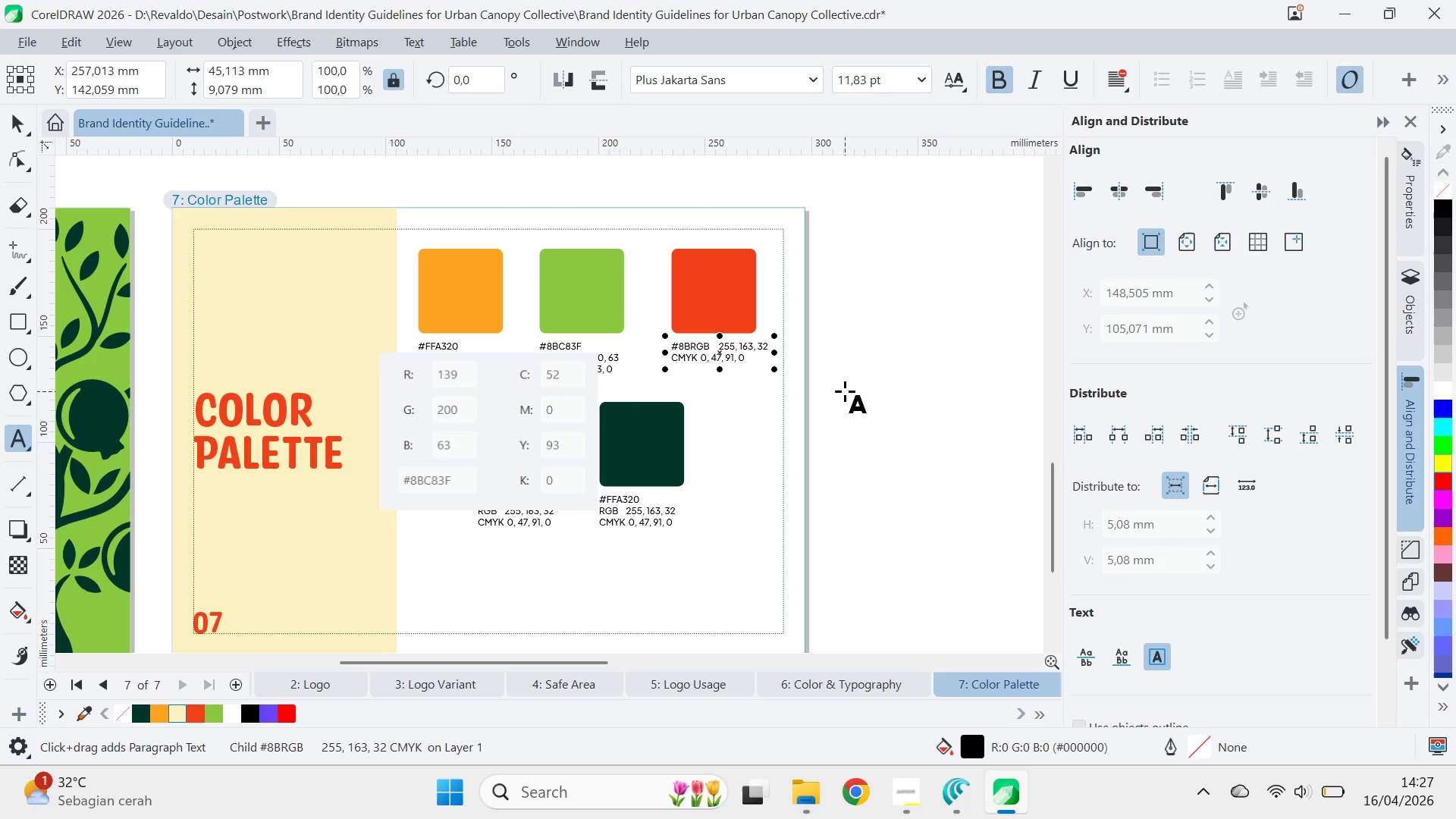 
key(Control+Z)
 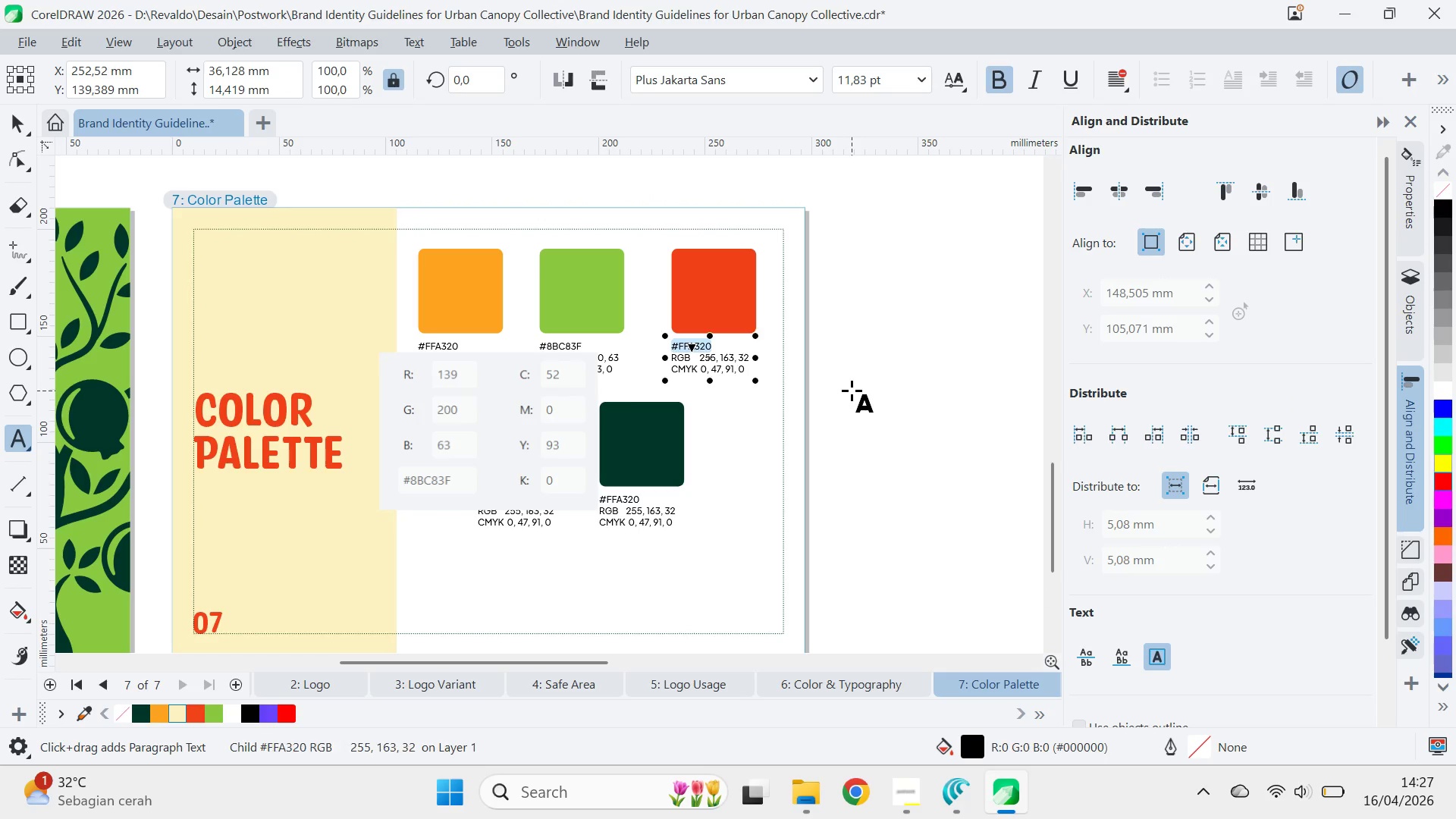 
key(Control+Z)
 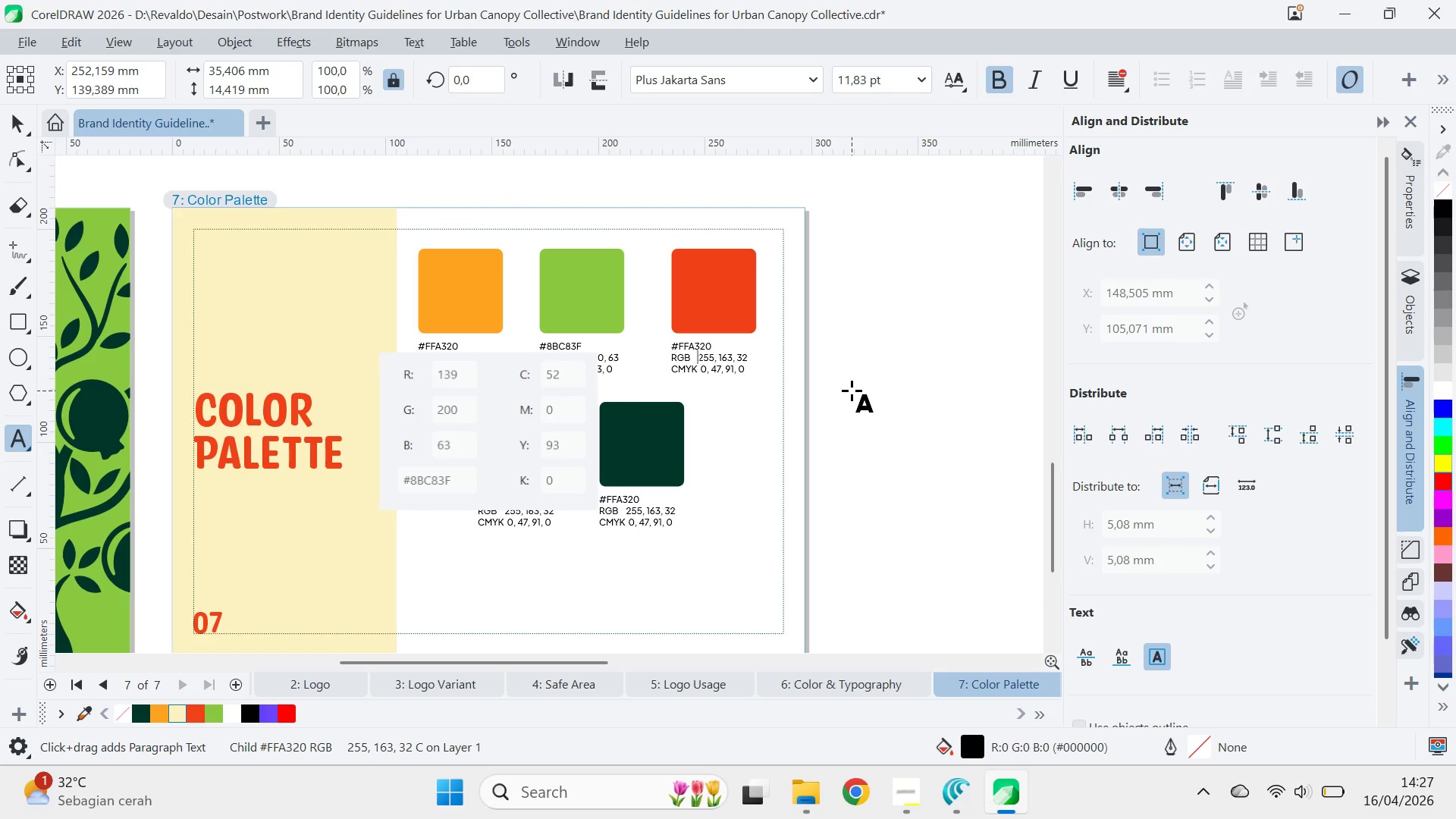 
key(Control+Shift+Z)
 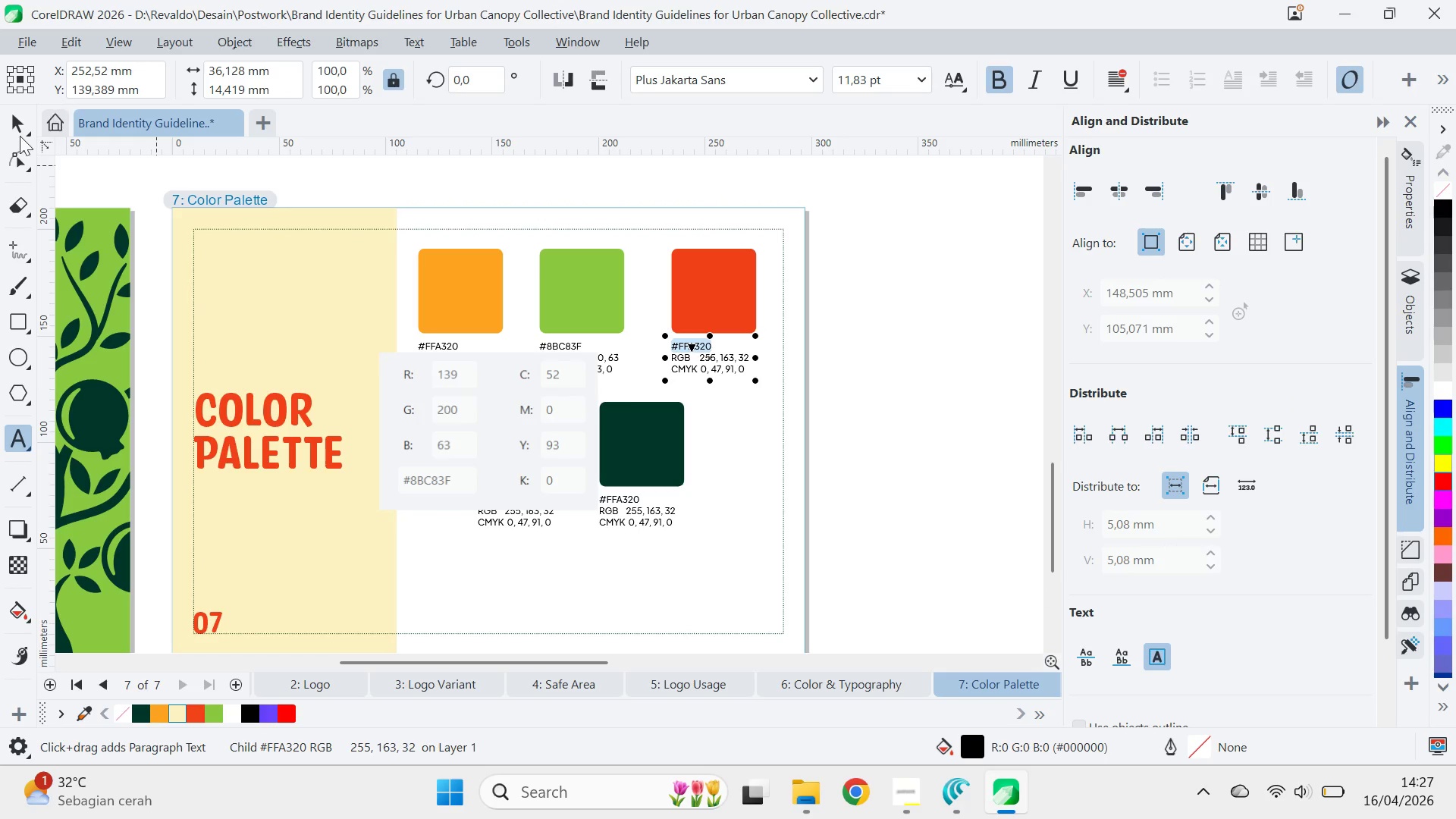 
left_click([17, 113])
 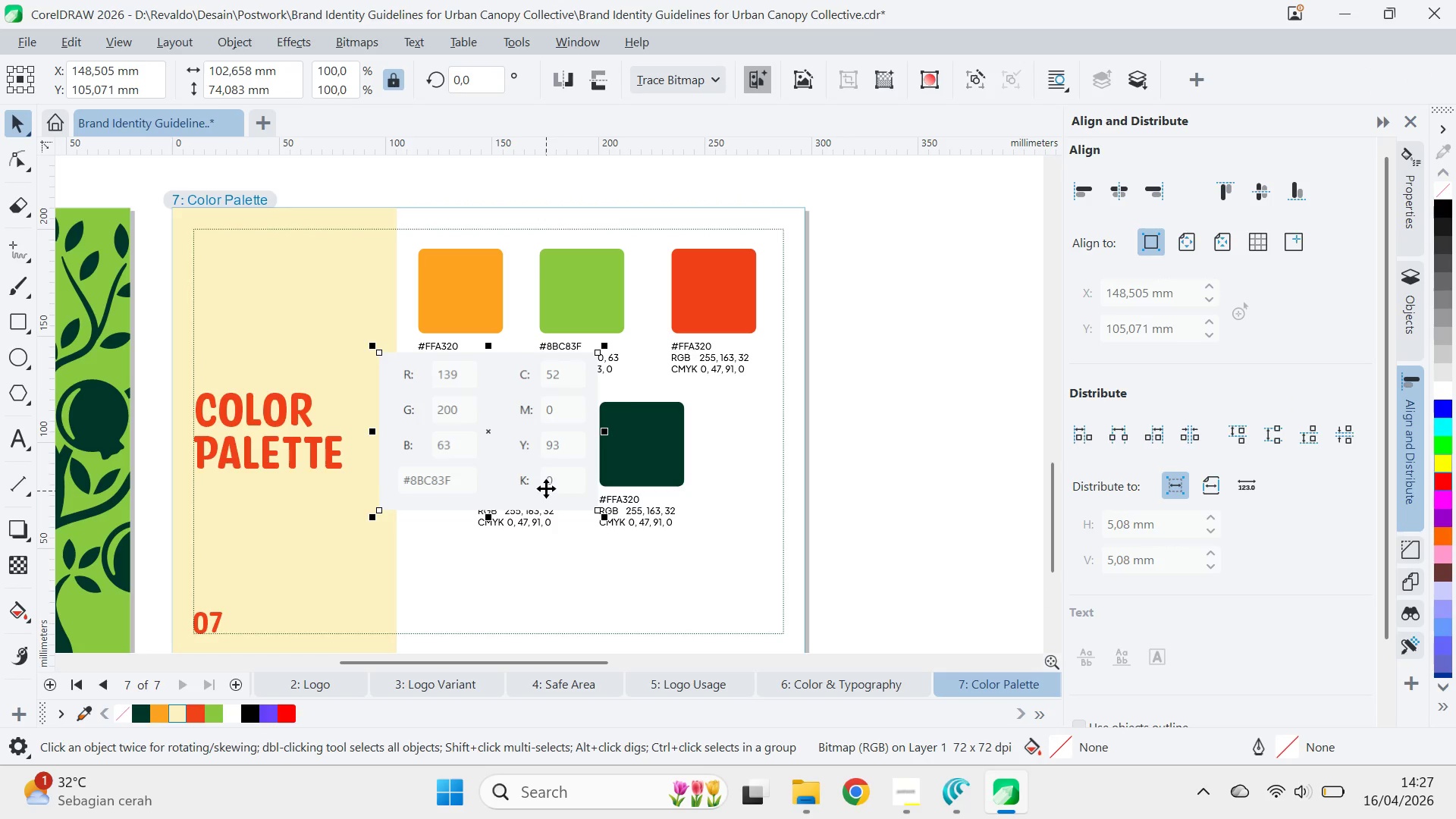 
key(Delete)
 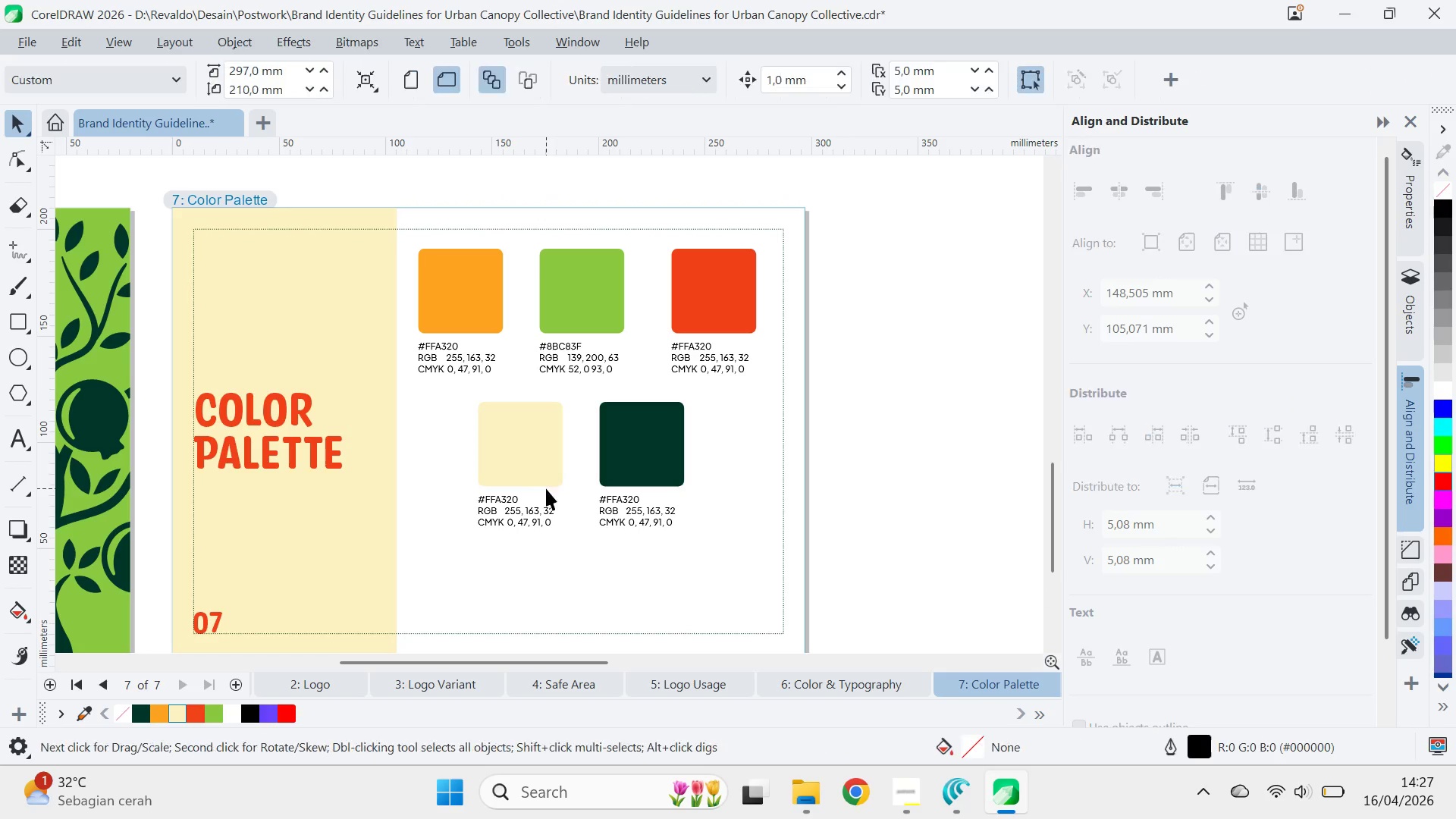 
key(Control+V)
 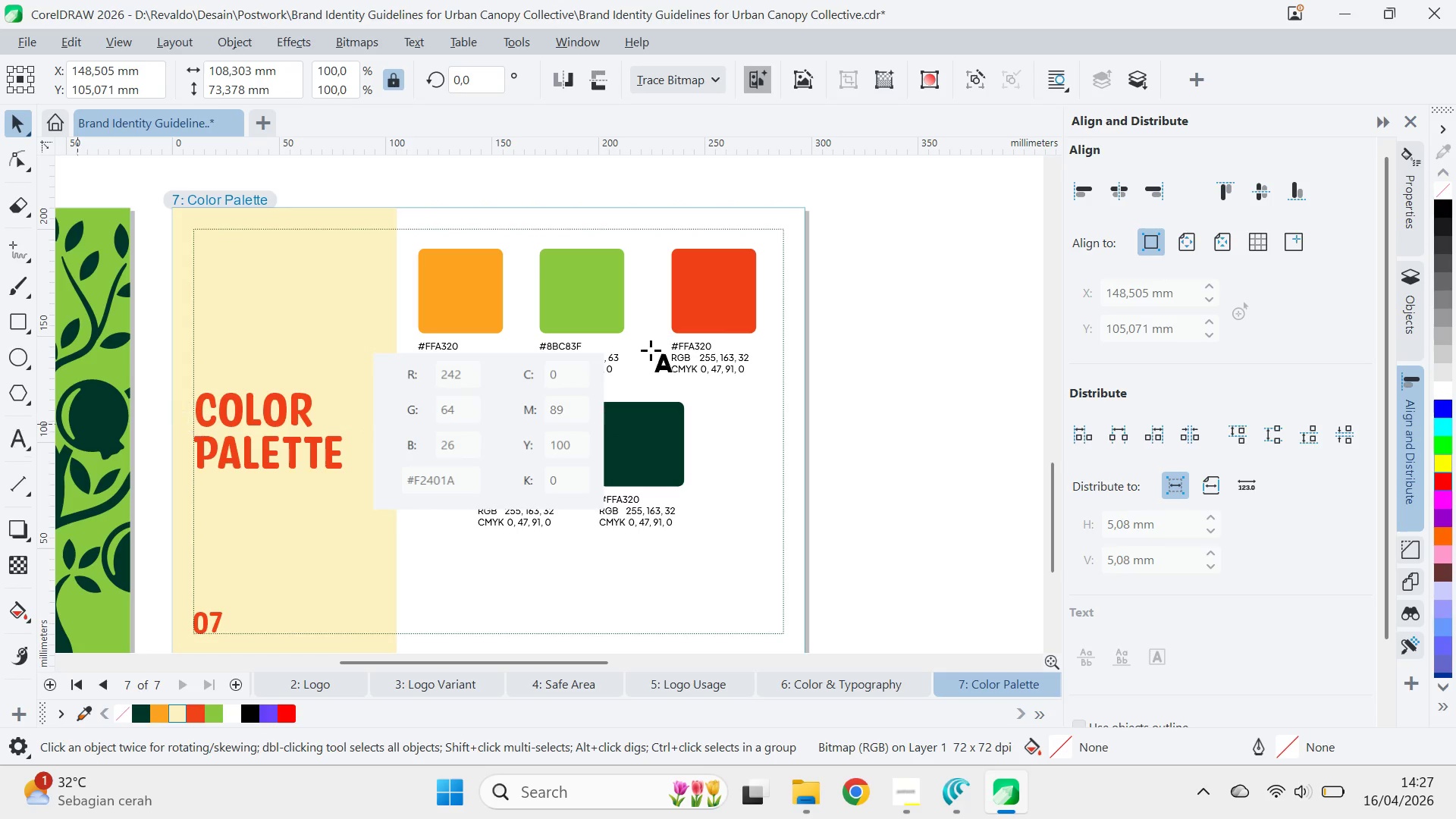 
left_click([704, 351])
 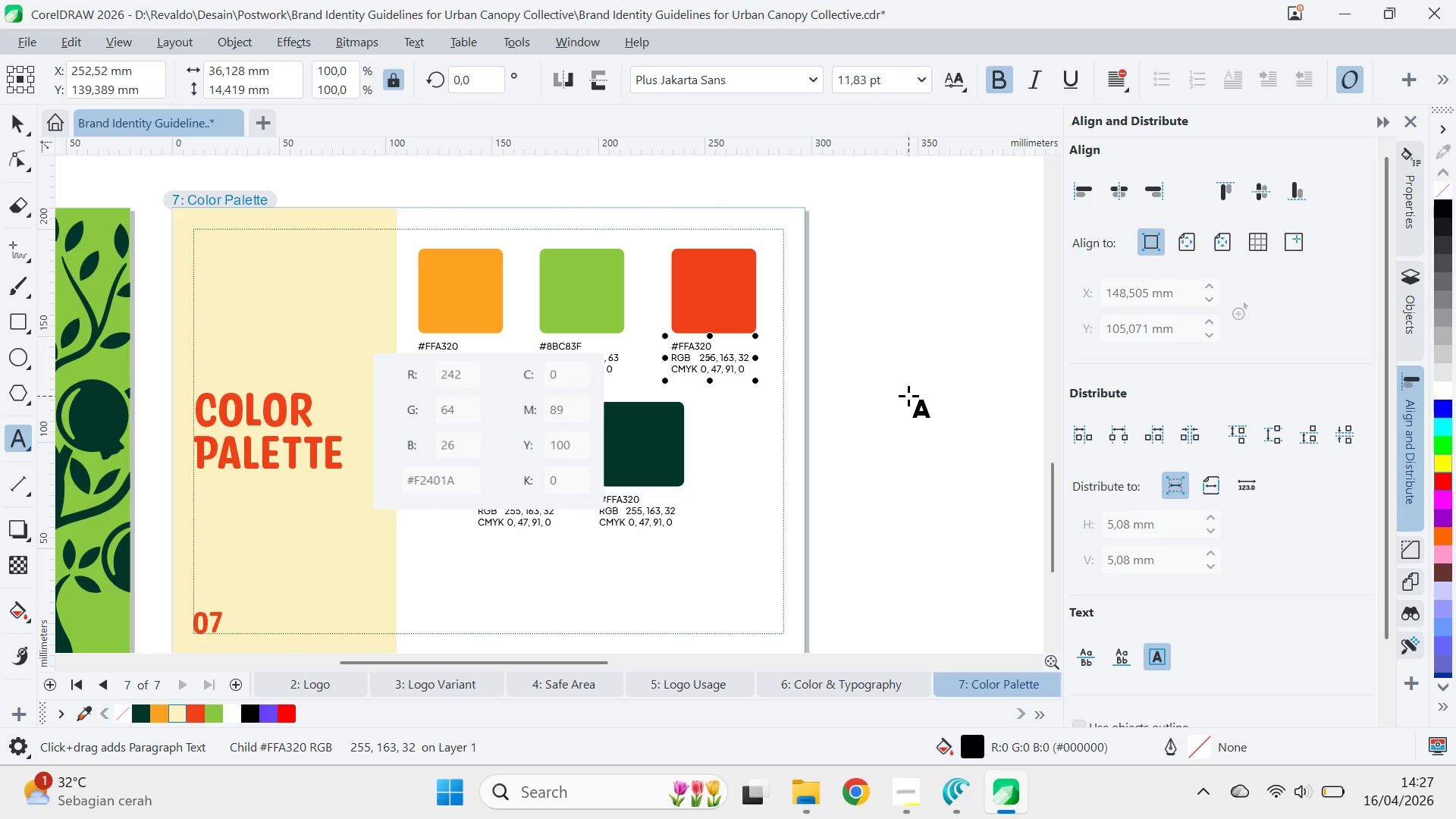 
key(ArrowRight)
 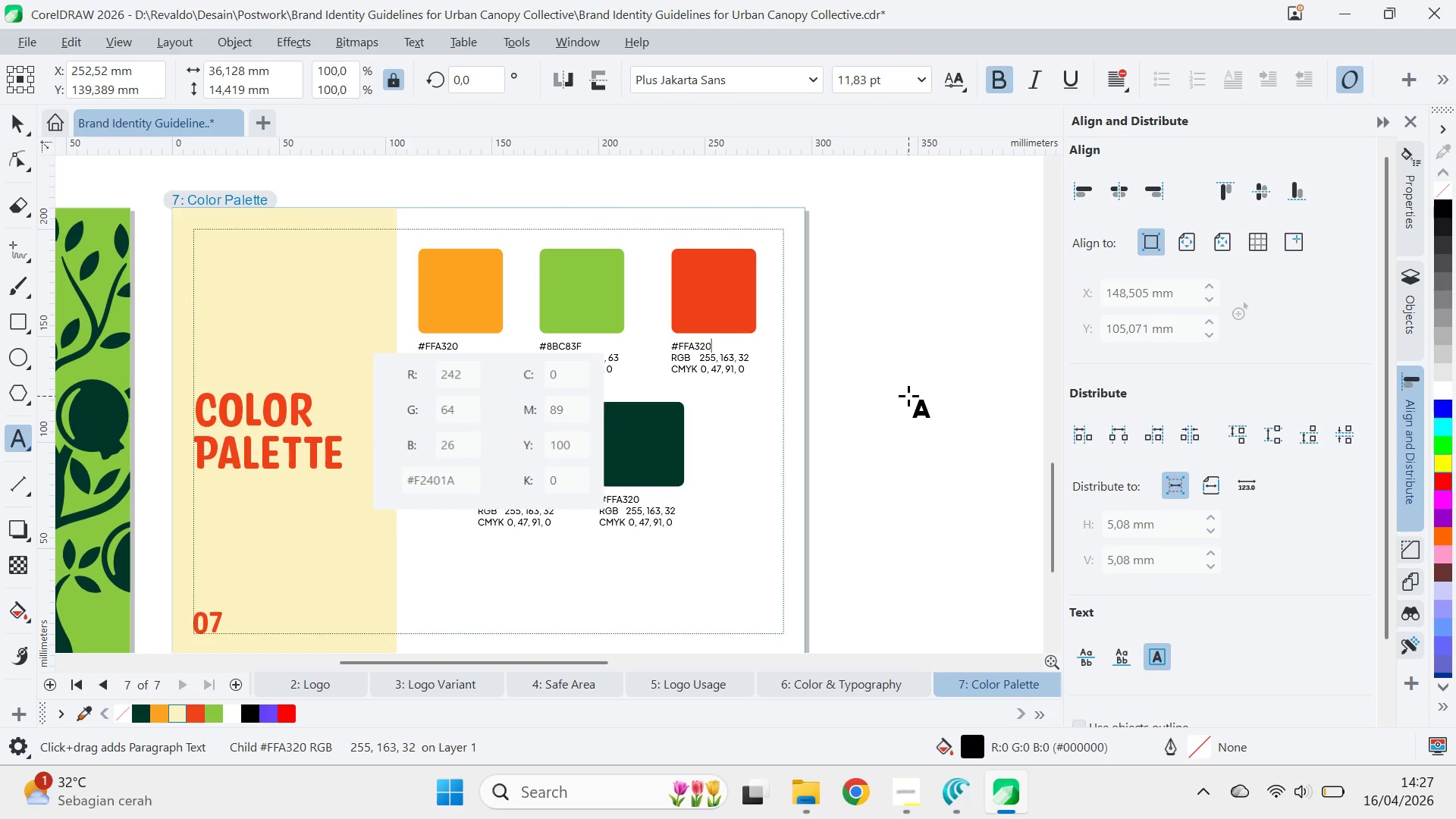 
key(Backspace)
 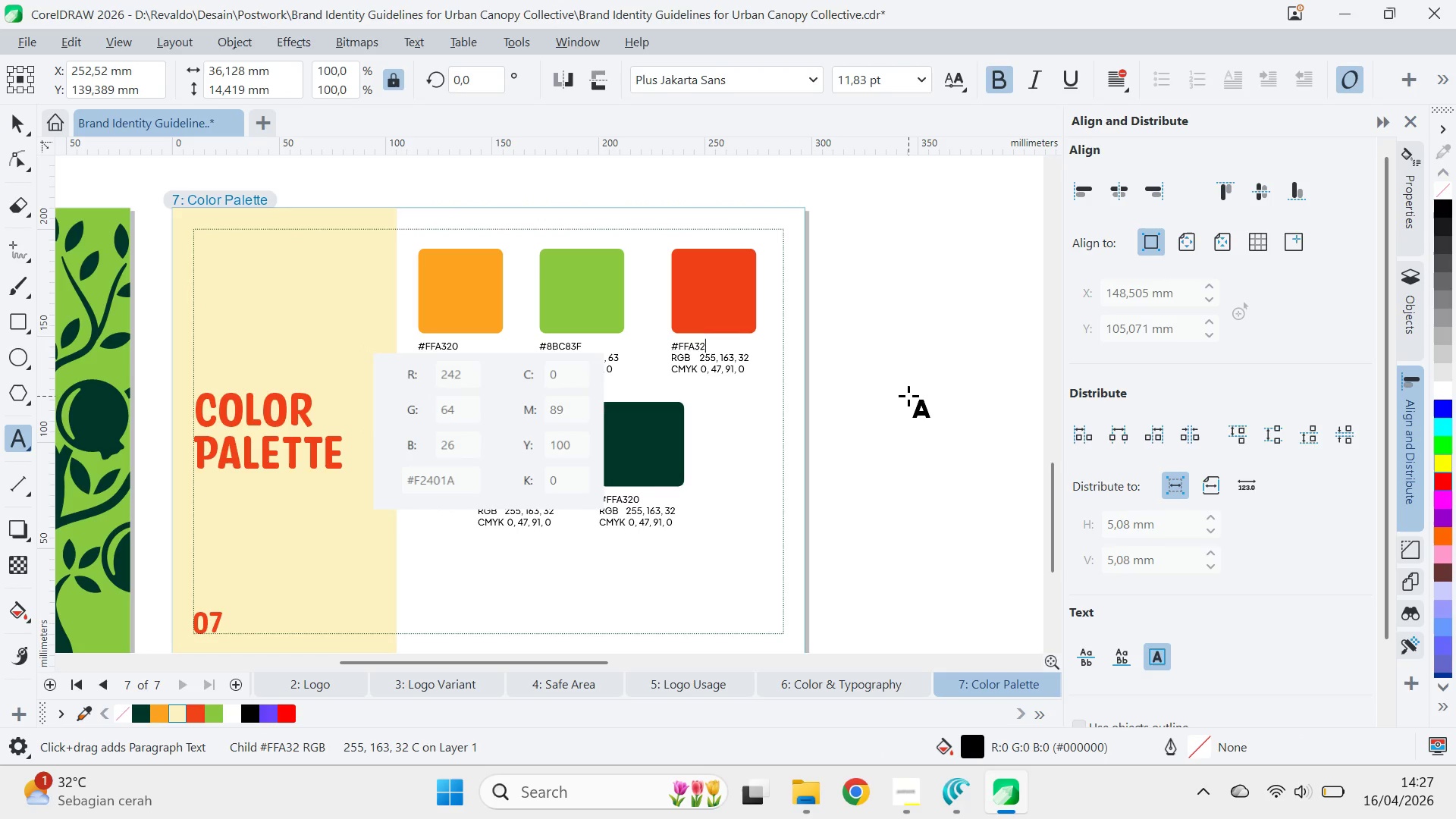 
key(Control+Backspace)
 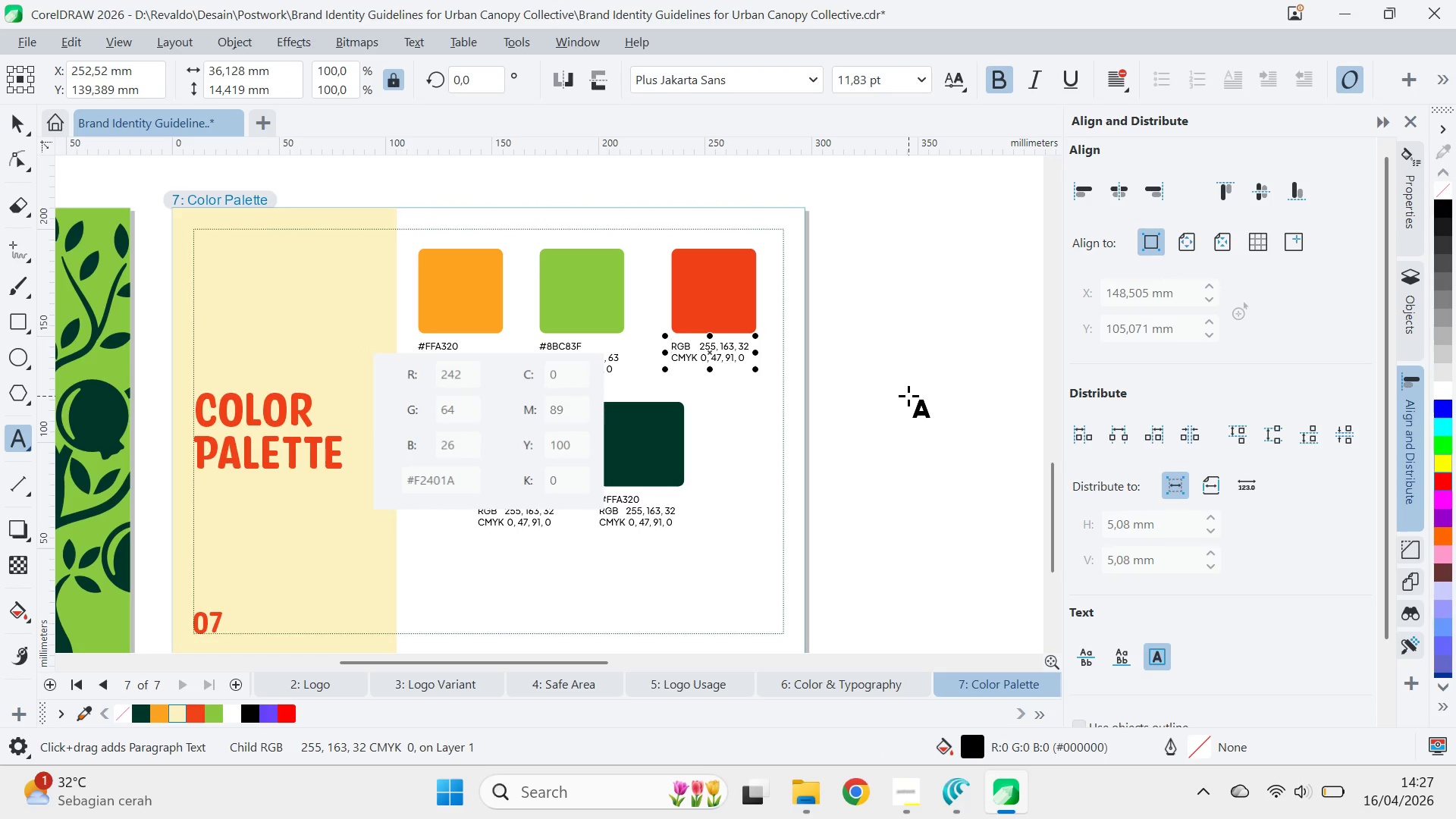 
type(#F2401A)
 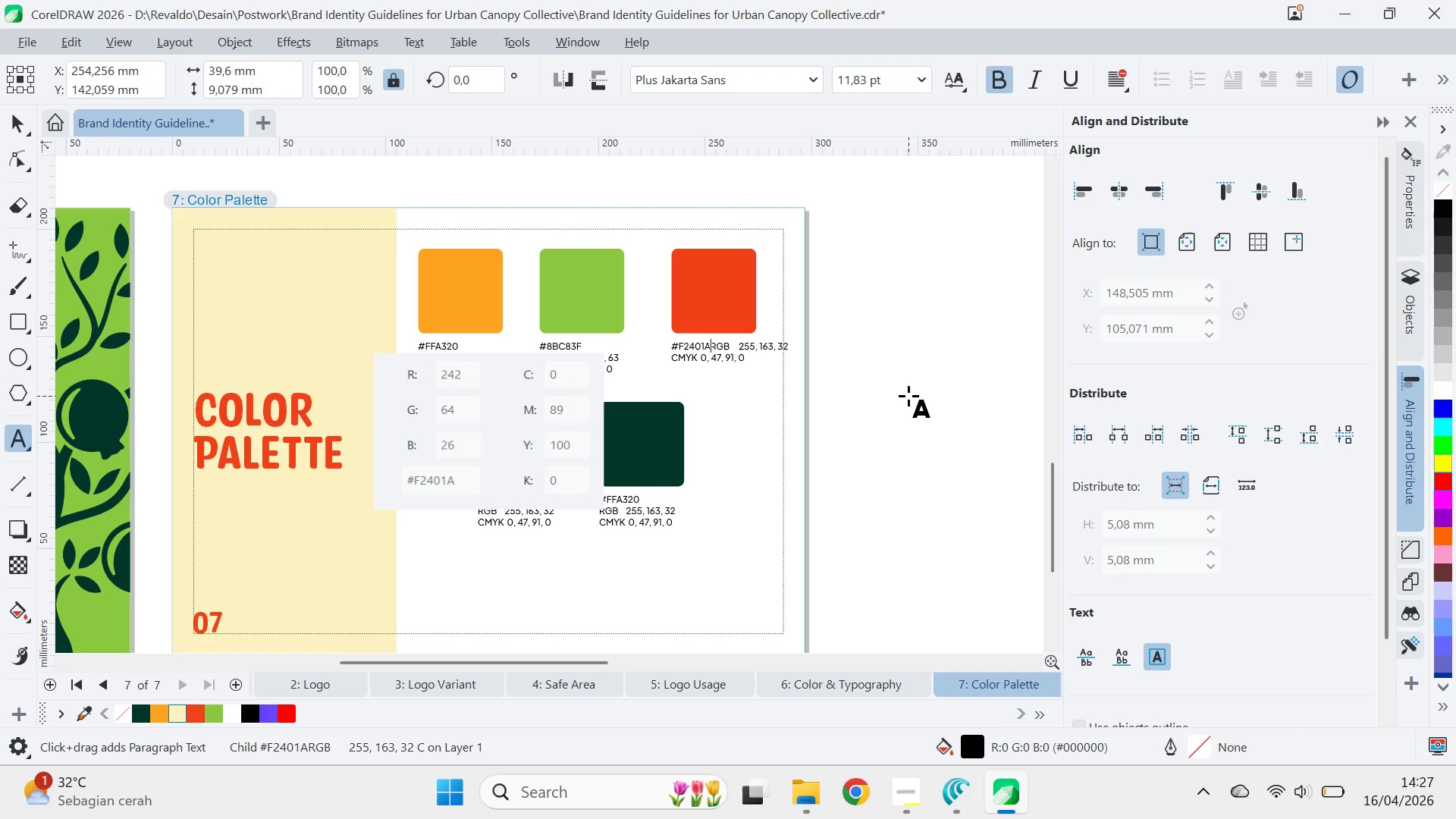 
key(Enter)
 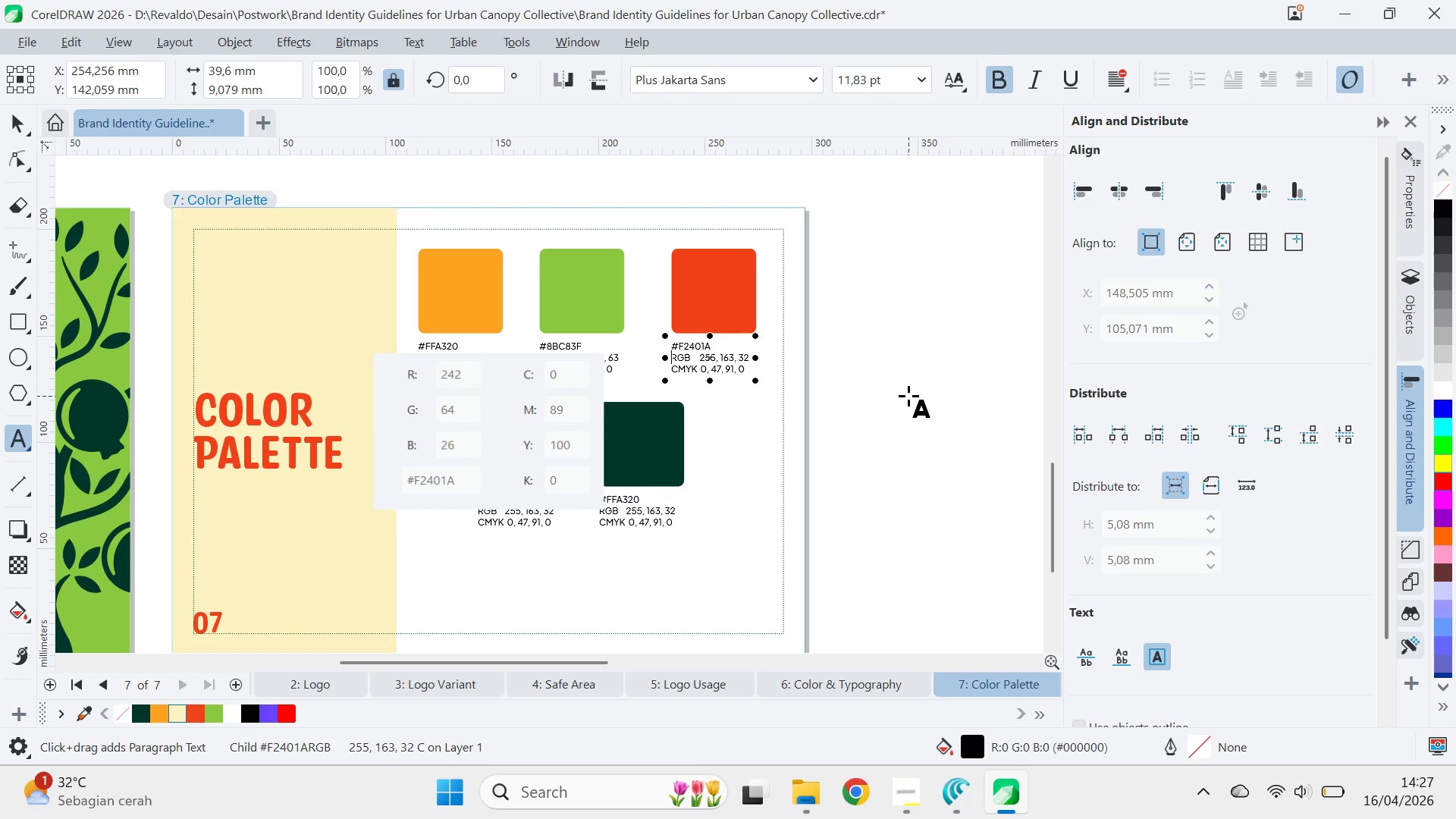 
key(Control+ArrowRight)
 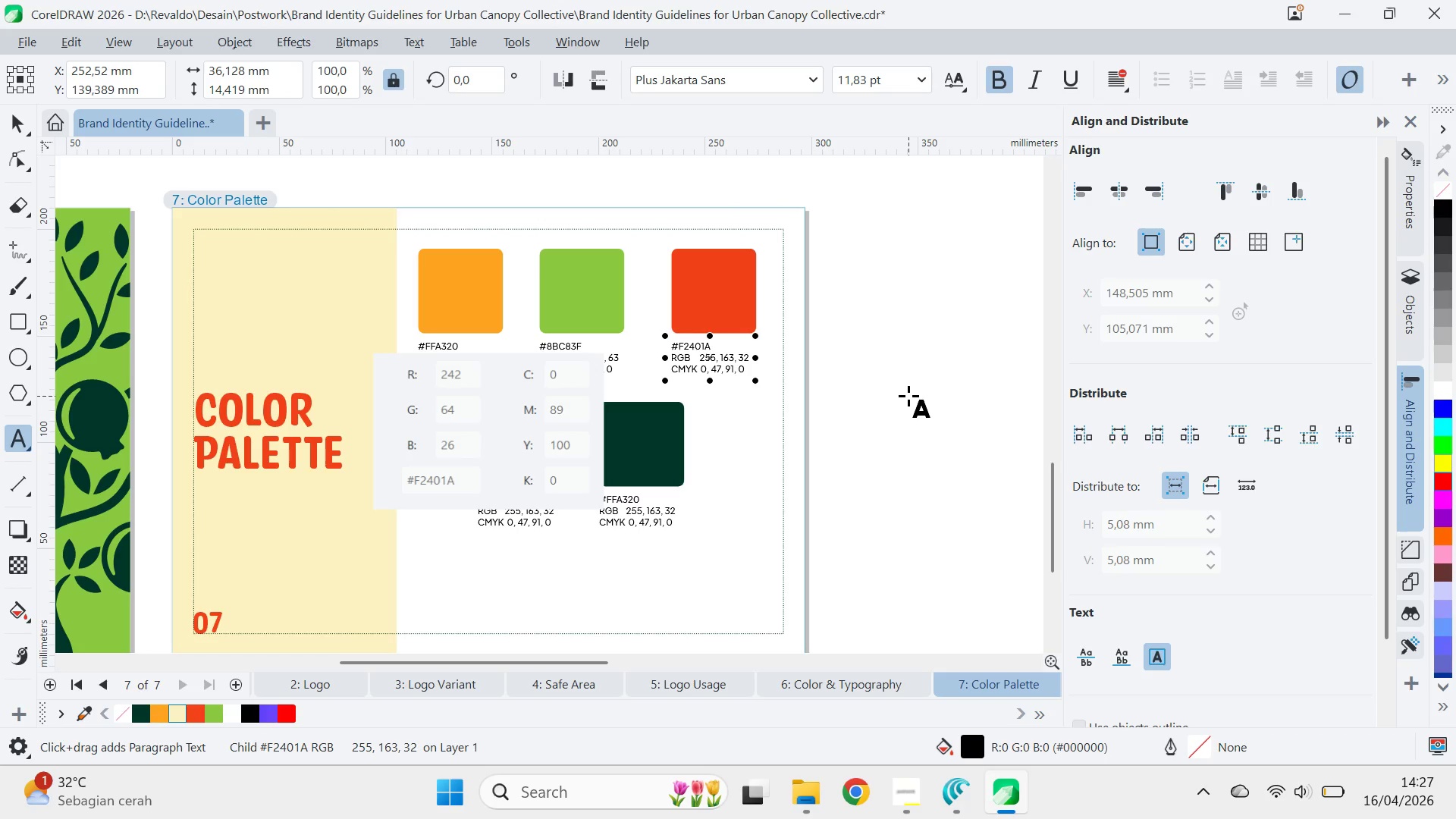 
key(ArrowRight)
 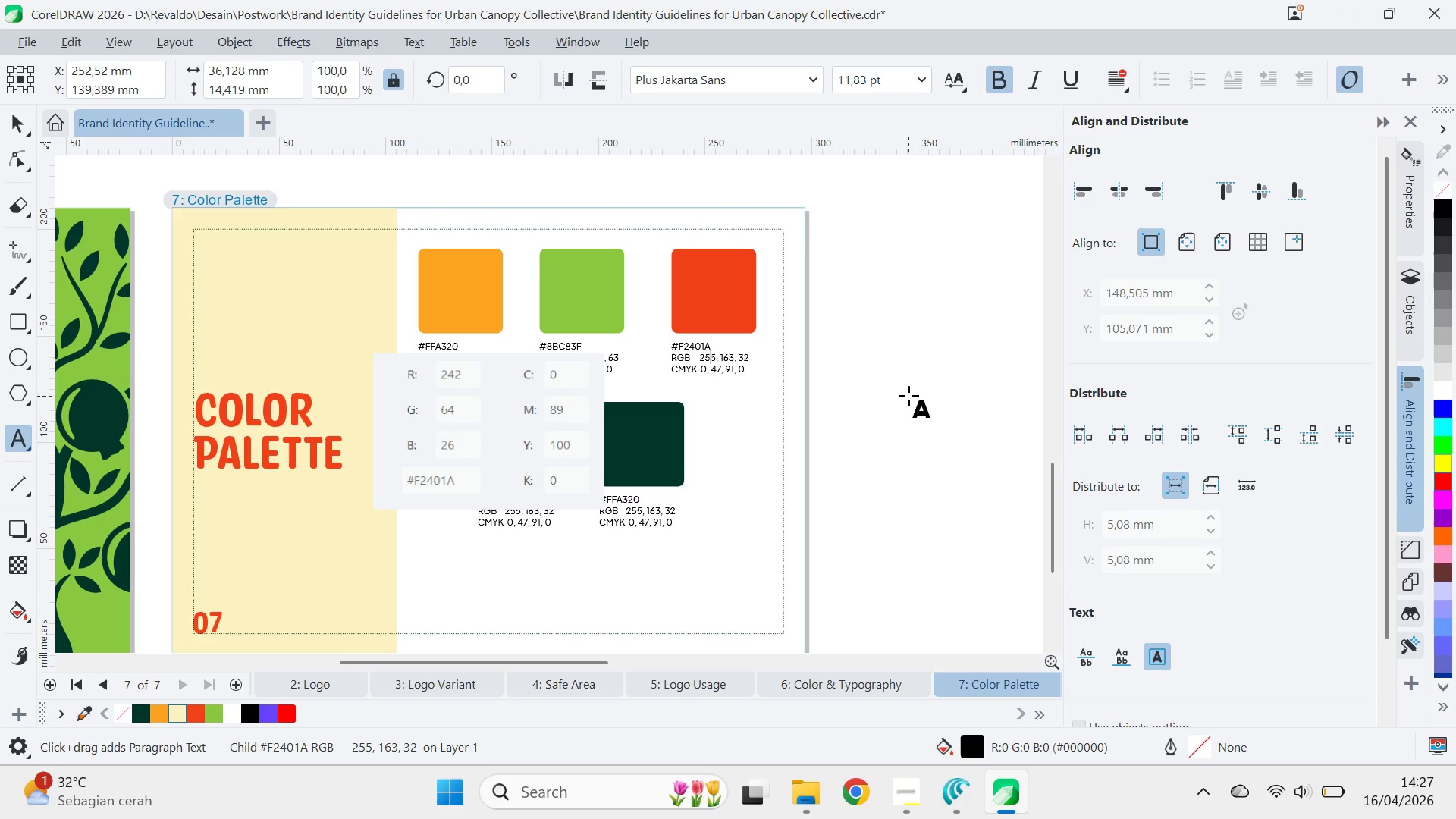 
key(ArrowRight)
 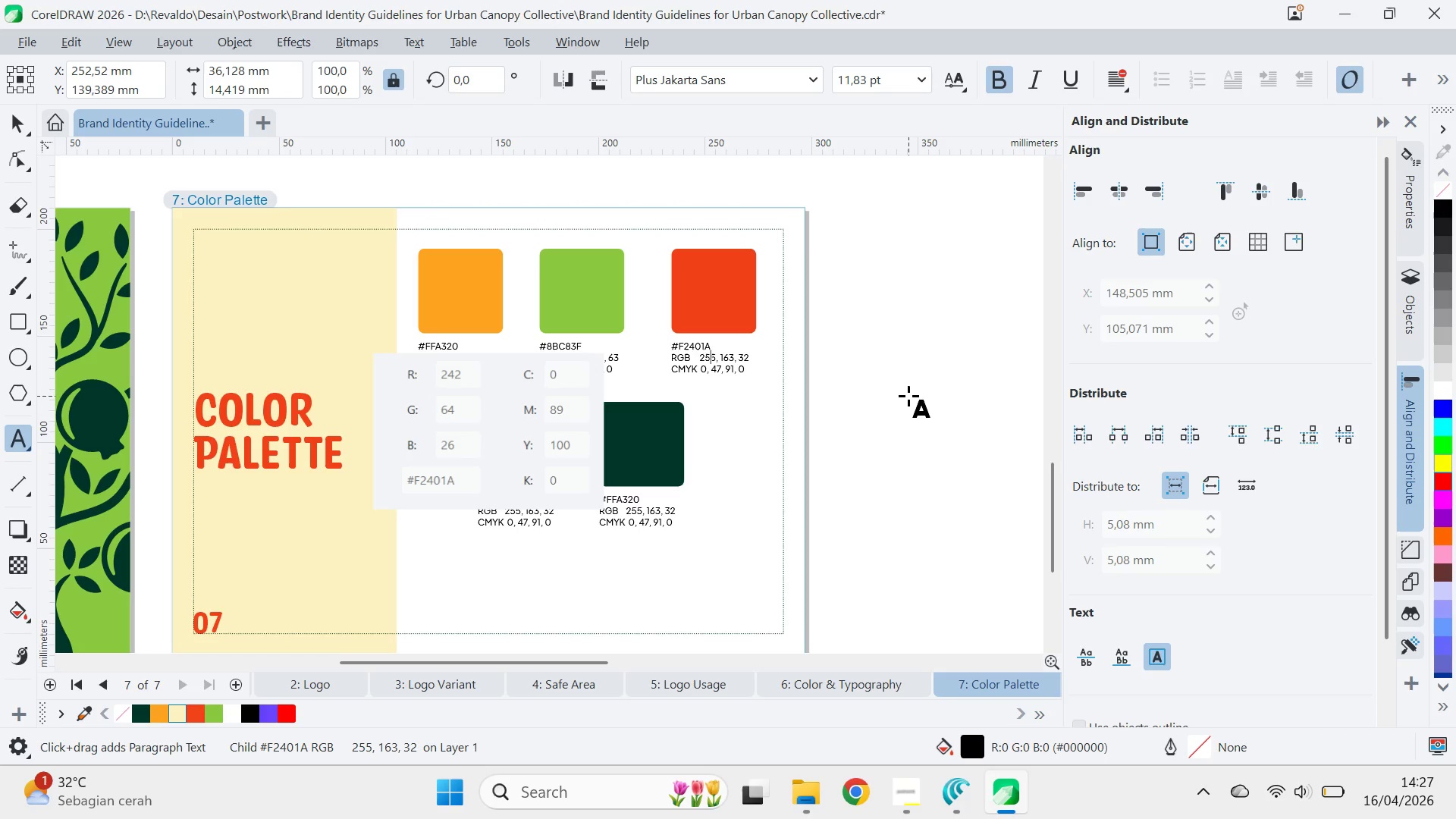 
key(ArrowLeft)
 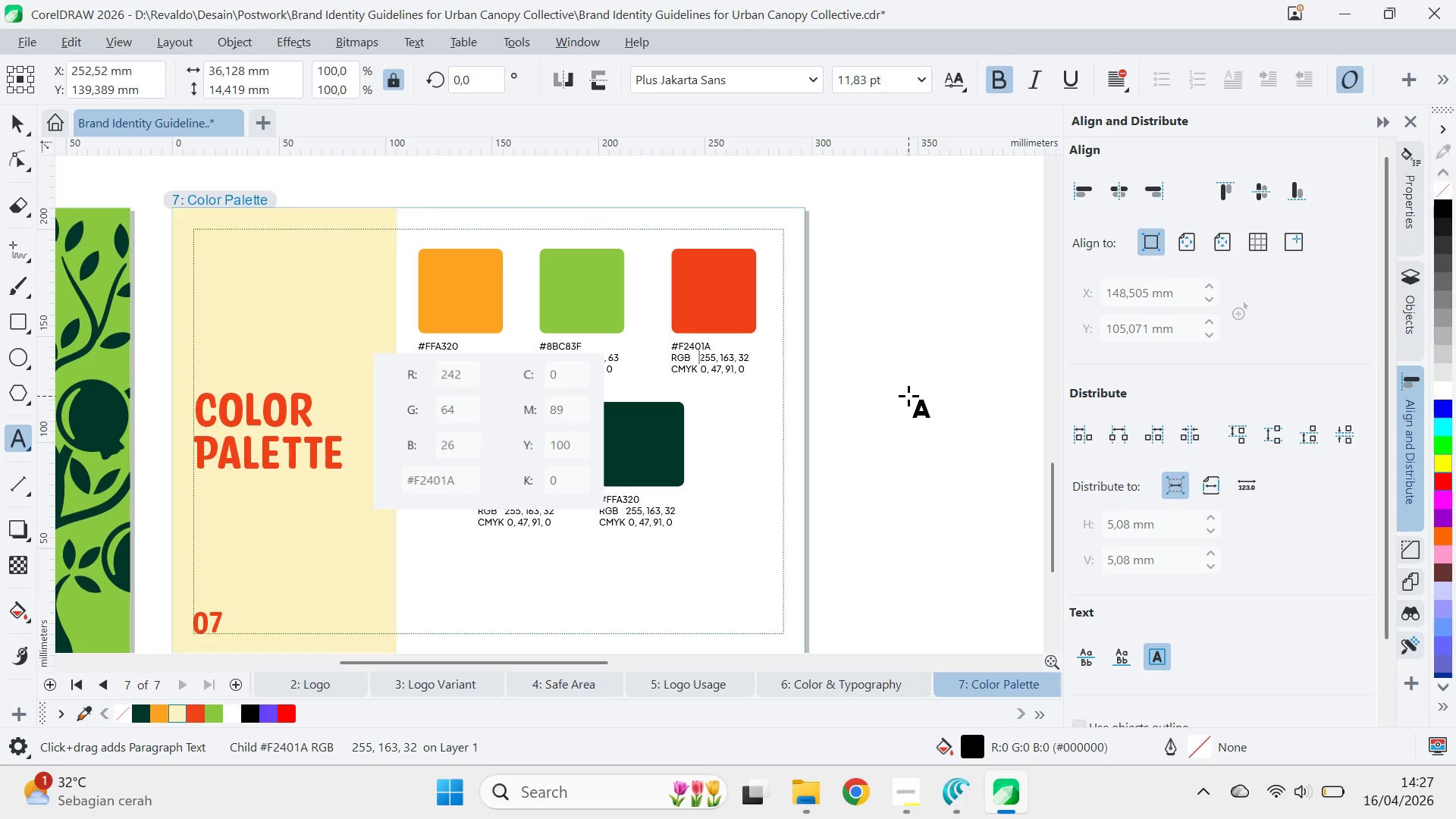 
key(ArrowLeft)
 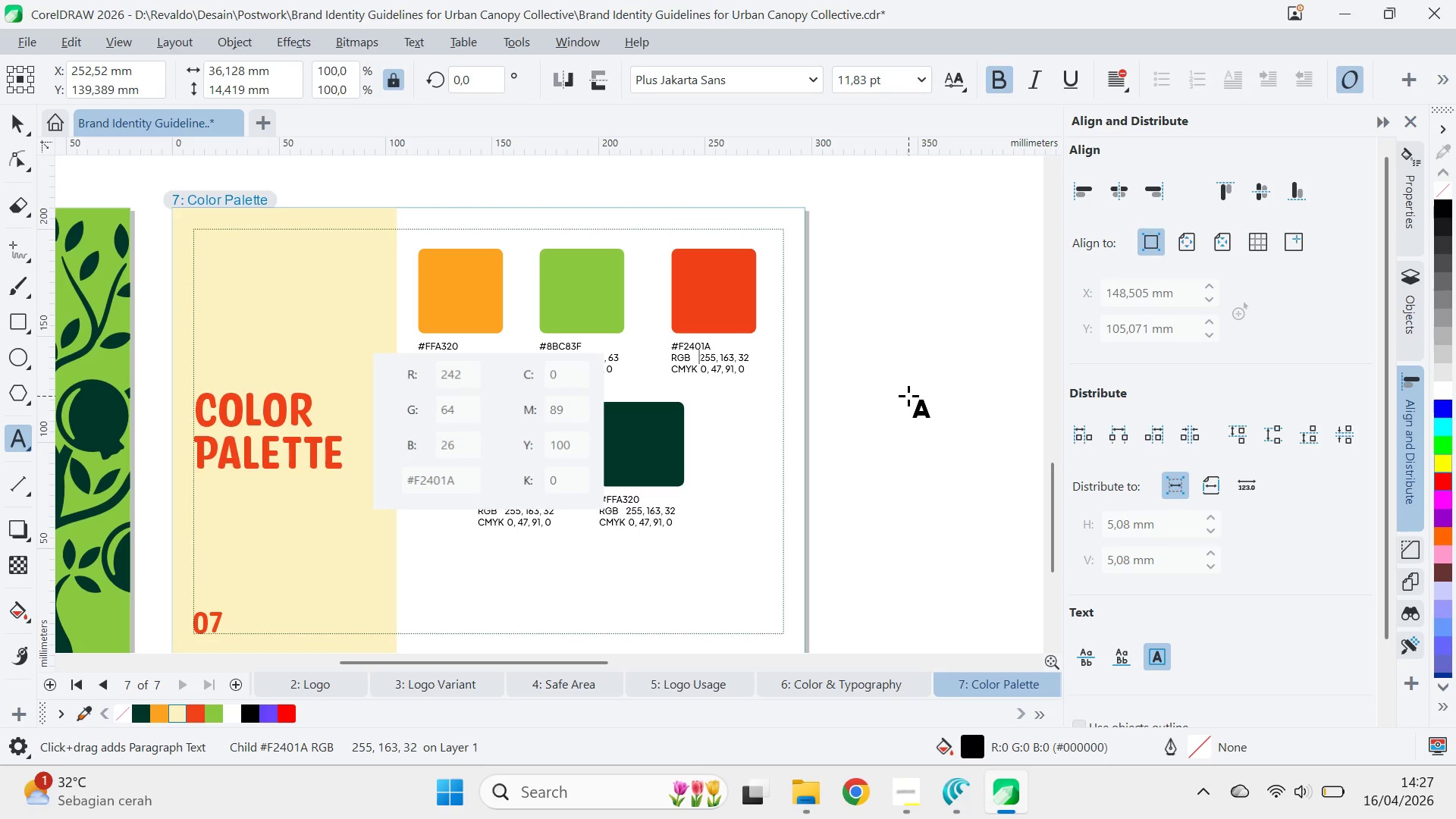 
key(Control+Delete)
 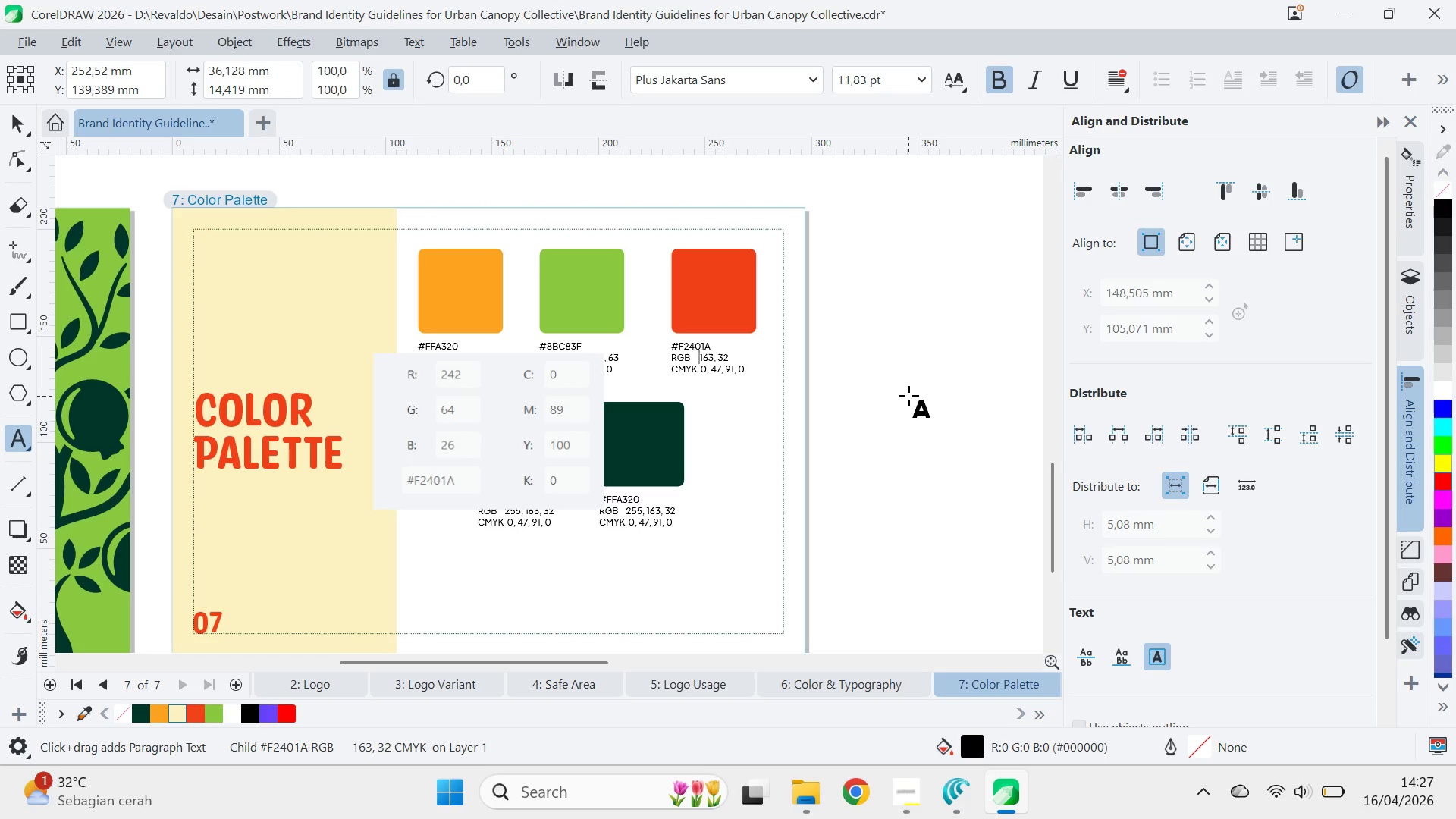 
key(Control+Delete)
 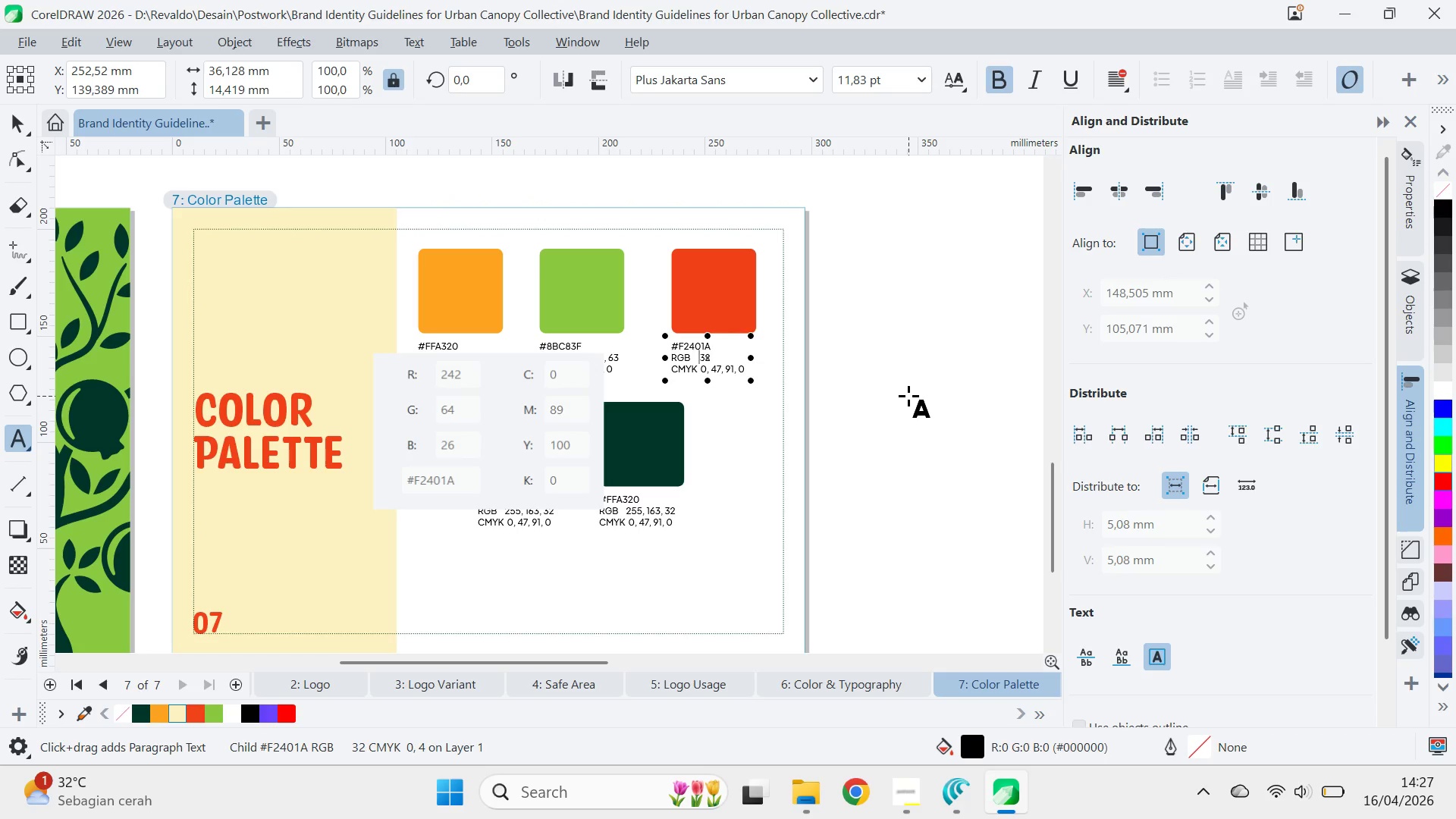 
type([Delete][Delete]242, 64, 26)
 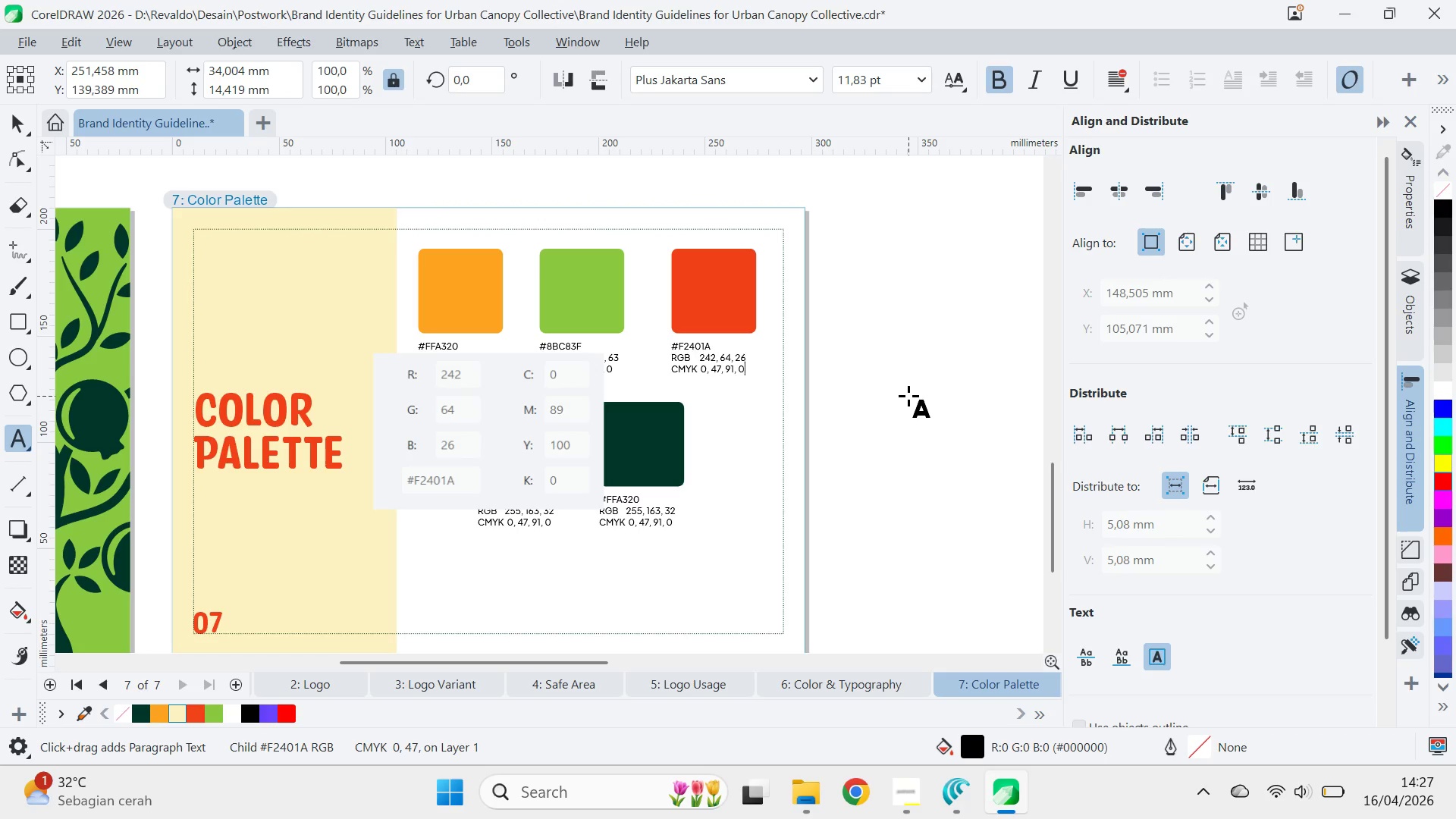 
key(ArrowDown)
 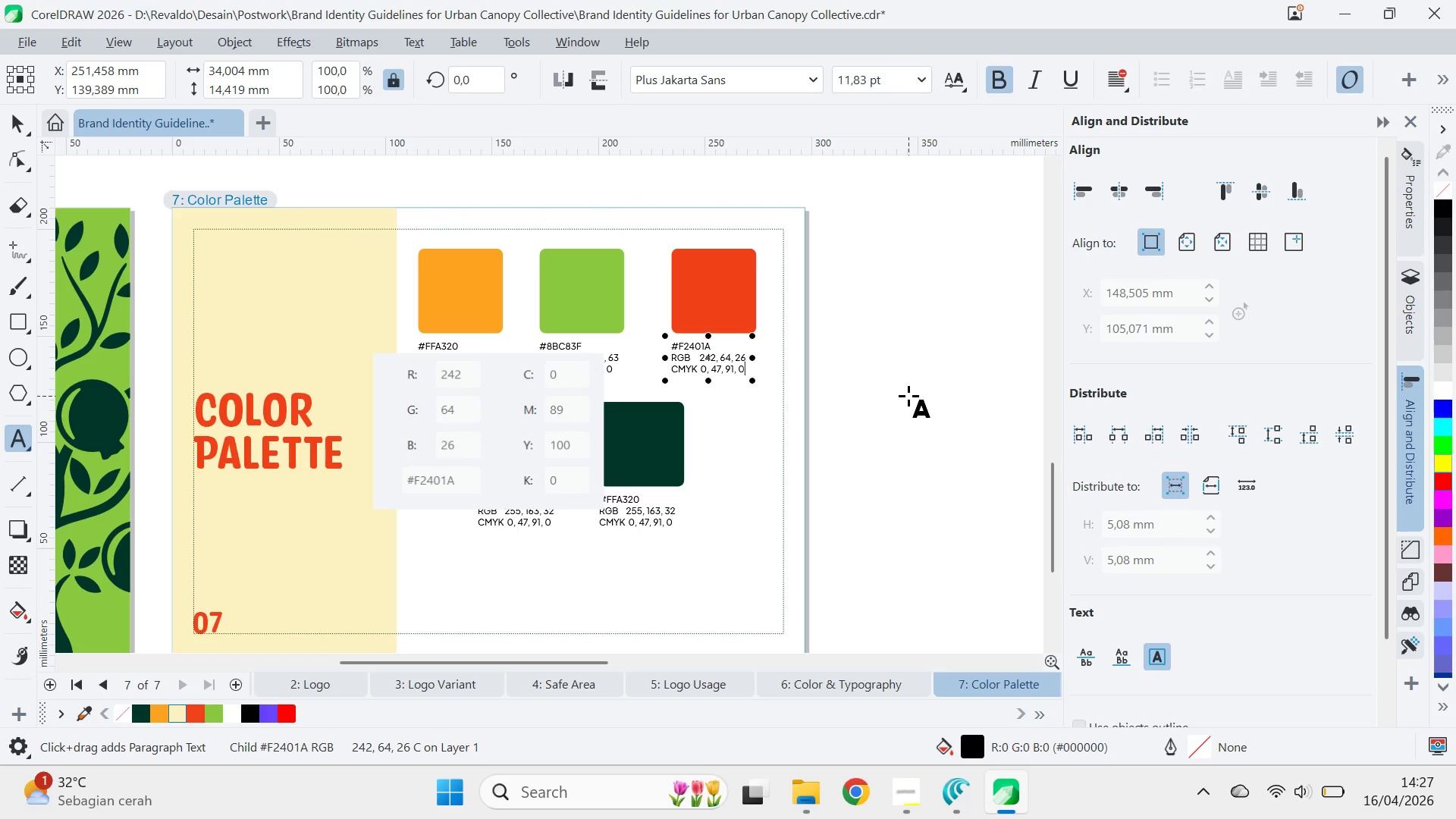 
key(Backspace)
key(Backspace)
key(Backspace)
key(Backspace)
key(Backspace)
key(Backspace)
key(Backspace)
key(Backspace)
key(Backspace)
type(89, 100 )
key(Backspace)
type(, 0)
 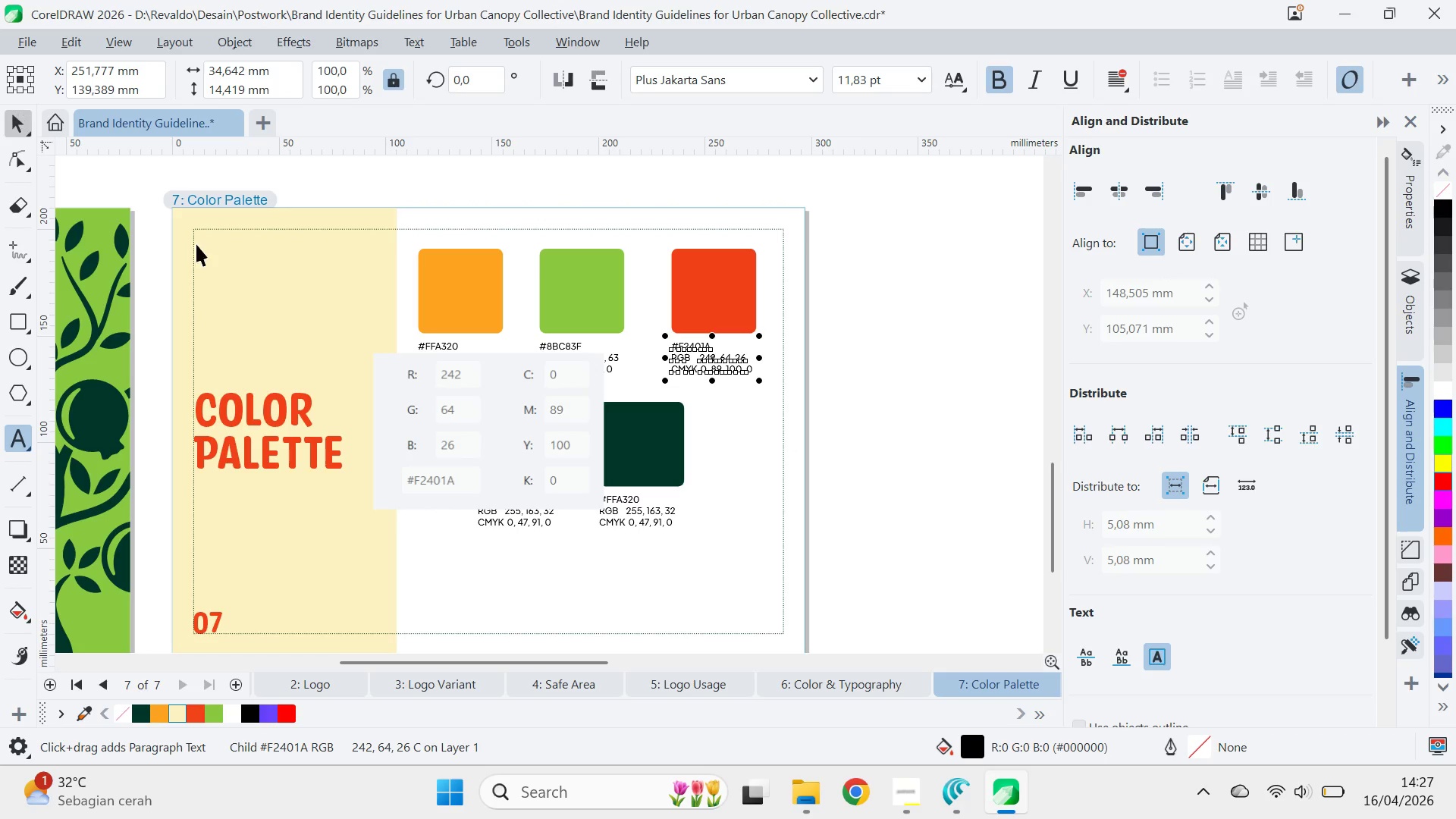 
left_click([488, 364])
 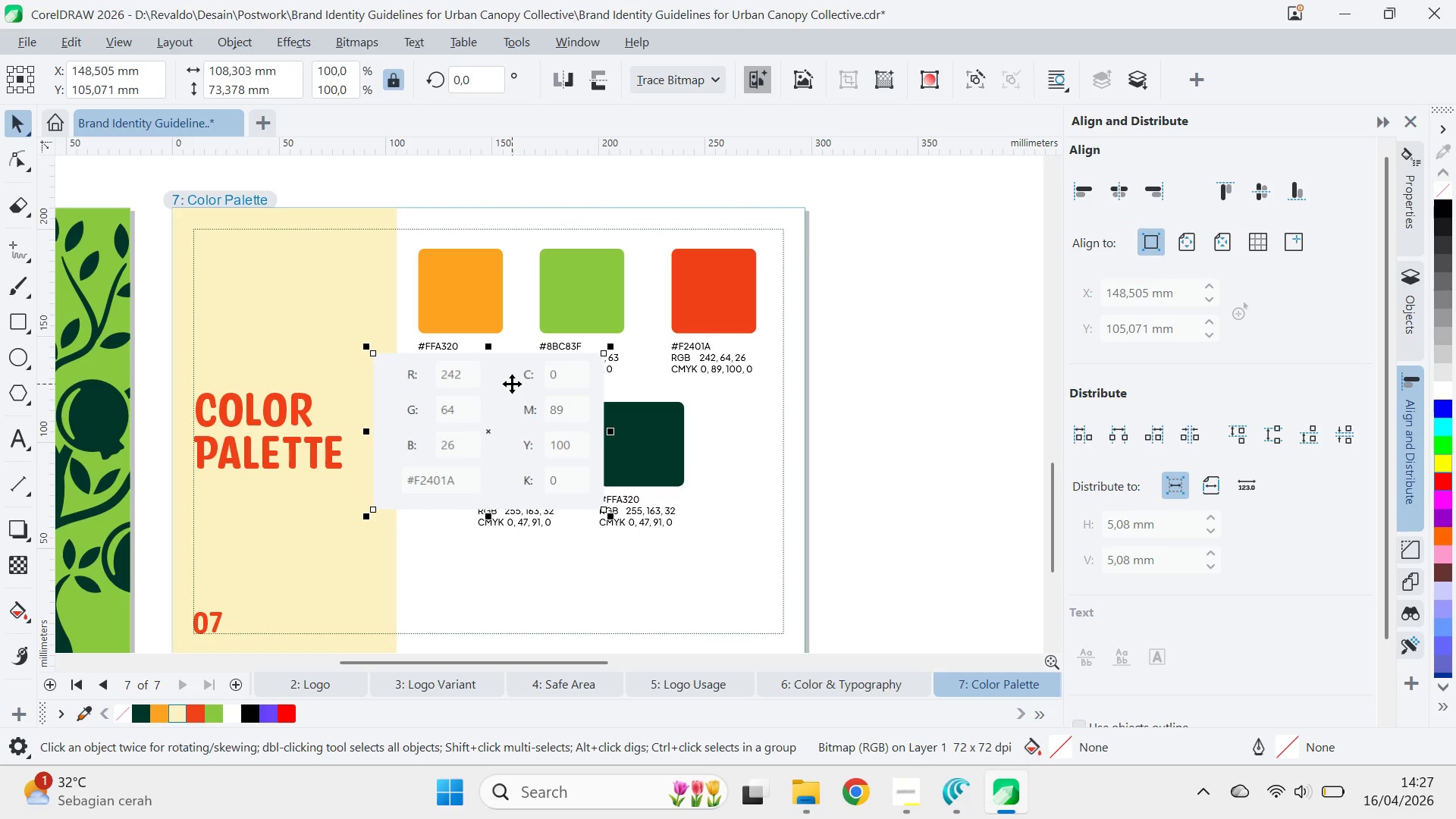 
key(Delete)
 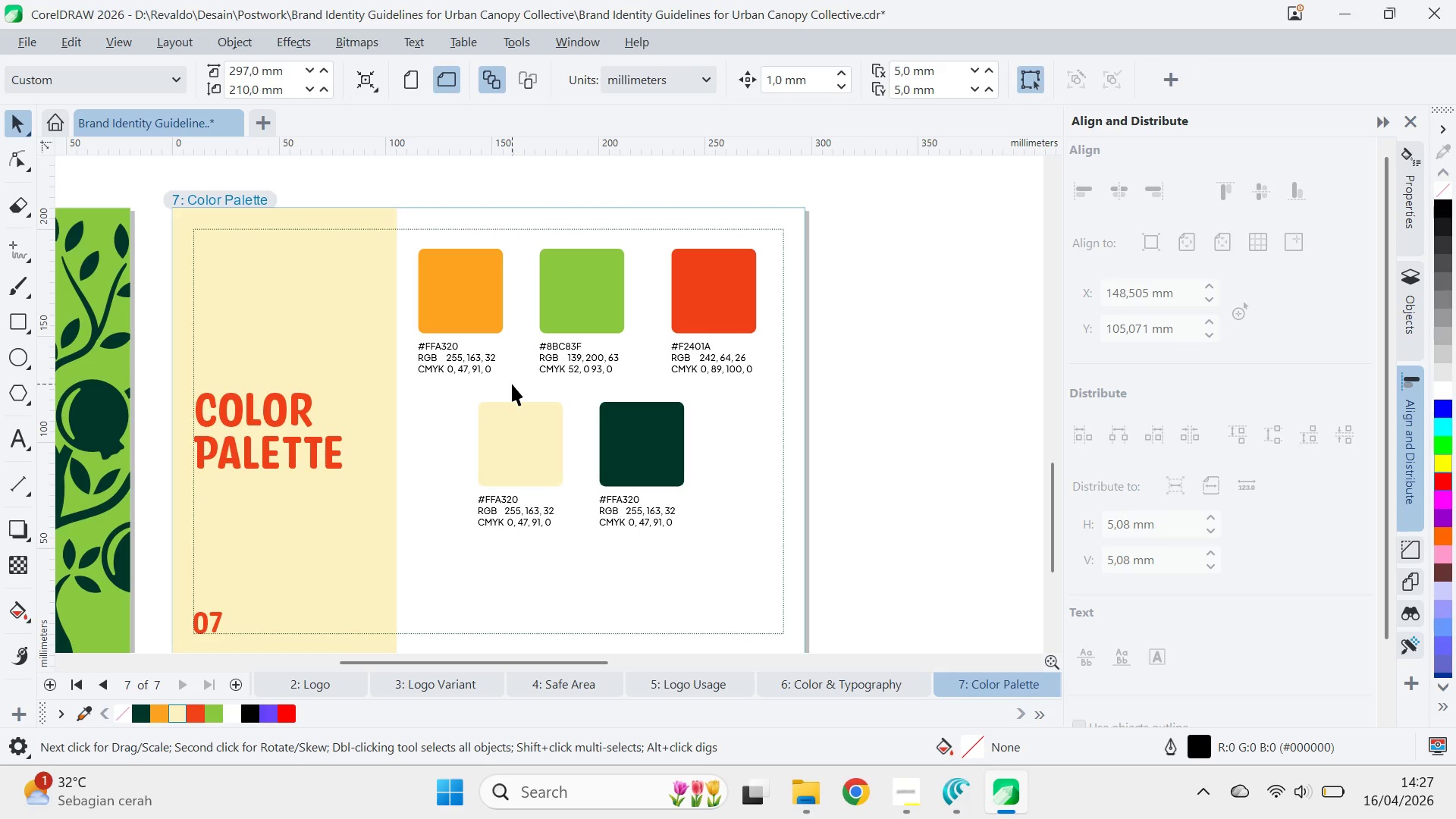 
wait(17.08)
 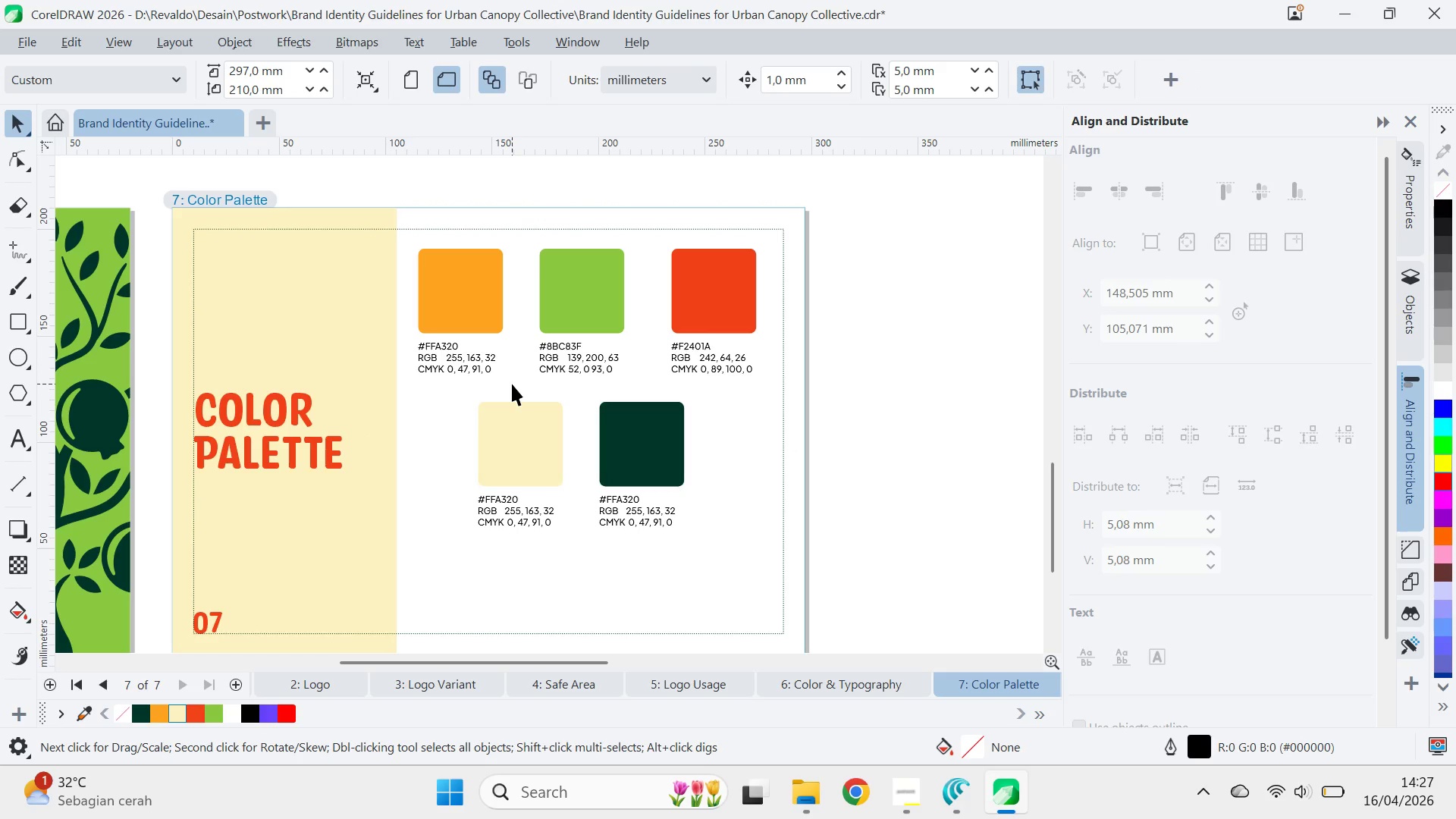 
hold_key(key=ControlLeft, duration=0.72)
left_click([528, 417])
 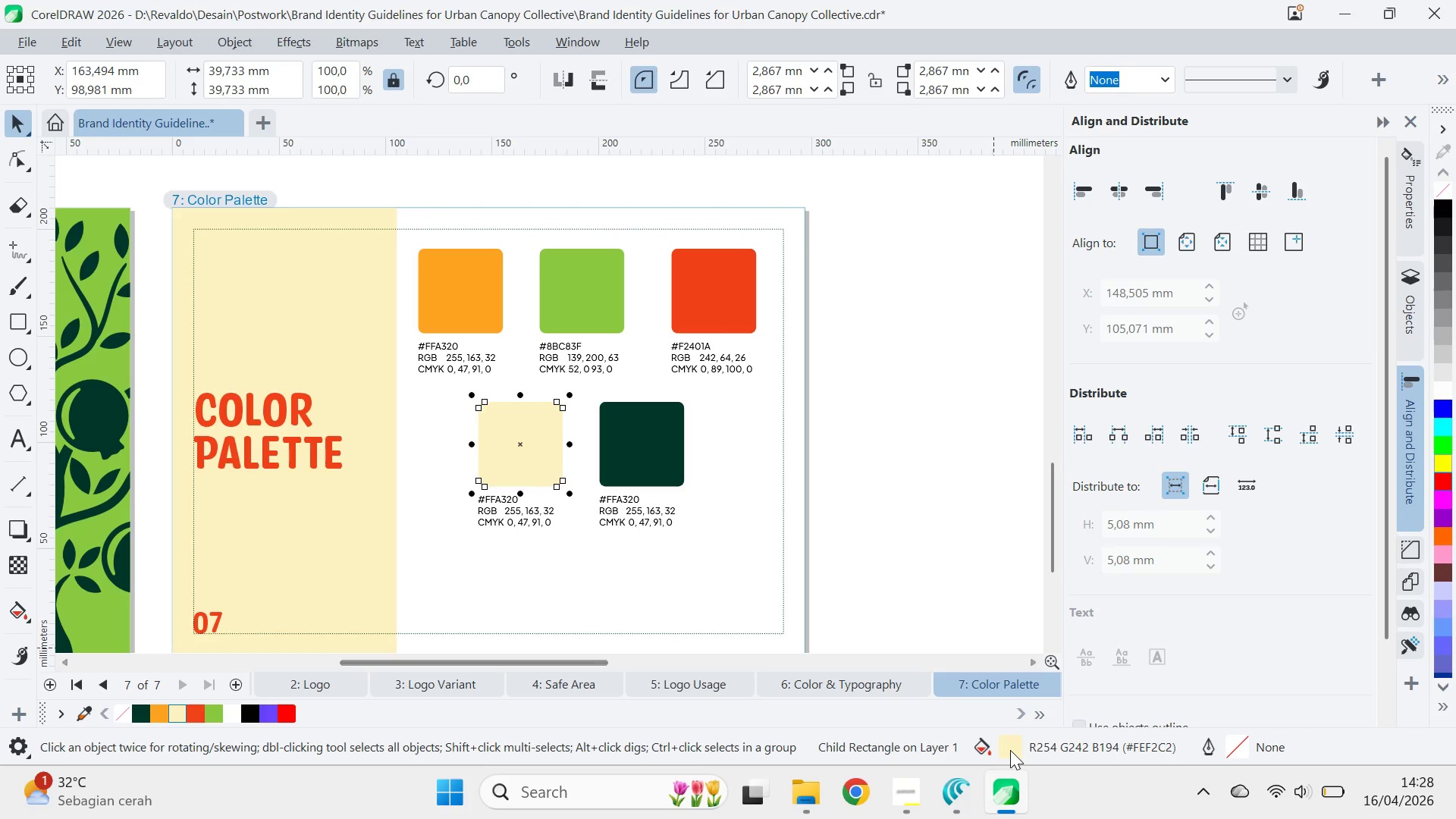 
double_click([1009, 748])
 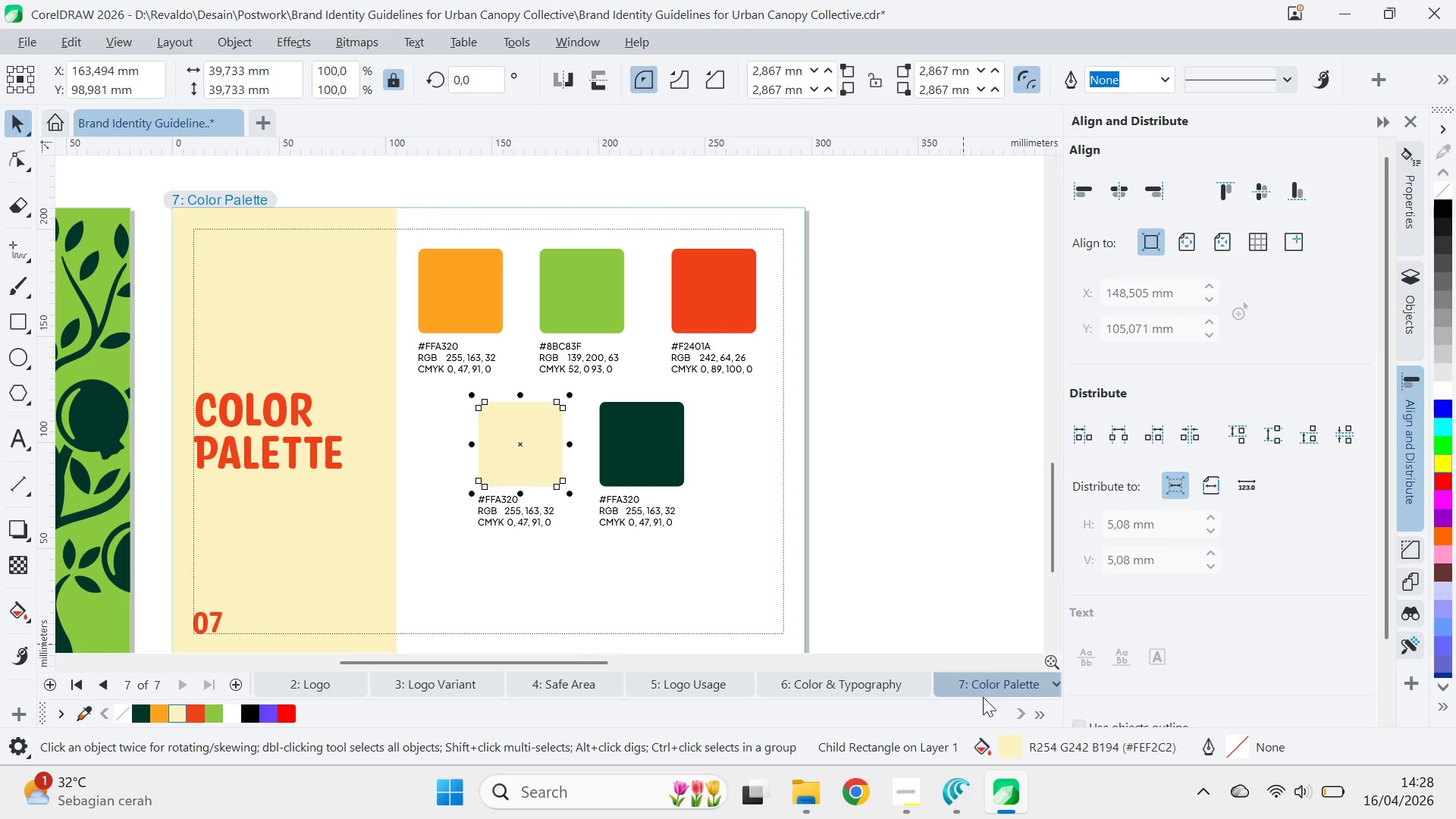 
double_click([1006, 741])
 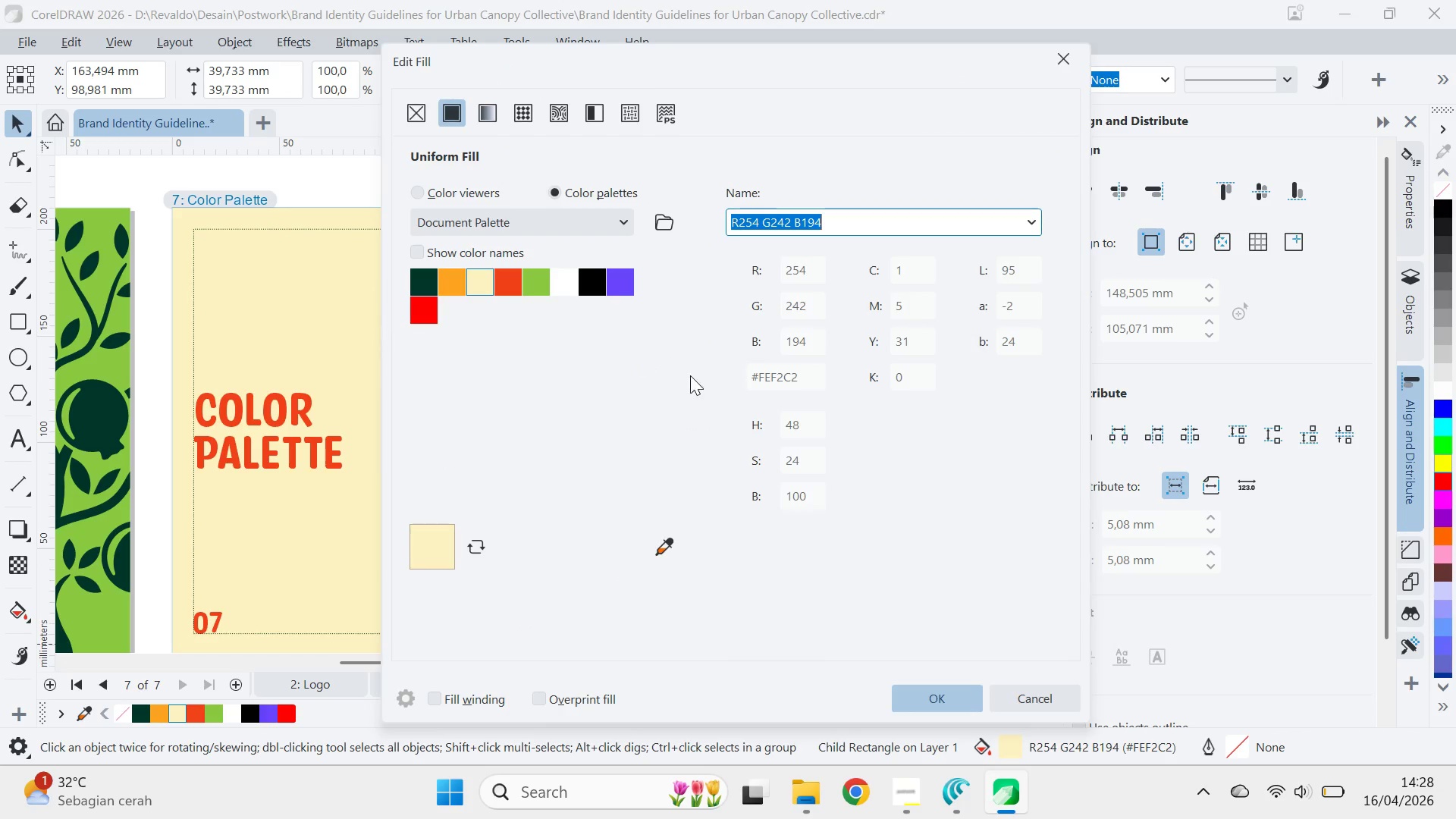 
key(Meta+Shift+MetaLeft)
 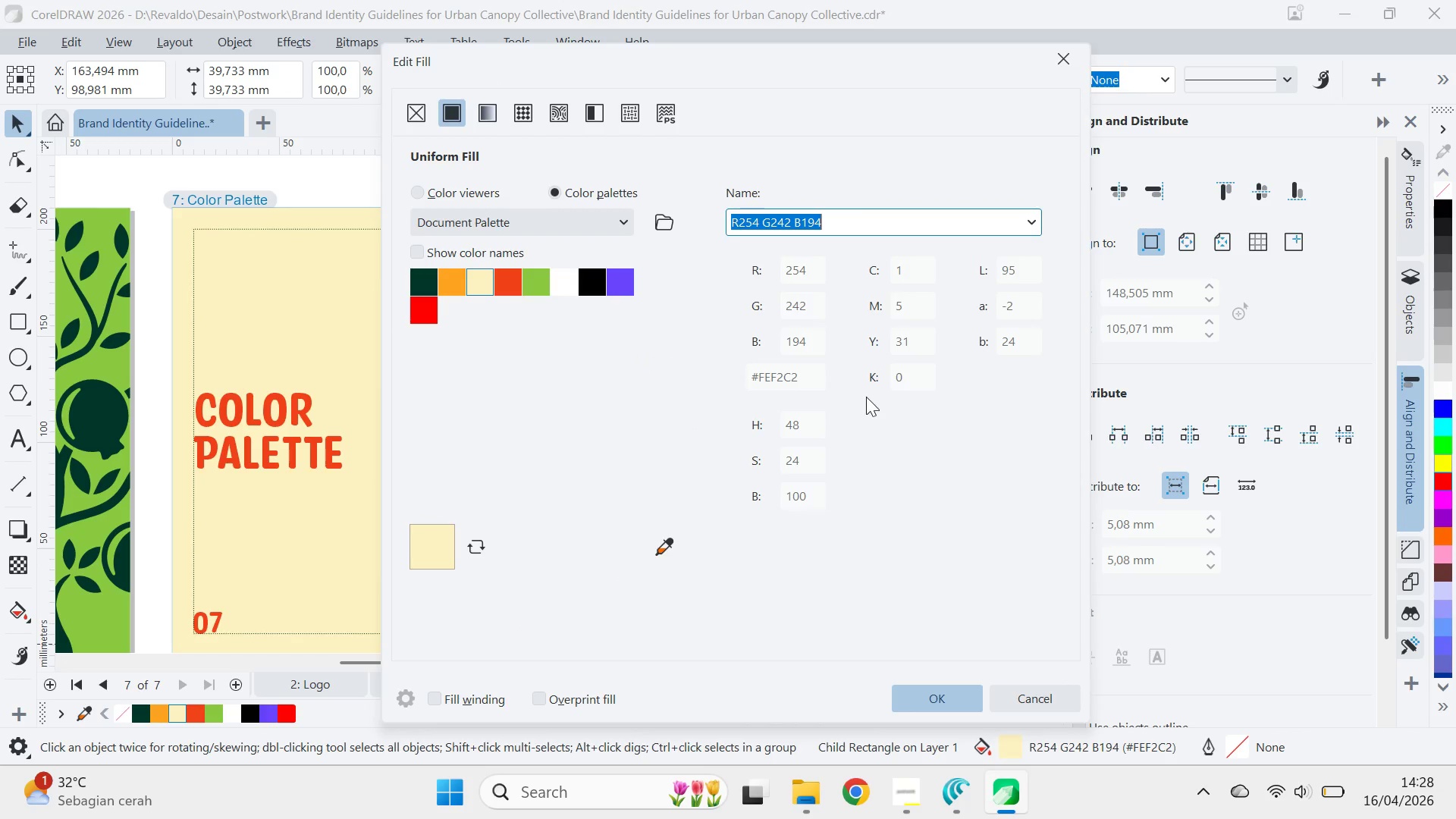 
key(Meta+Shift+S)
 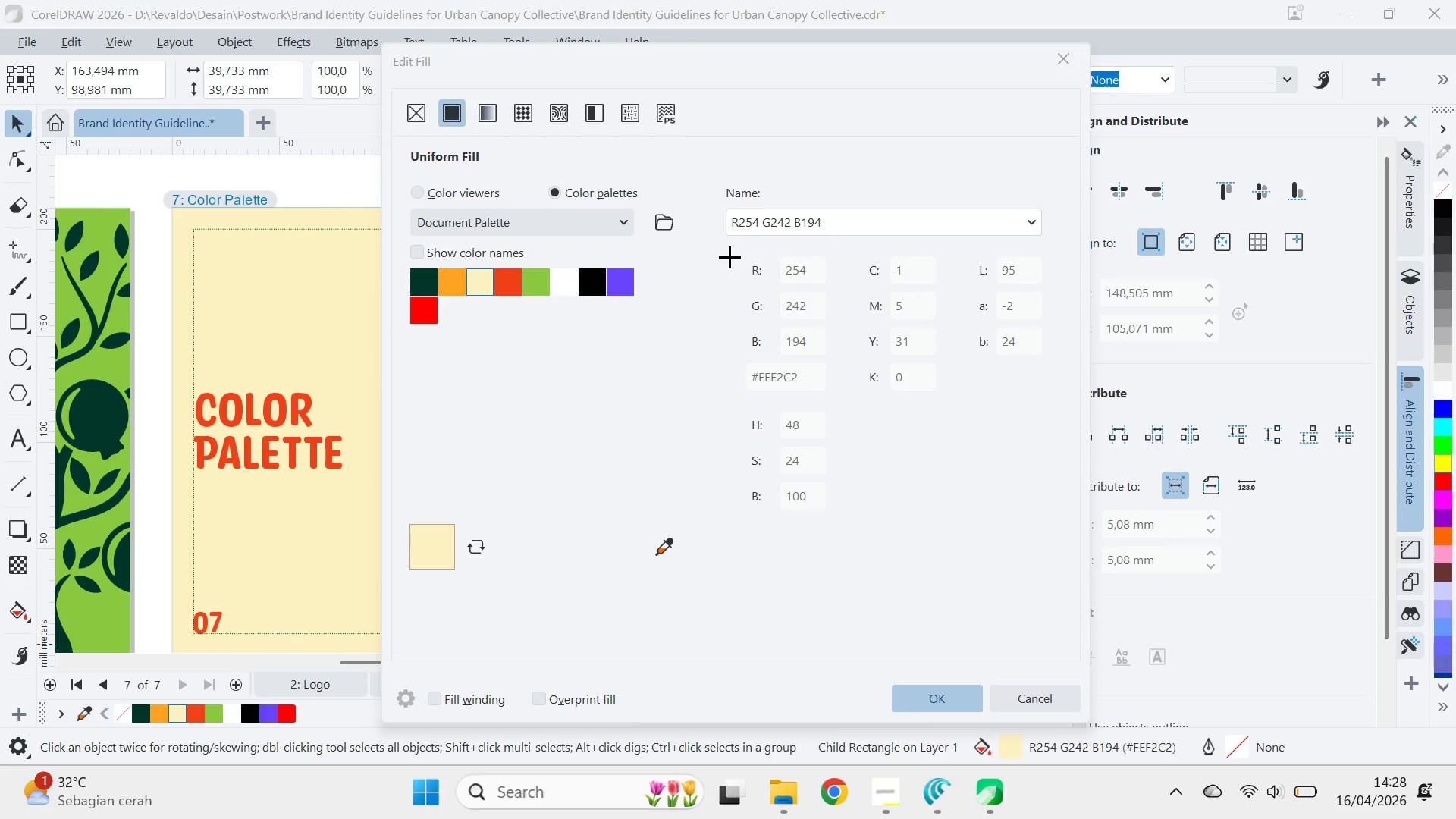 
left_click_drag(start_coordinate=[730, 252], to_coordinate=[953, 402])
 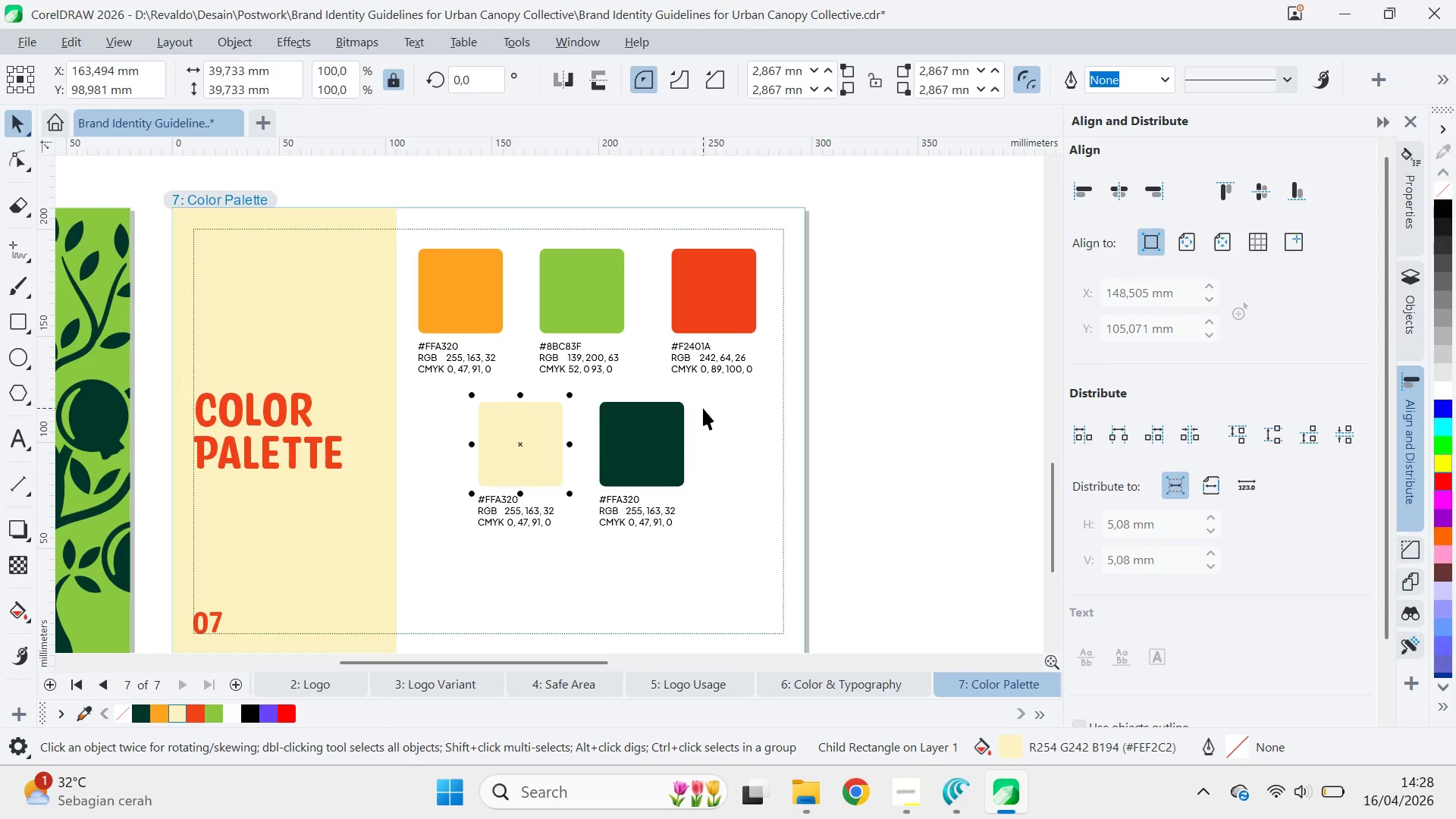 
key(Control+ControlLeft)
 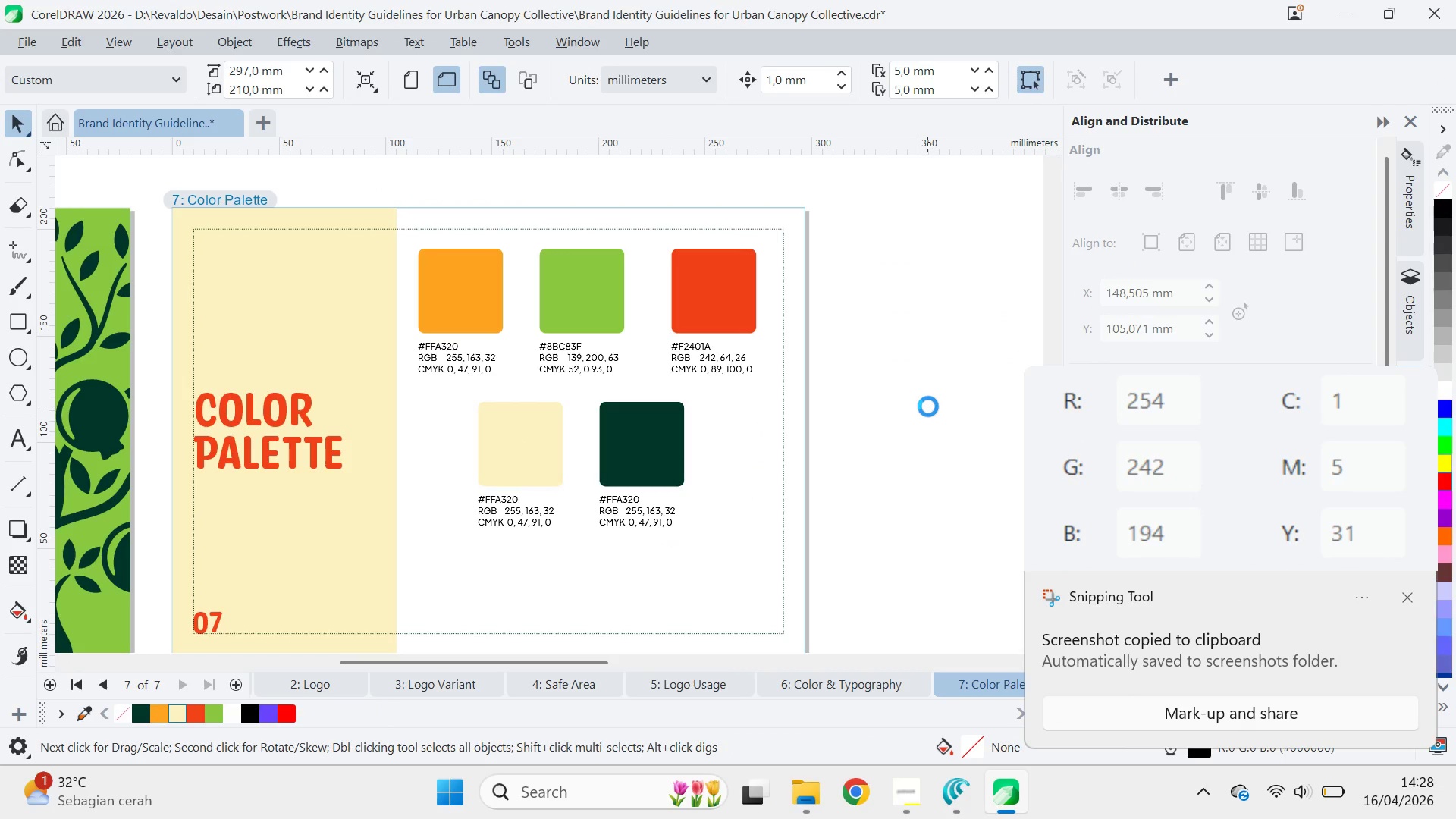 
key(Control+V)
 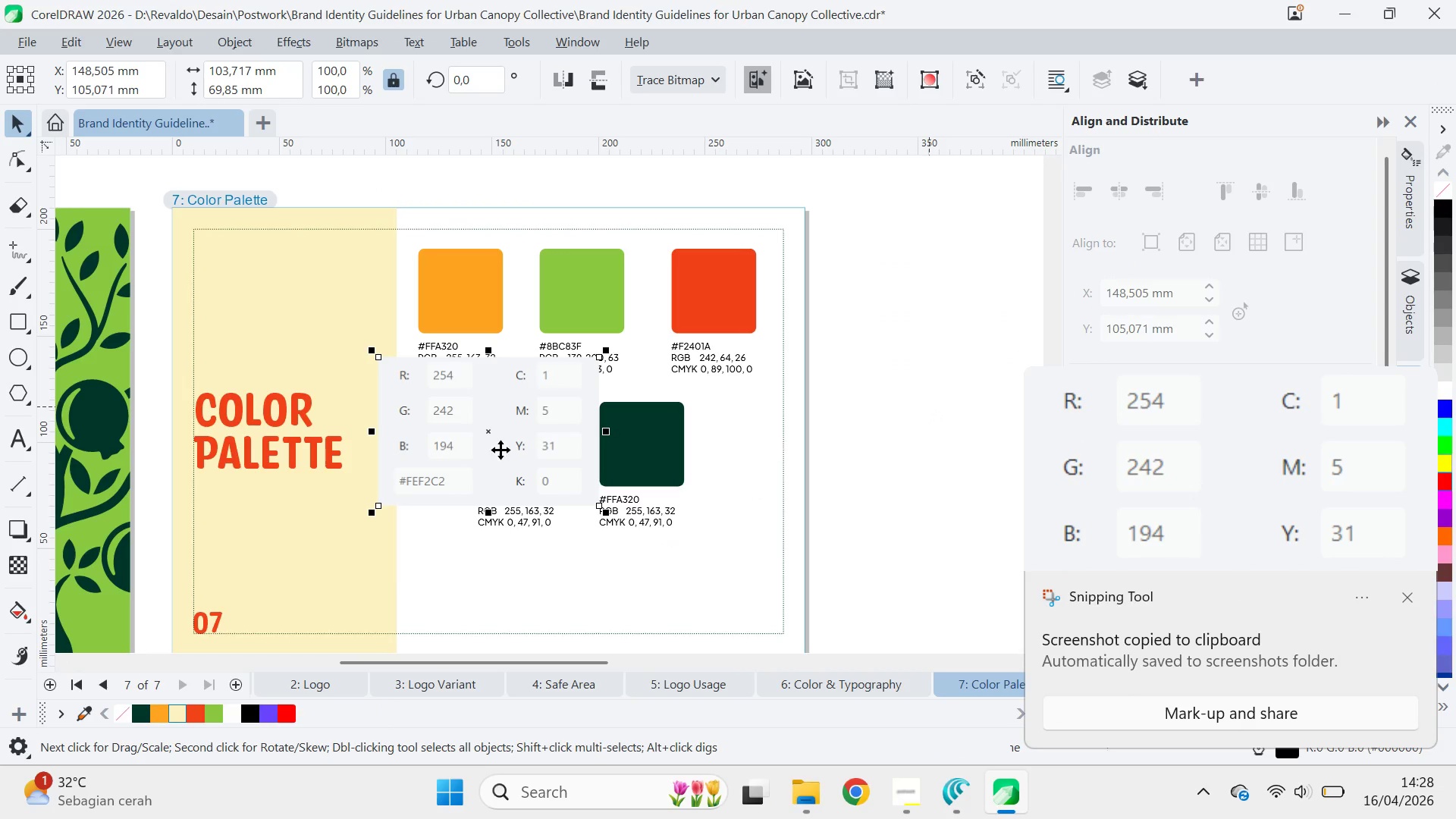 
left_click_drag(start_coordinate=[500, 450], to_coordinate=[364, 375])
 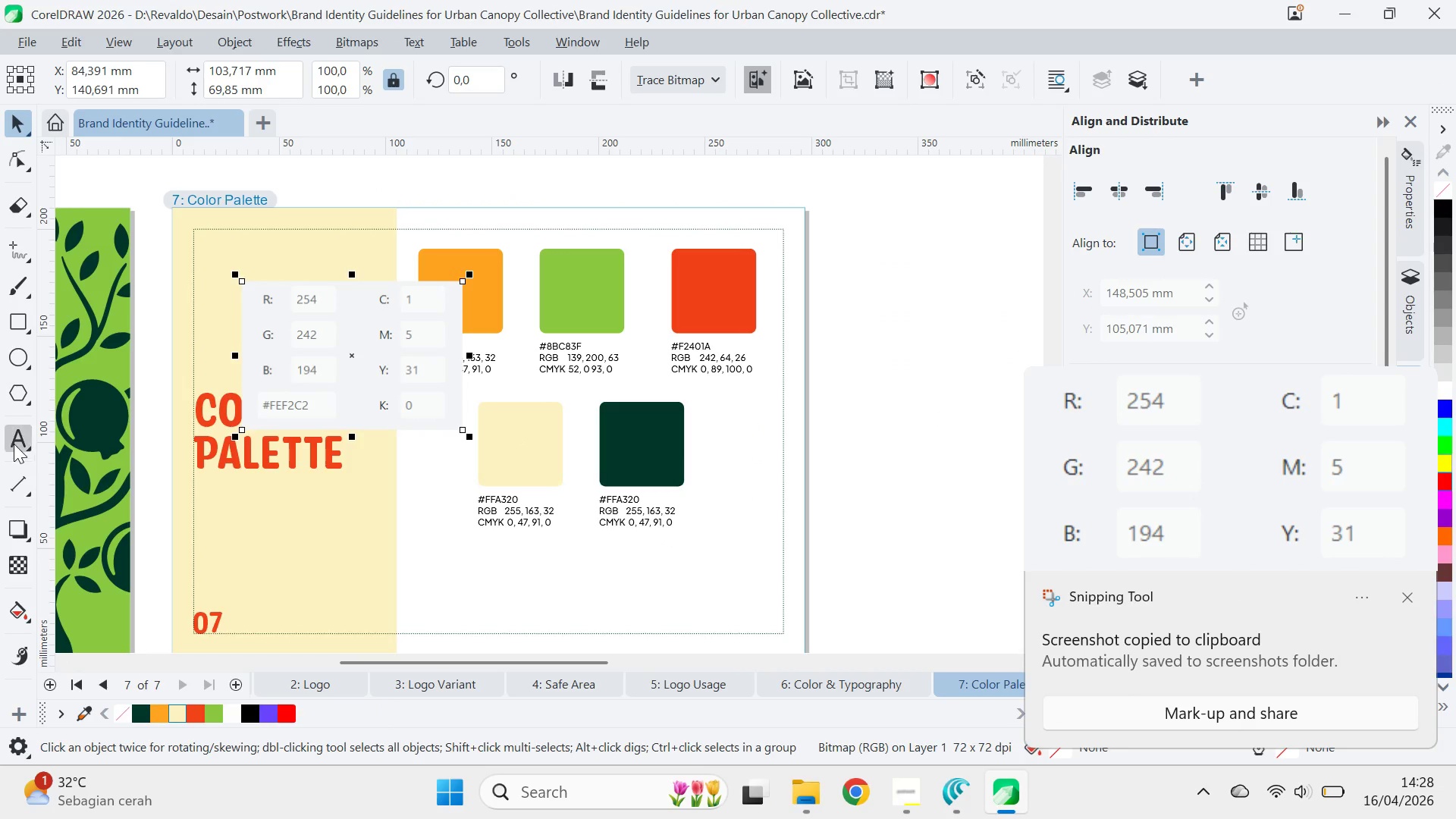 
left_click([11, 441])
 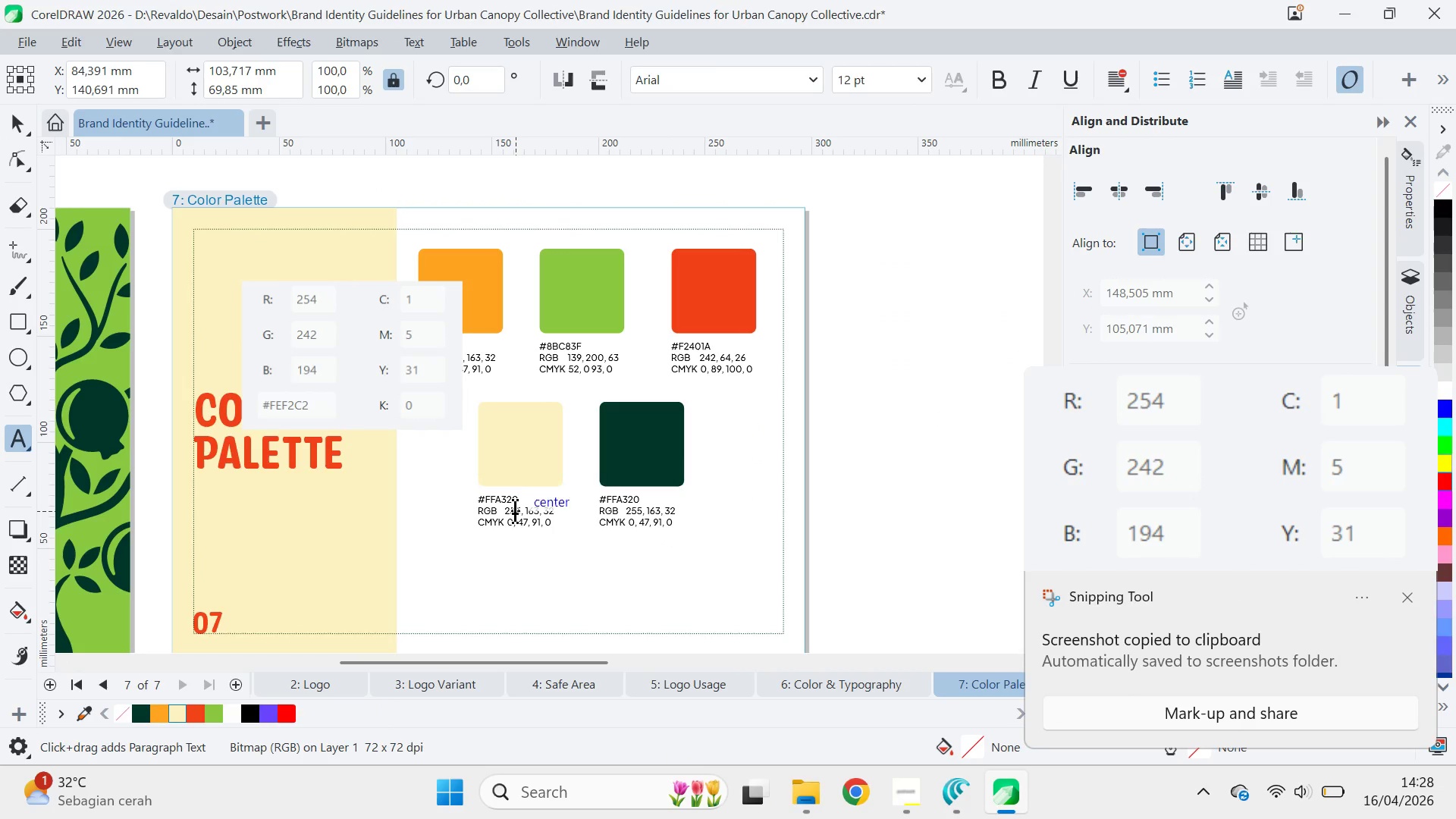 
left_click([513, 498])
 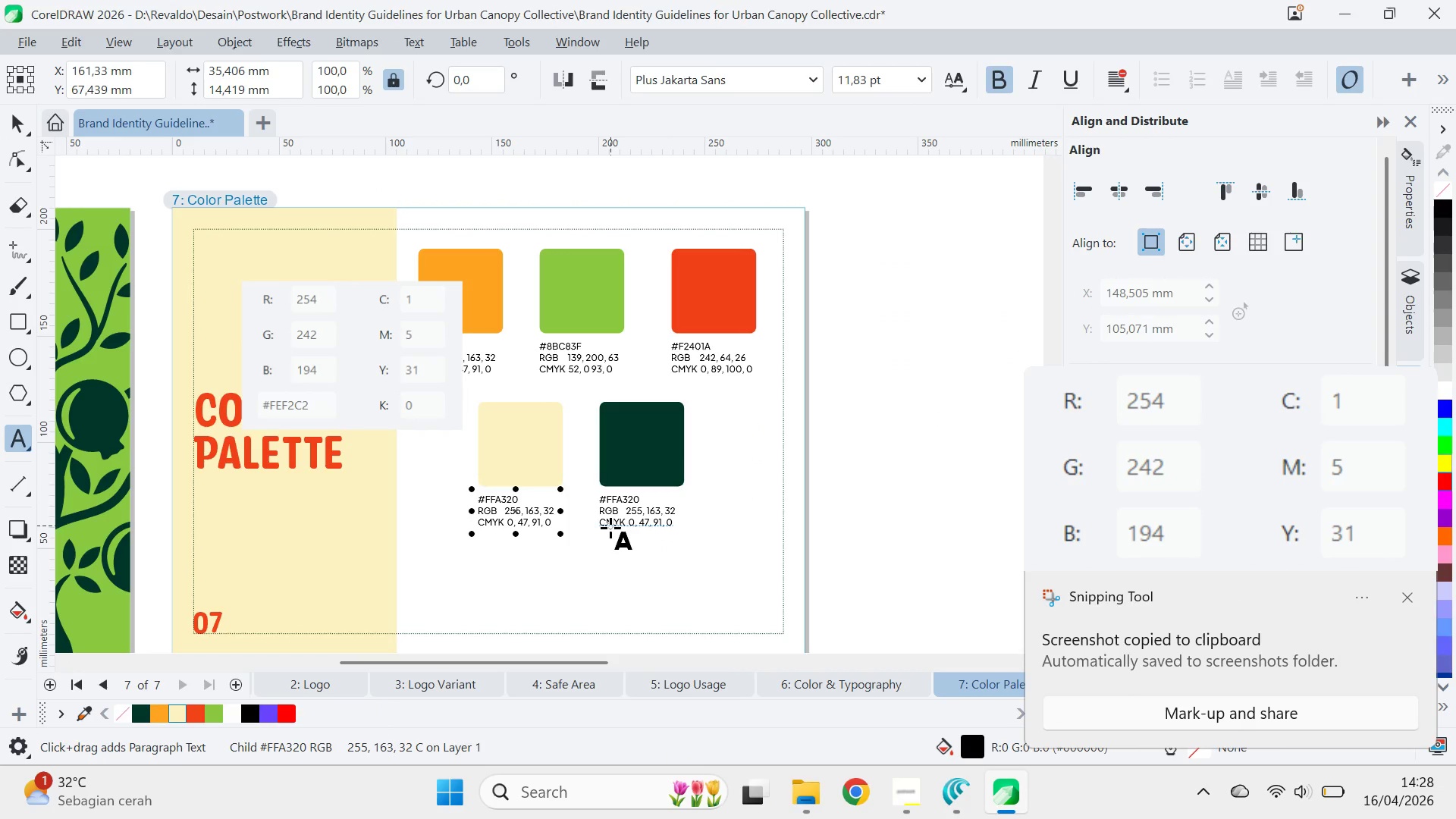 
key(ArrowRight)
 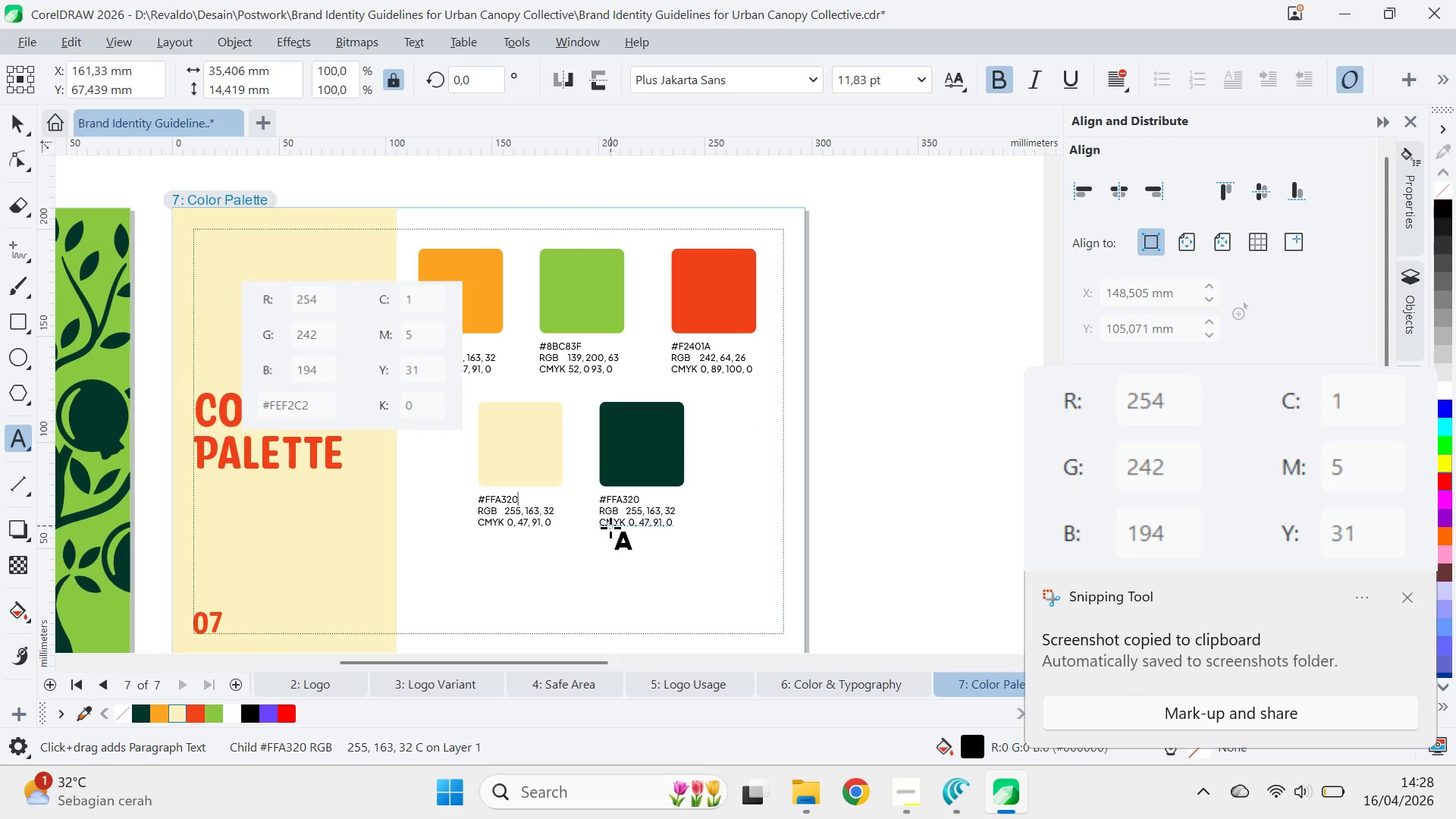 
key(Backspace)
key(Backspace)
key(Backspace)
key(Backspace)
key(Backspace)
key(Backspace)
type(FEF2V)
key(Backspace)
type(C2)
 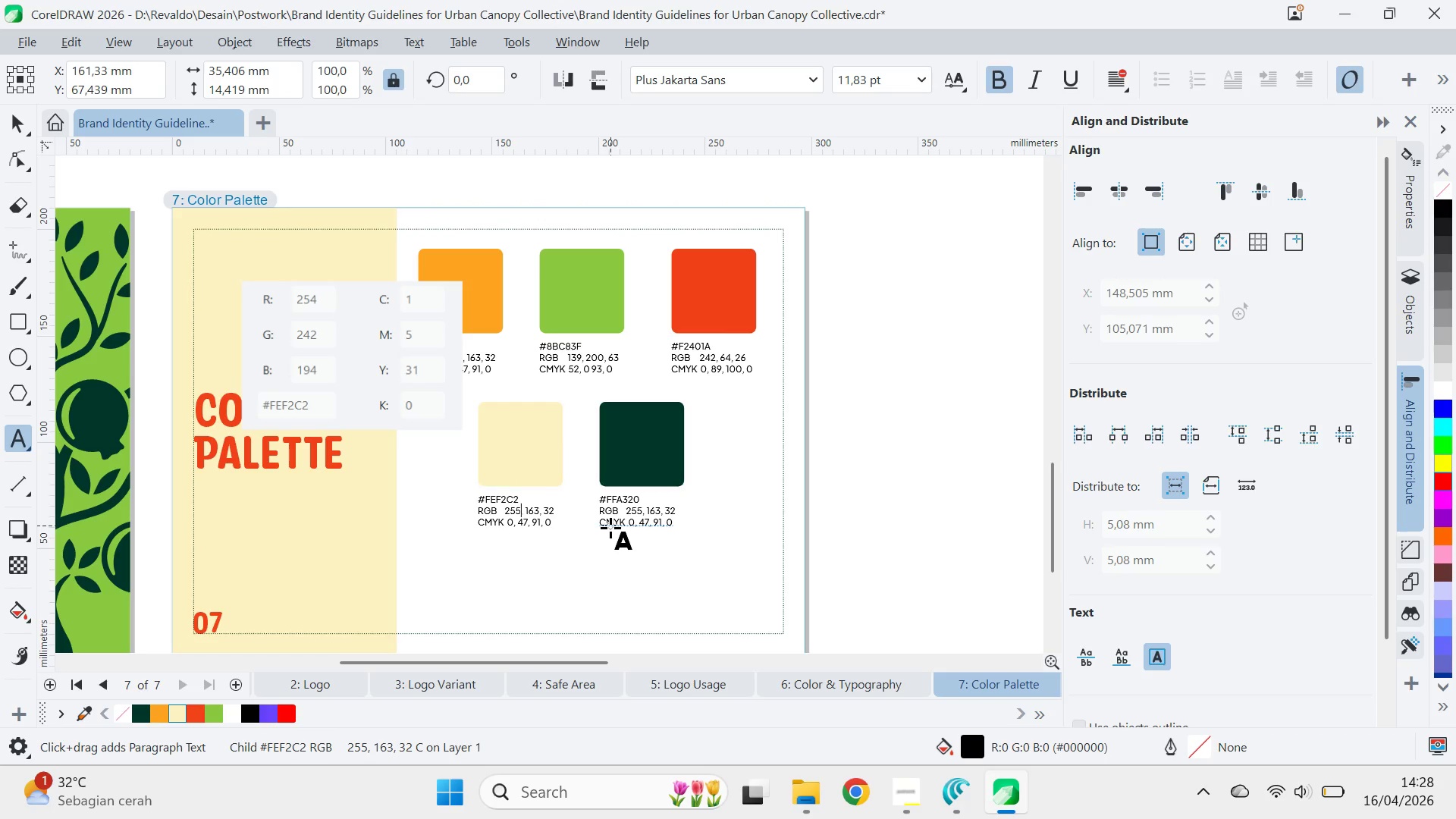 
 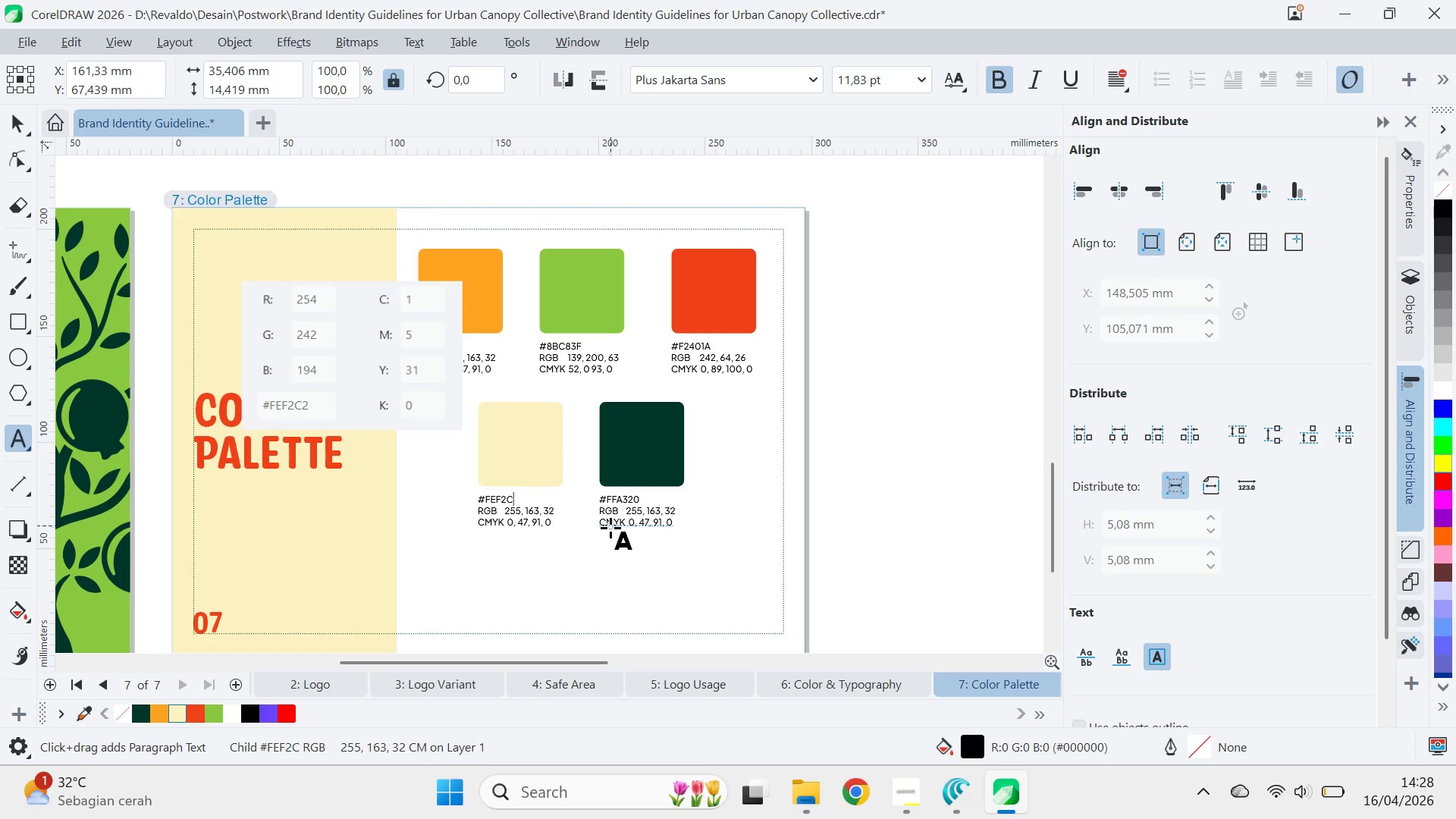 
key(ArrowDown)
 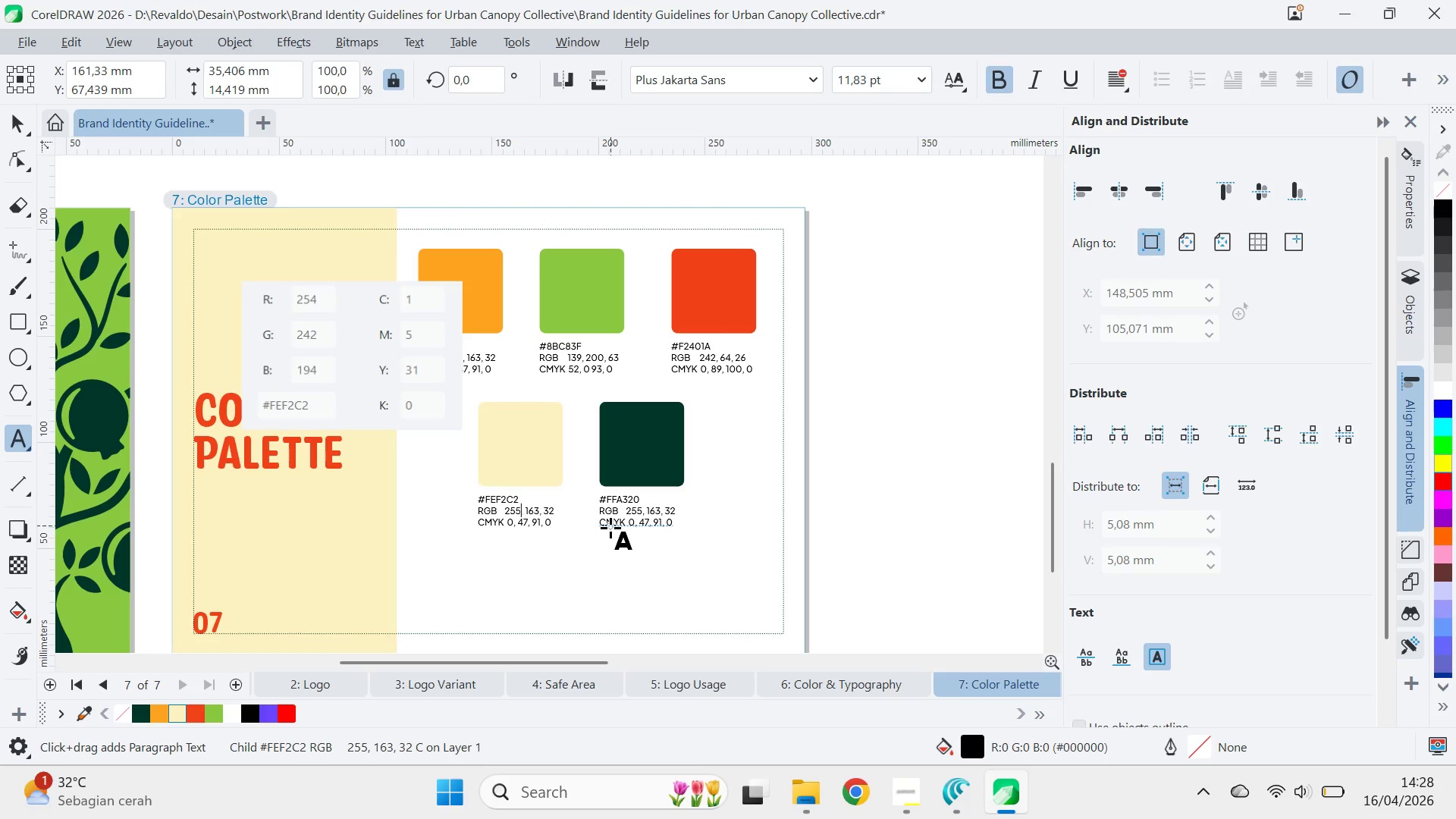 
key(ArrowLeft)
 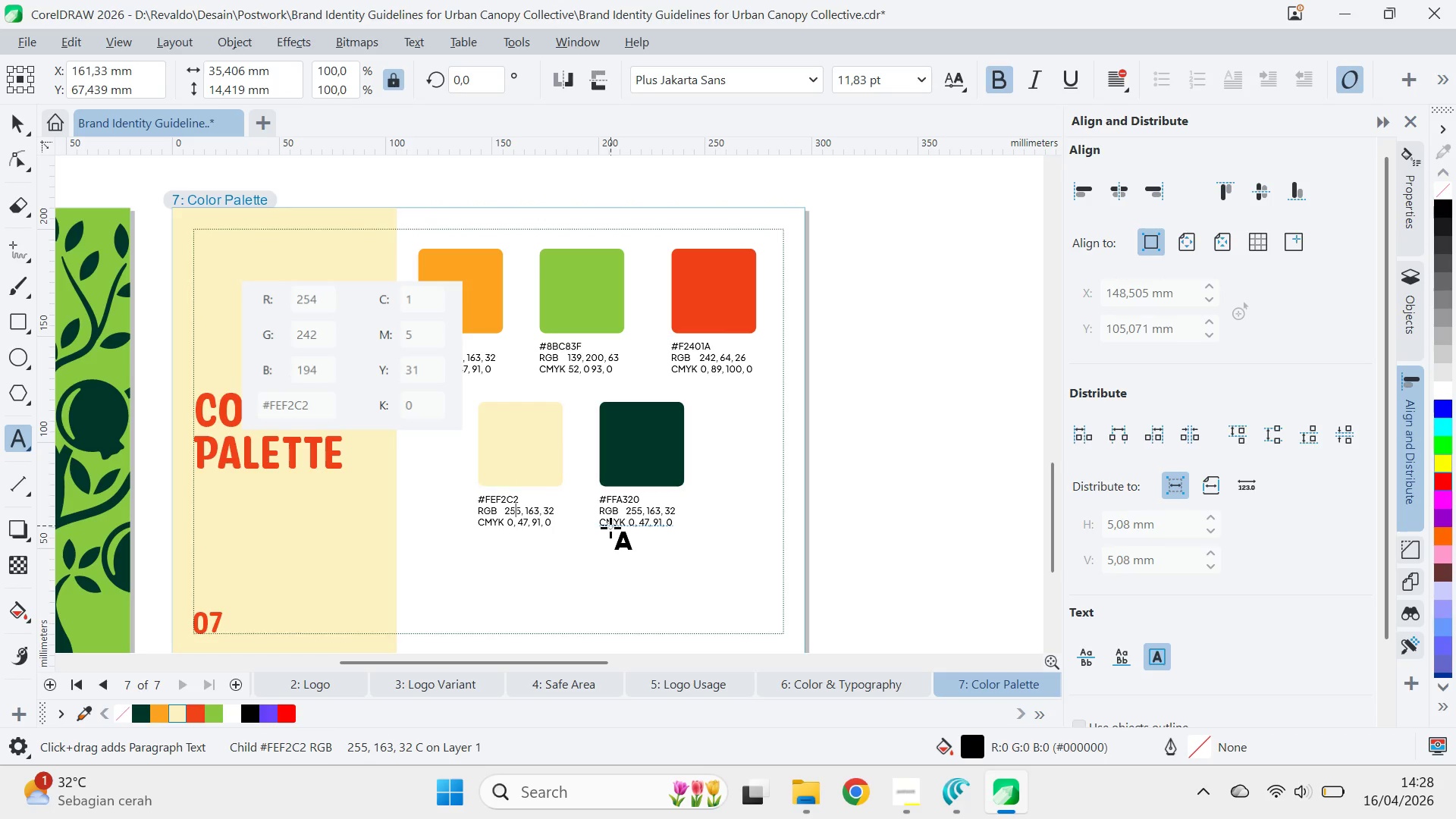 
key(ArrowLeft)
 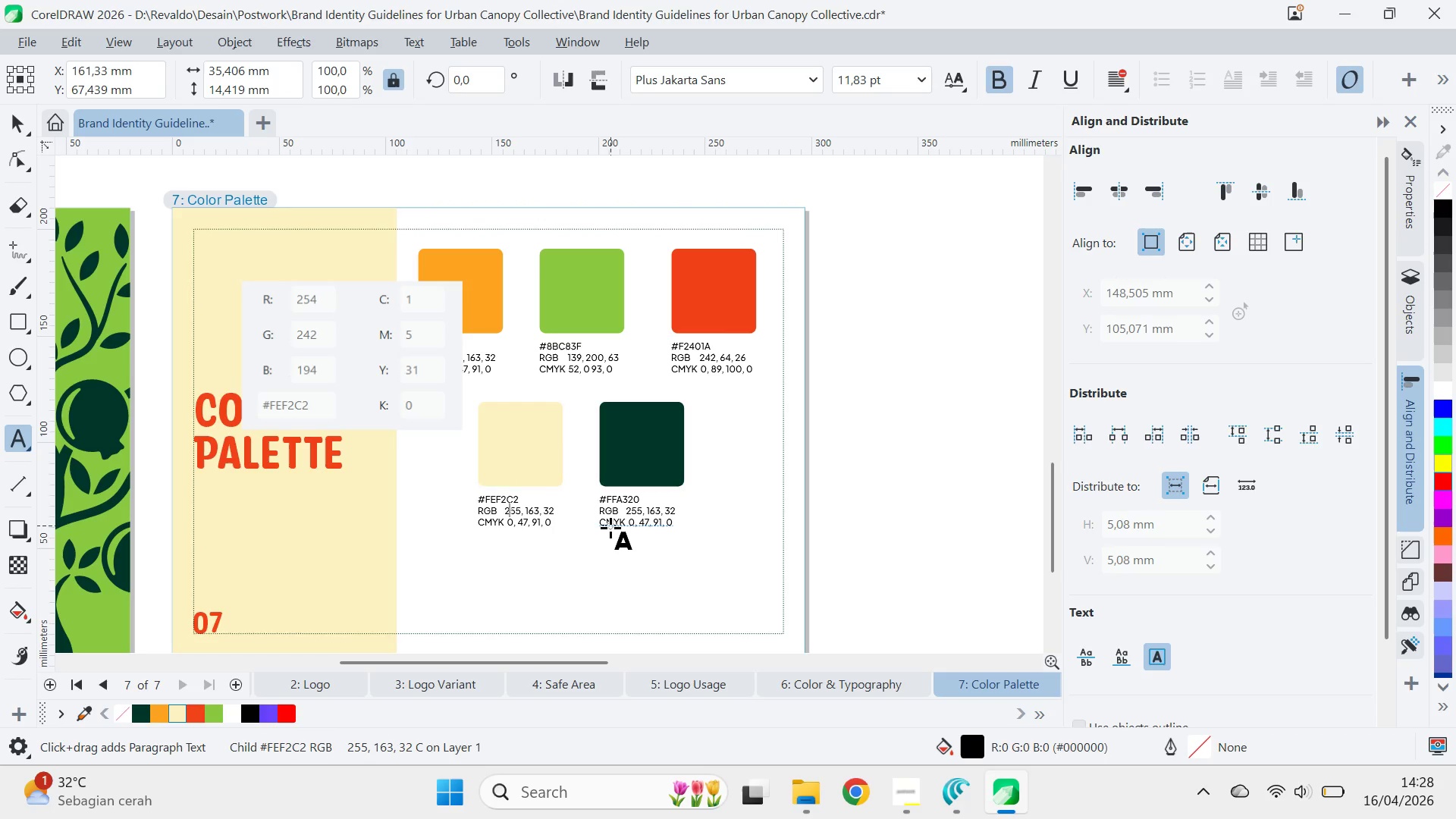 
key(ArrowLeft)
 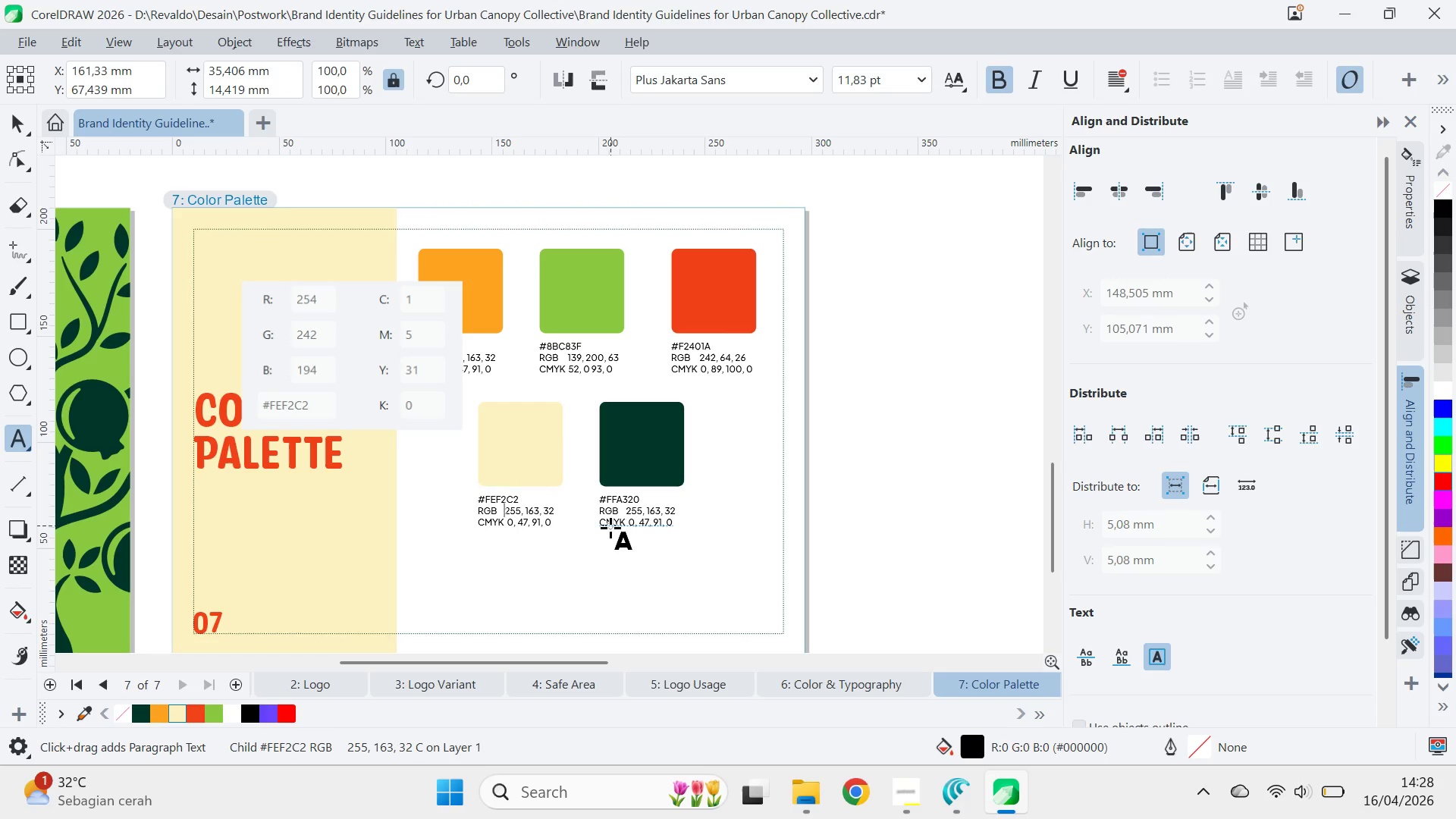 
key(Space)
 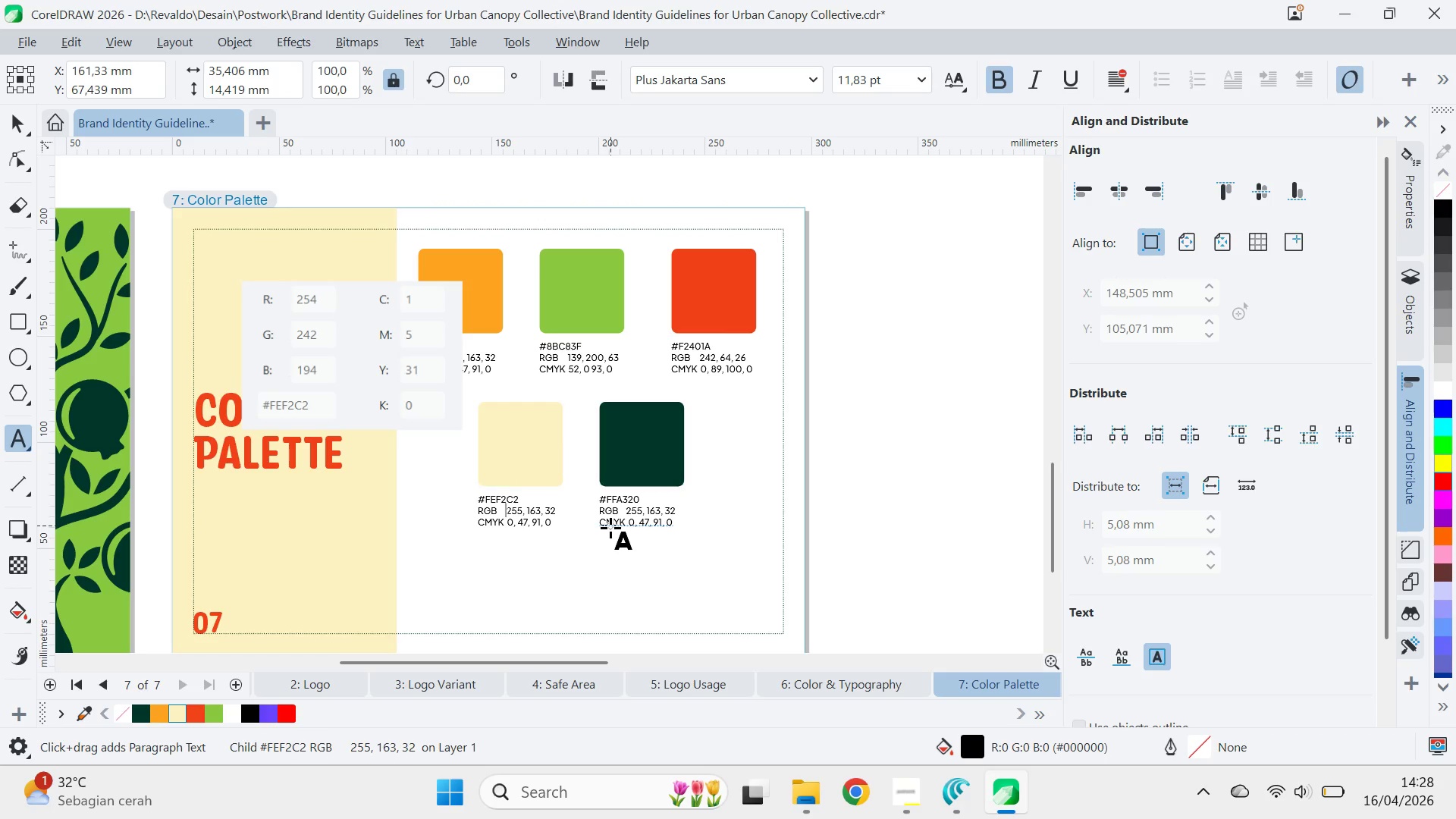 
key(ArrowRight)
 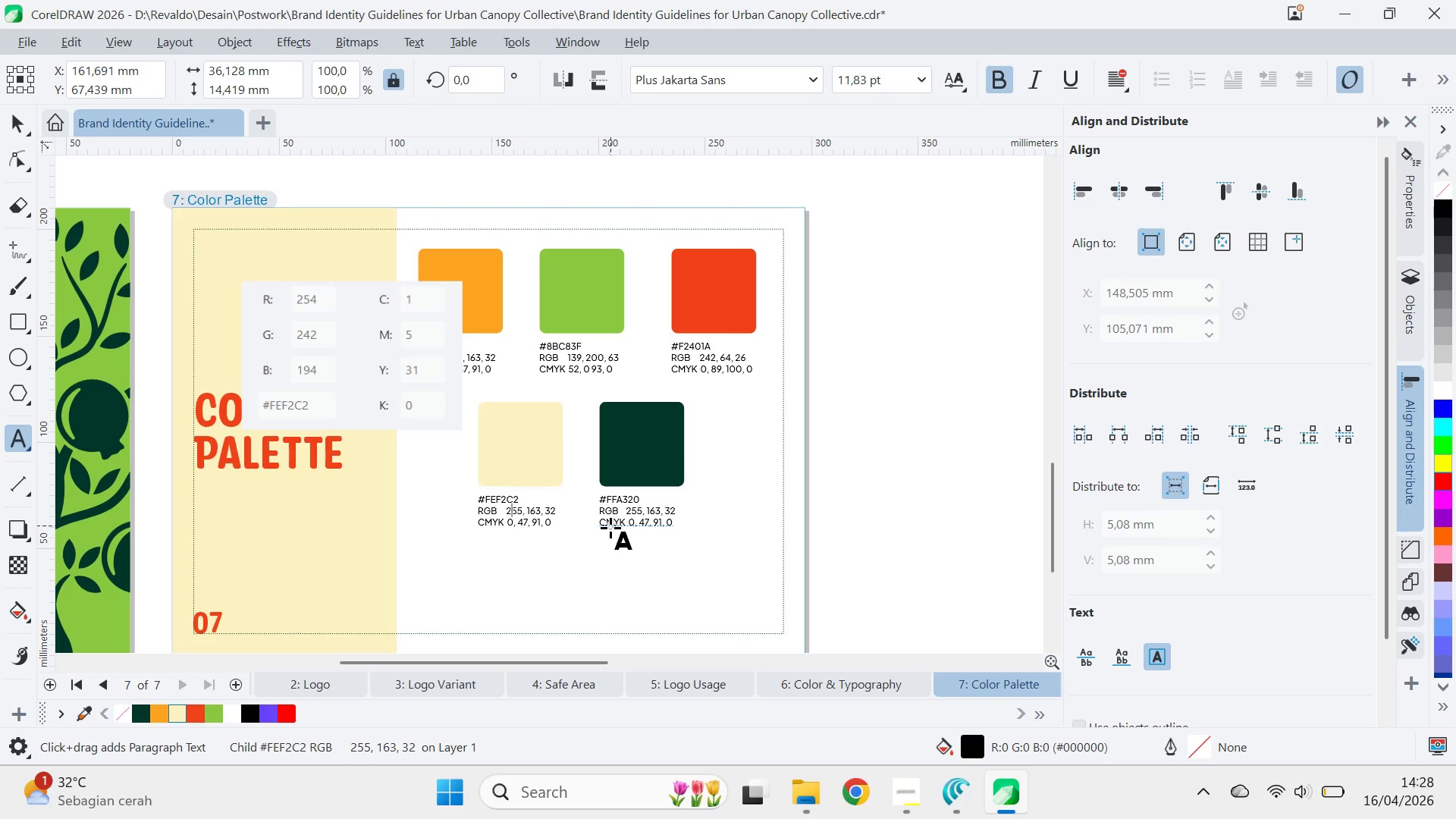 
key(ArrowRight)
 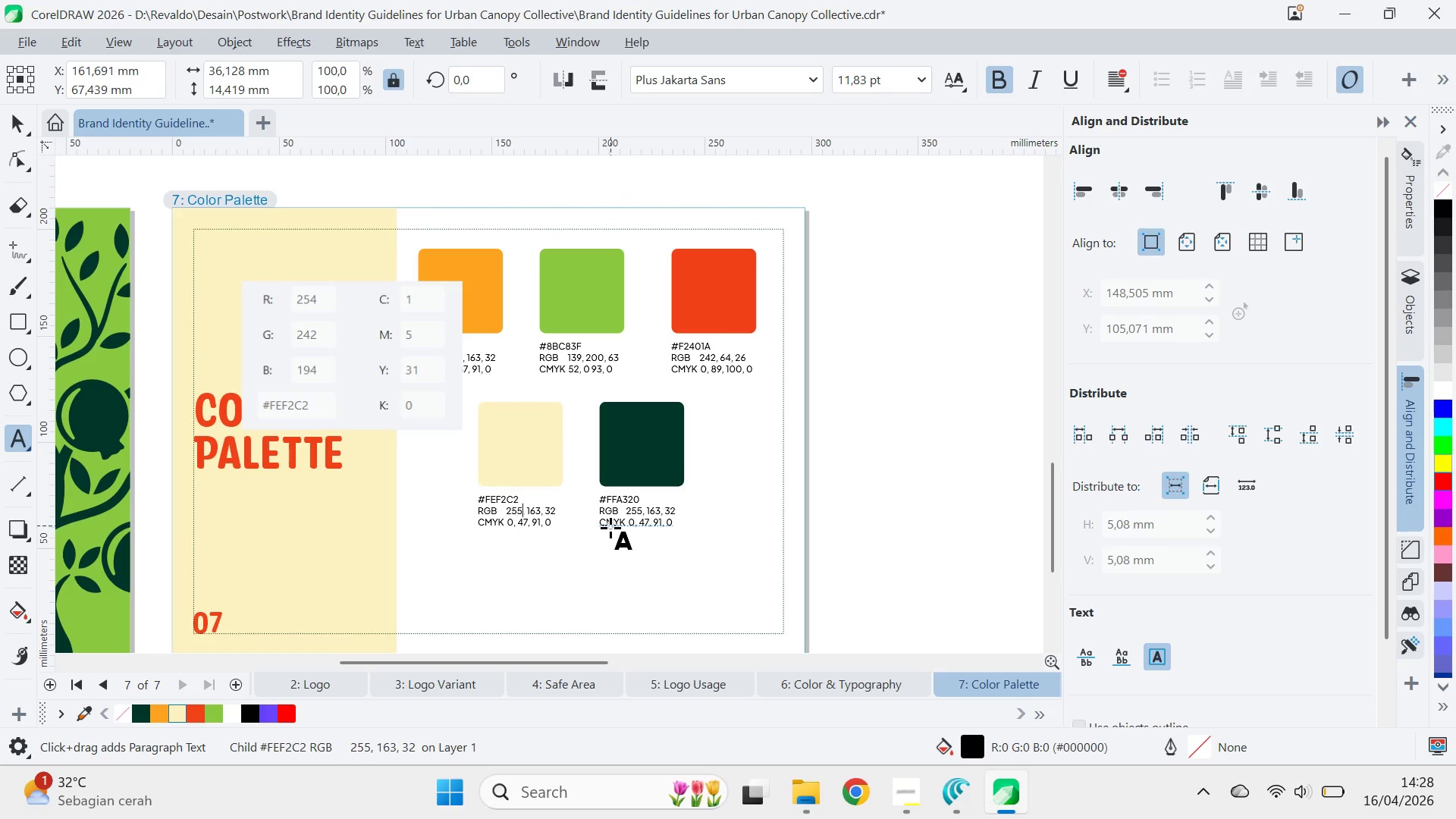 
hold_key(key=ArrowRight, duration=0.34)
 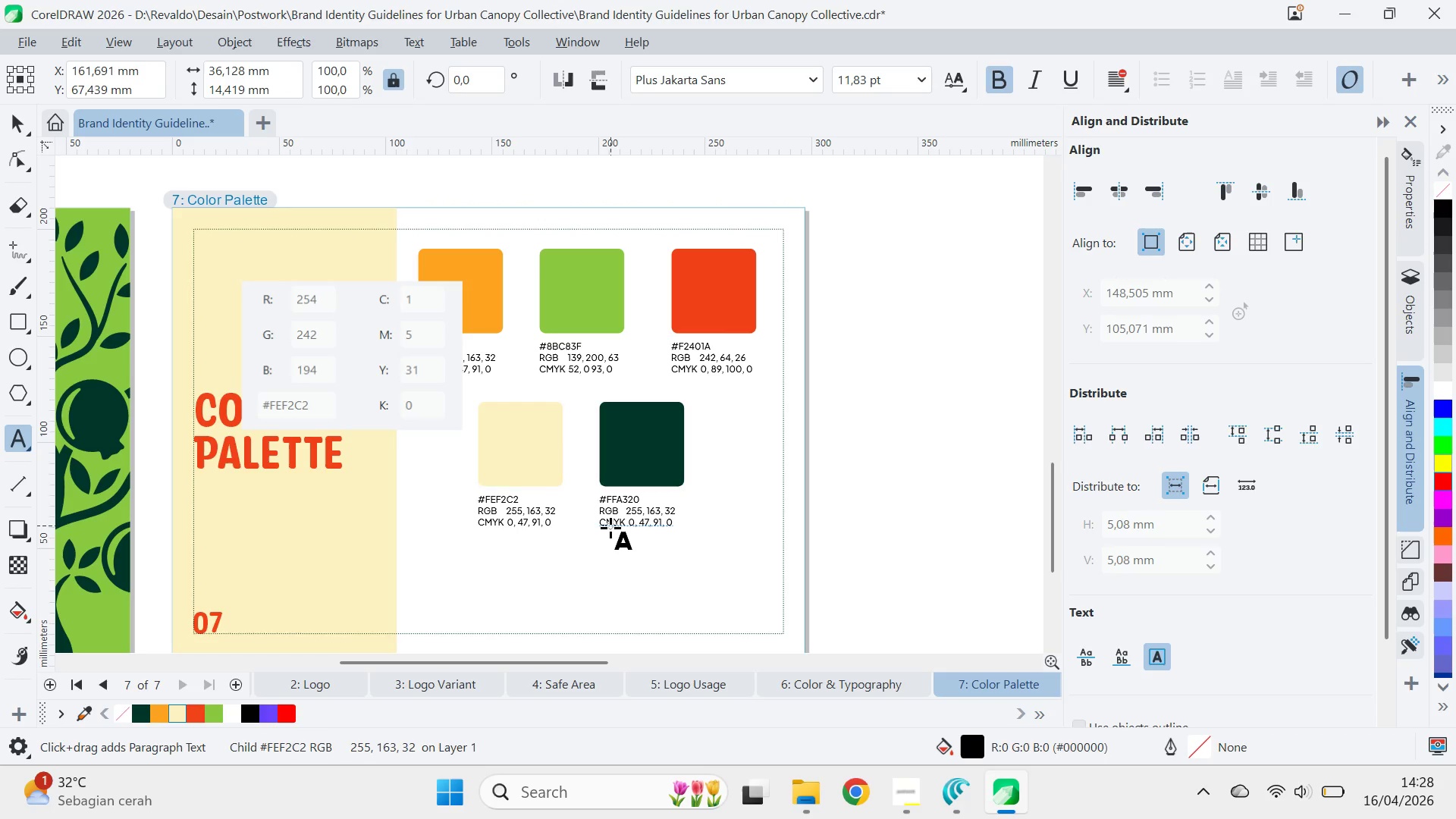 
key(ArrowRight)
 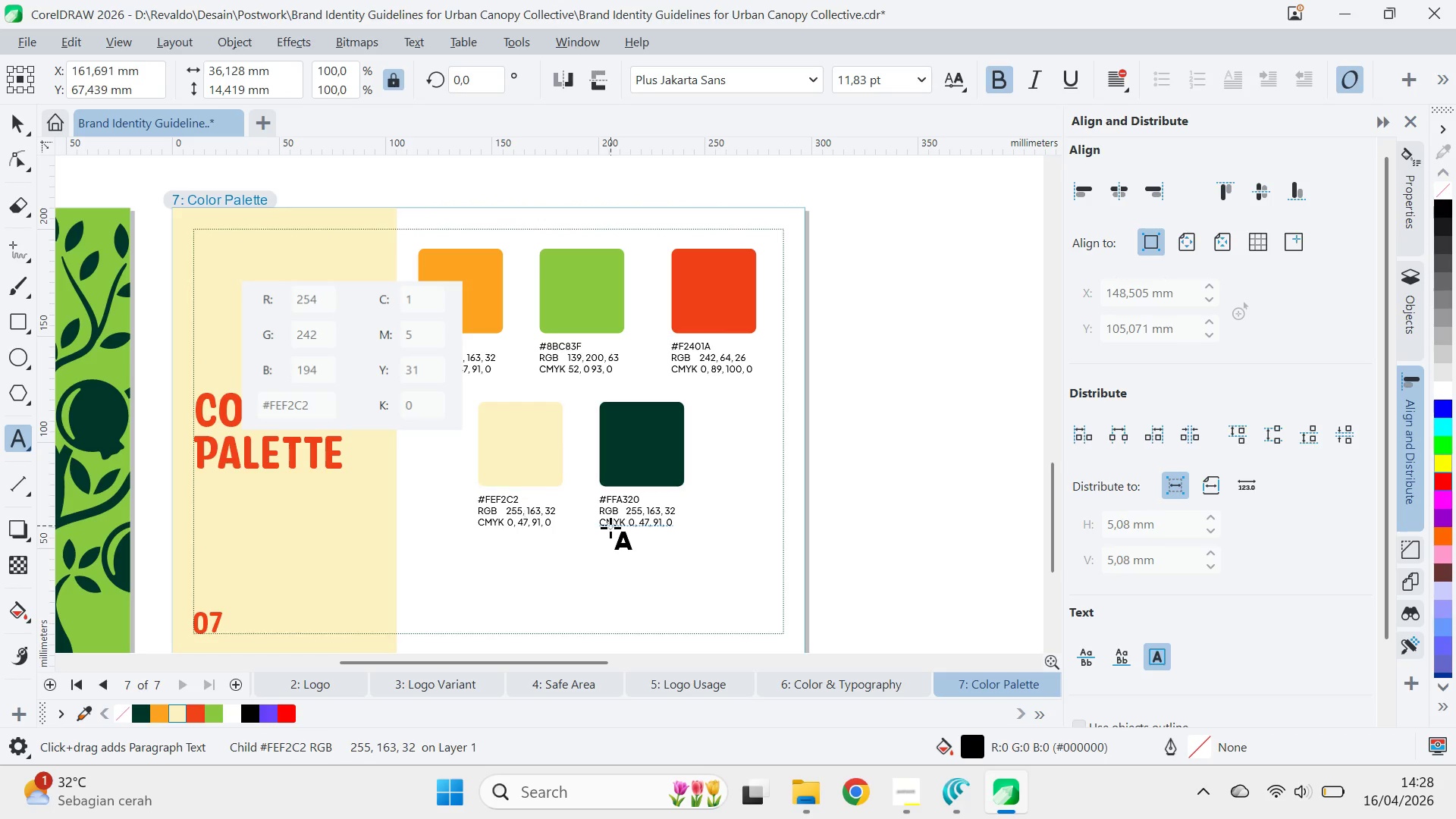 
key(ArrowRight)
 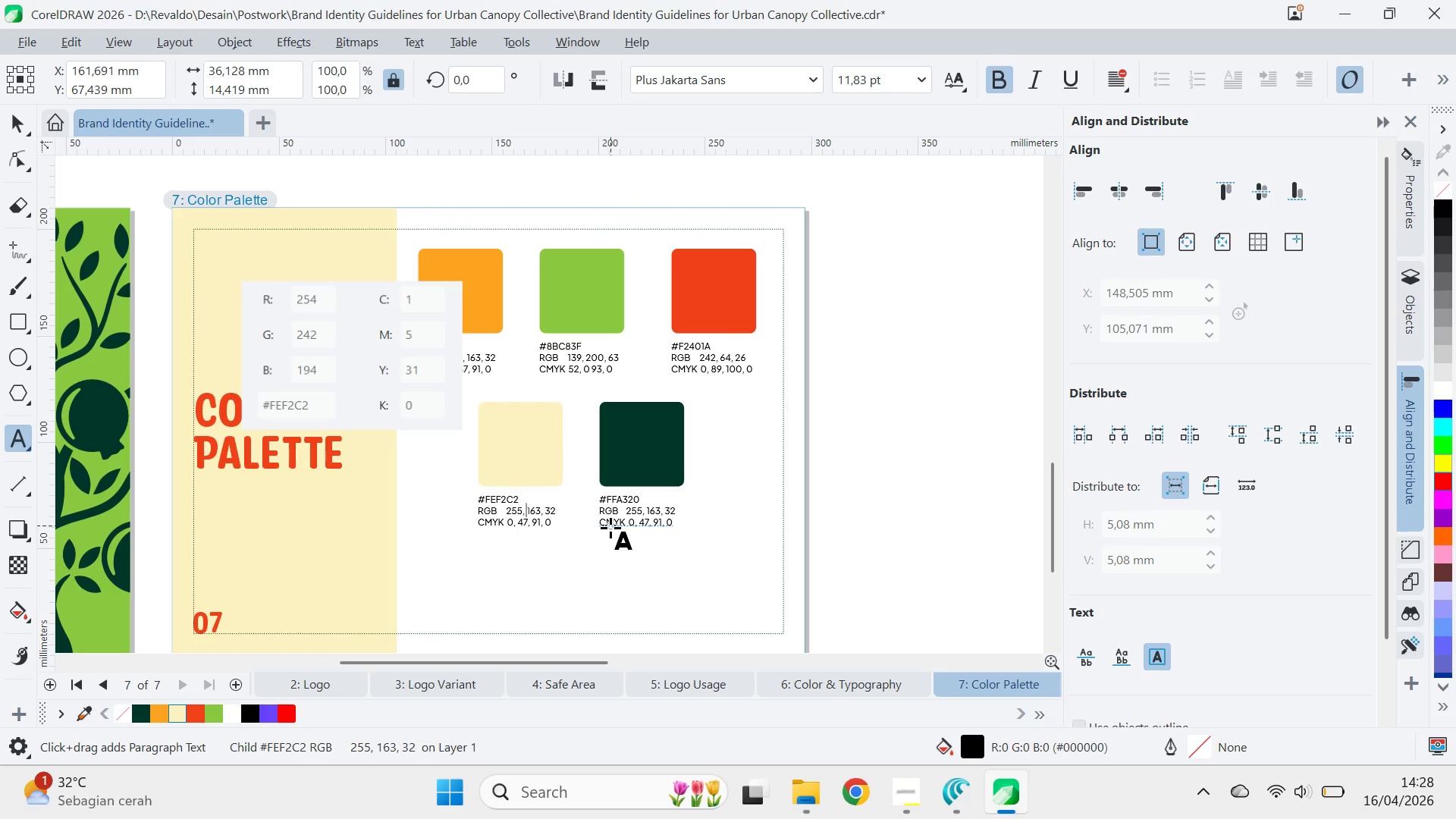 
key(Control+ArrowRight)
 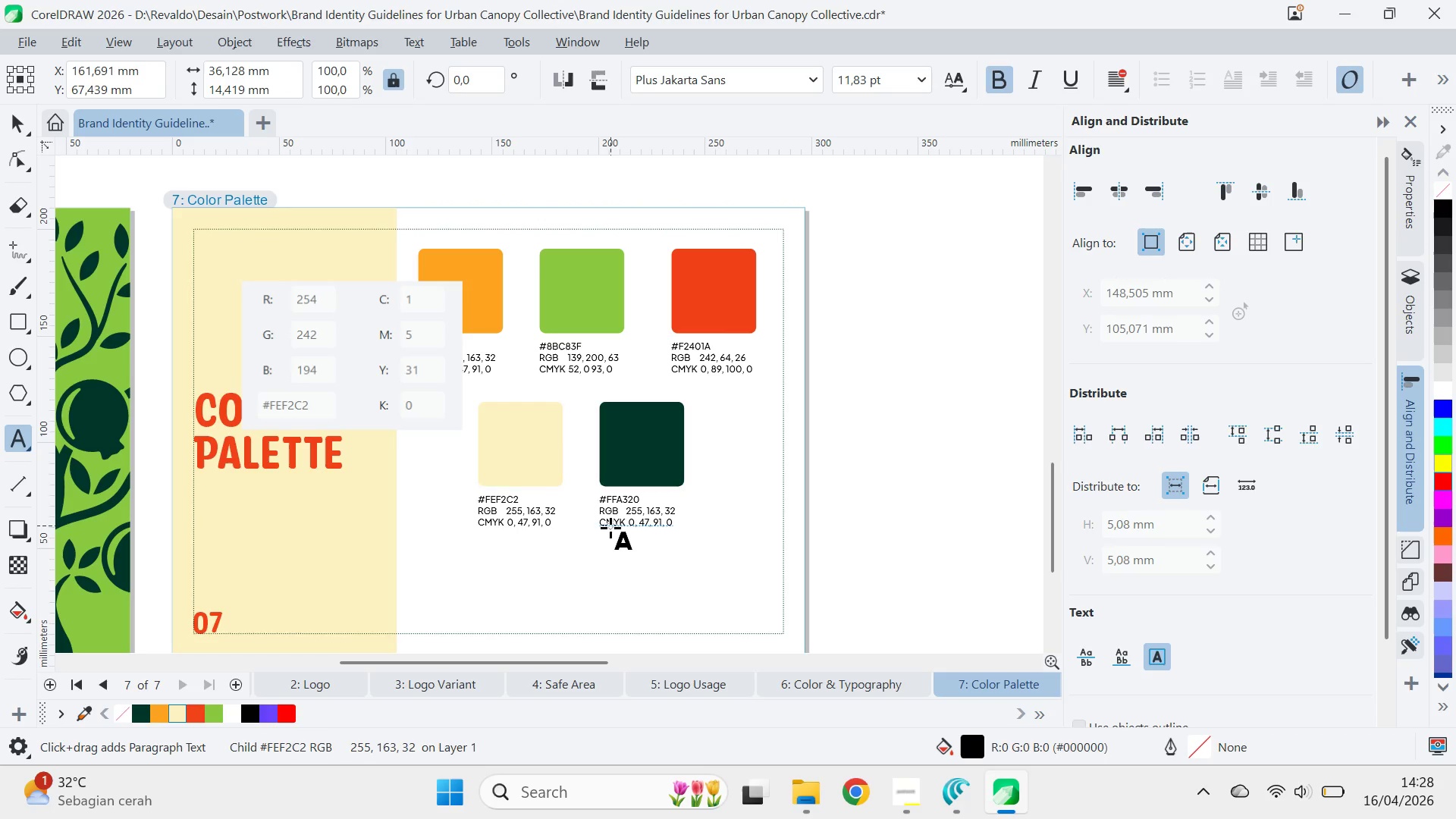 
key(Backspace)
key(Backspace)
key(Backspace)
key(Backspace)
key(Backspace)
key(Backspace)
key(Backspace)
key(Backspace)
key(Backspace)
key(Backspace)
type([Delete][Delete]254, 242, 194)
 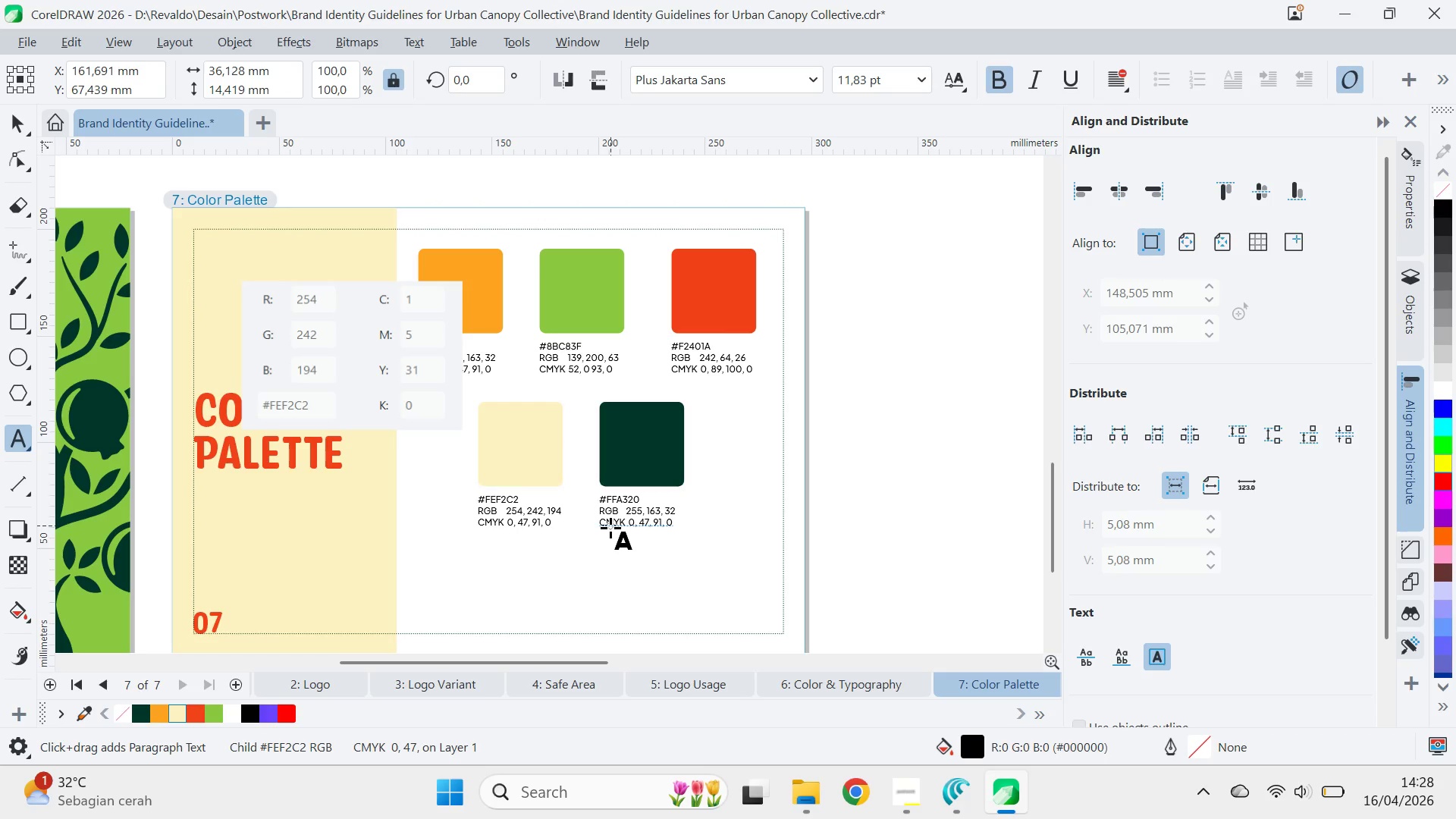 
key(ArrowDown)
 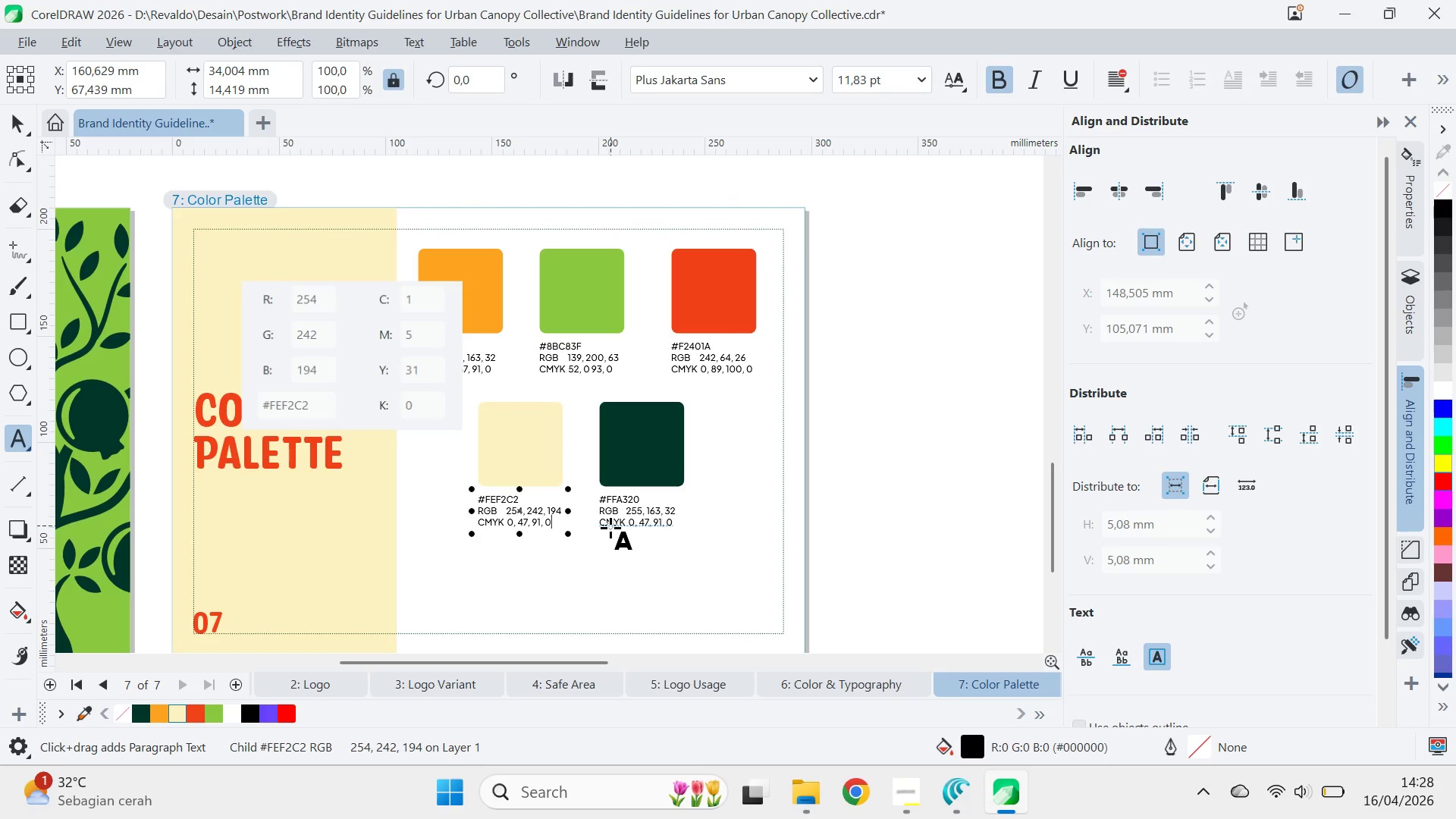 
key(ArrowLeft)
 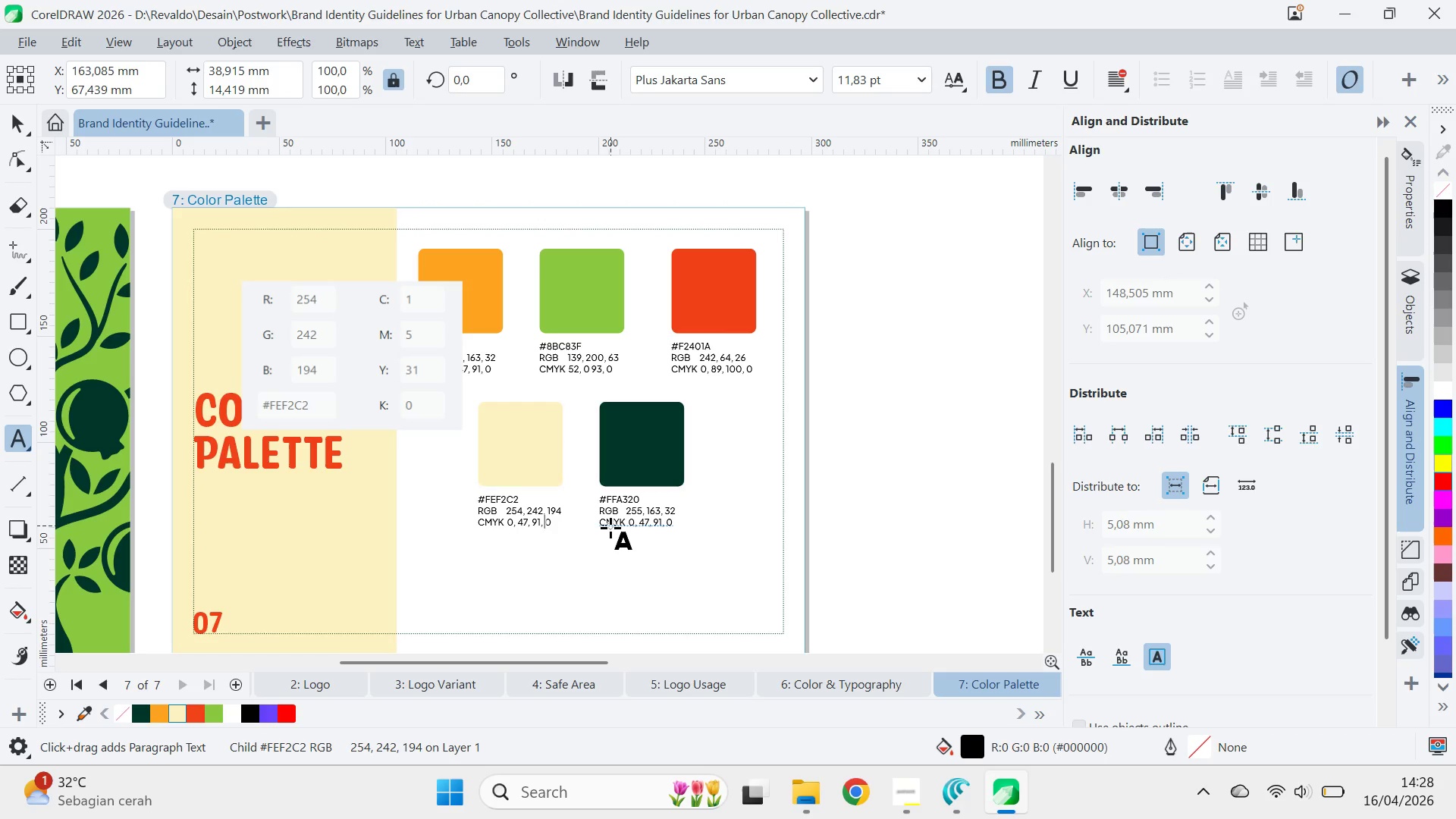 
key(ArrowLeft)
 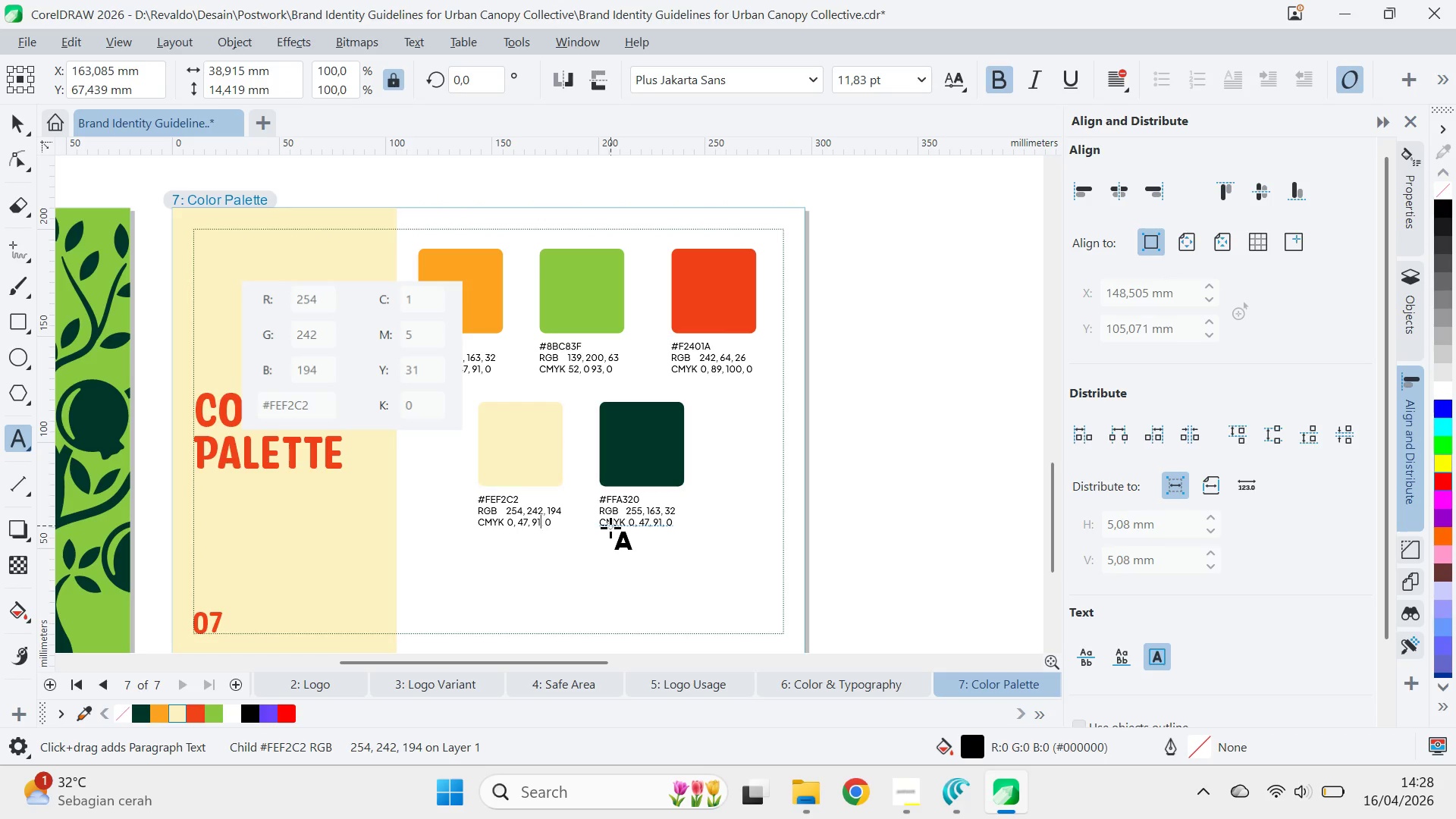 
key(ArrowLeft)
 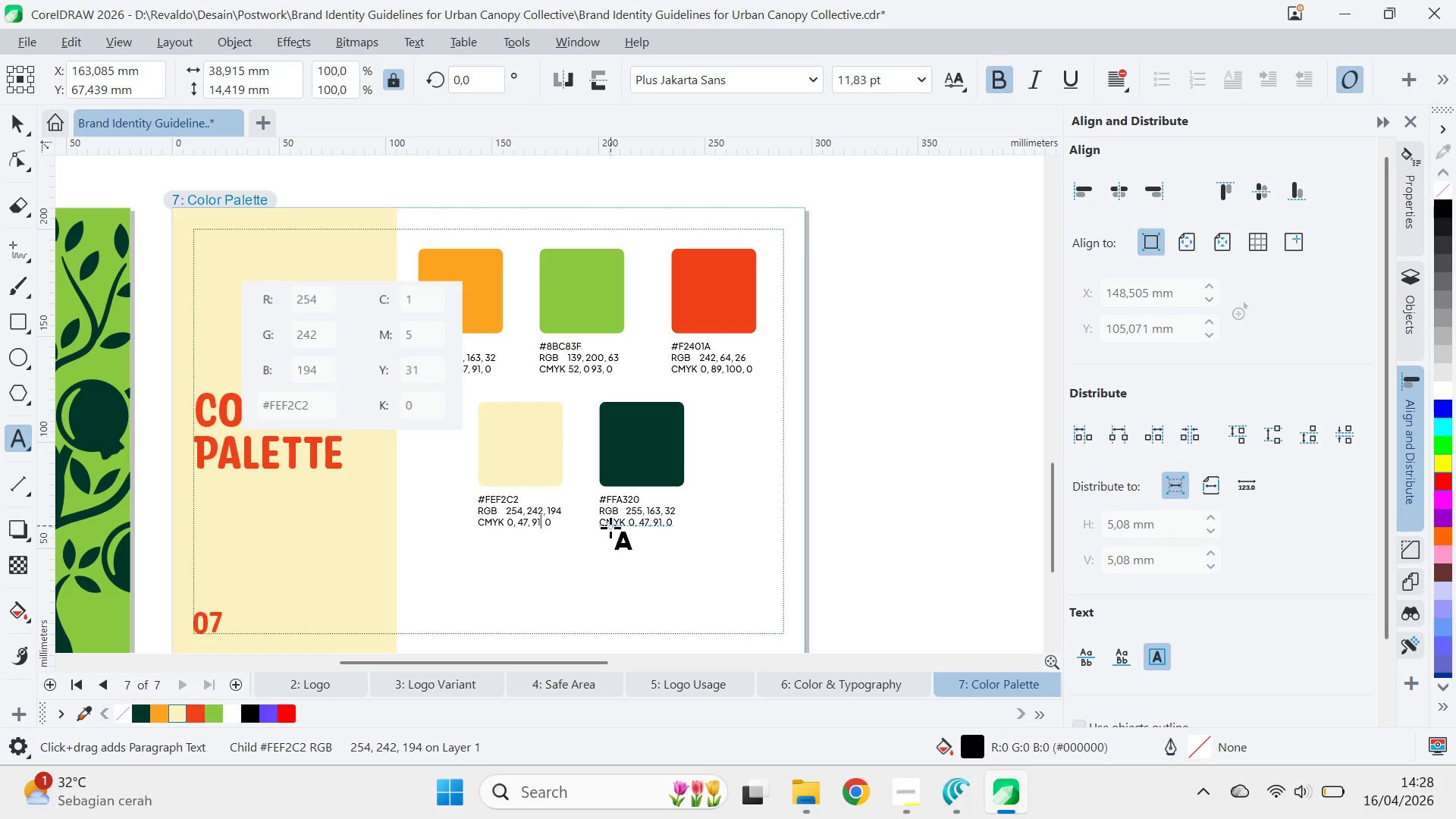 
key(Backspace)
key(Backspace)
type(31)
 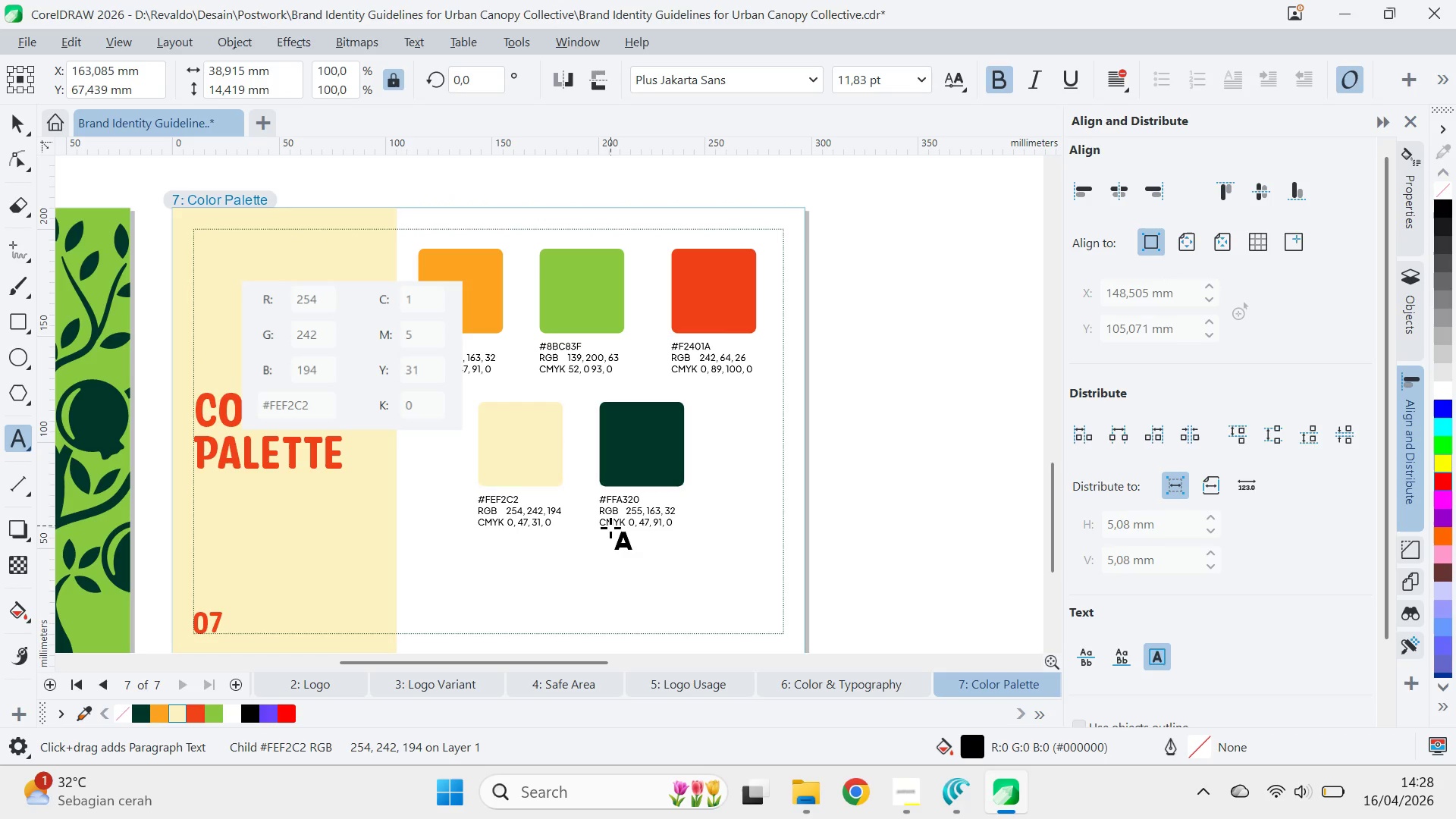 
key(ArrowLeft)
 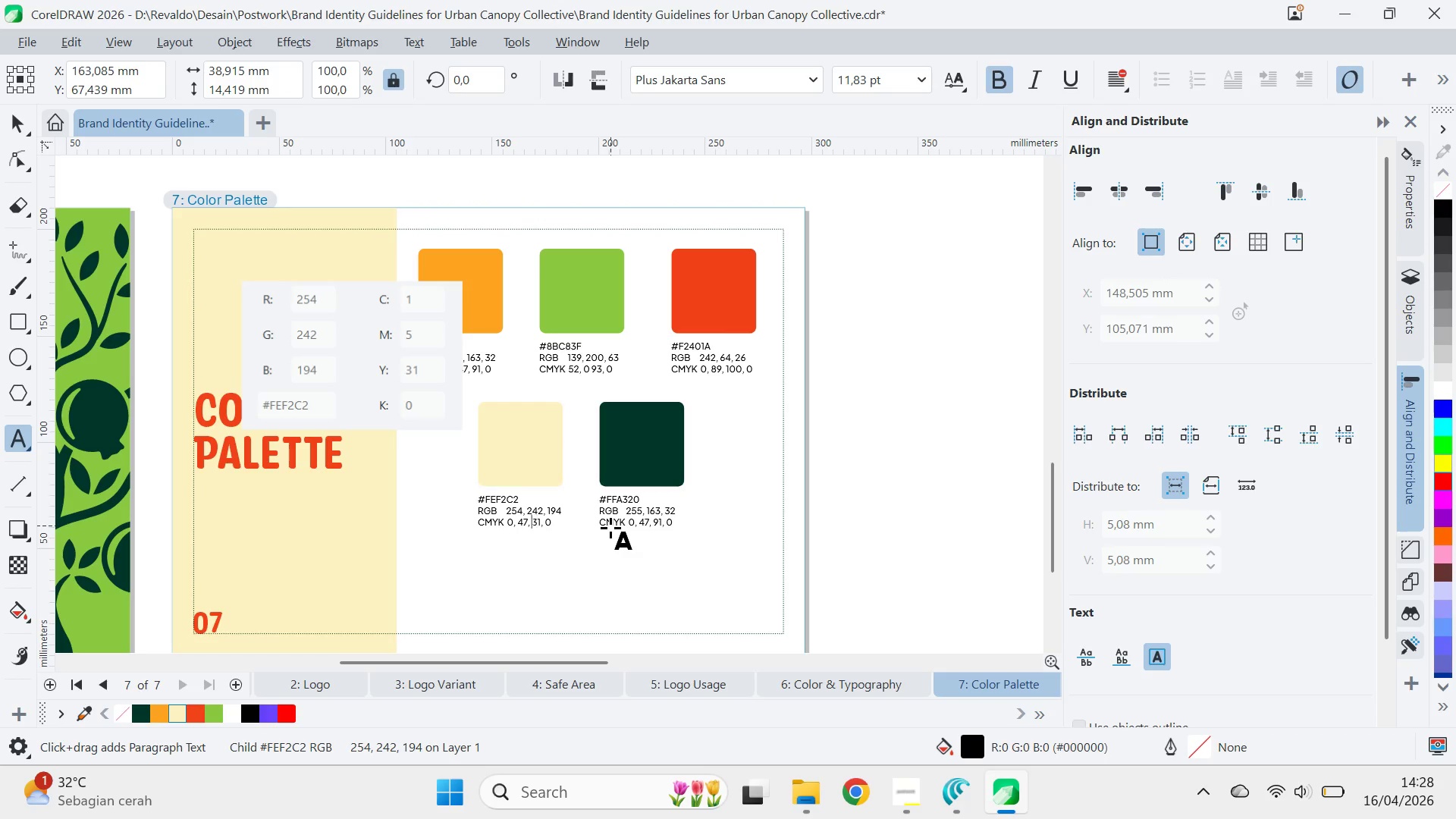 
key(ArrowLeft)
 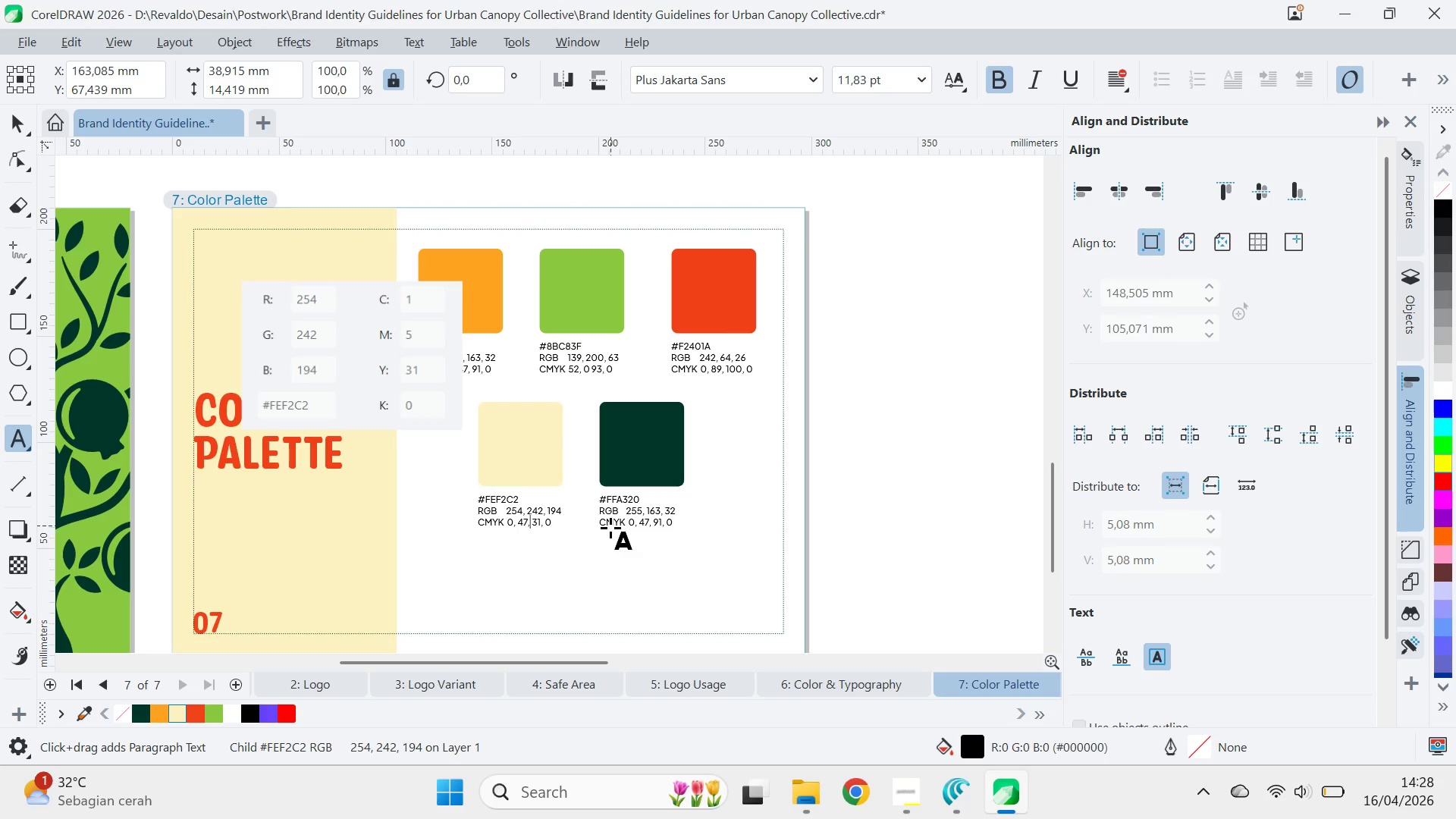 
key(ArrowLeft)
 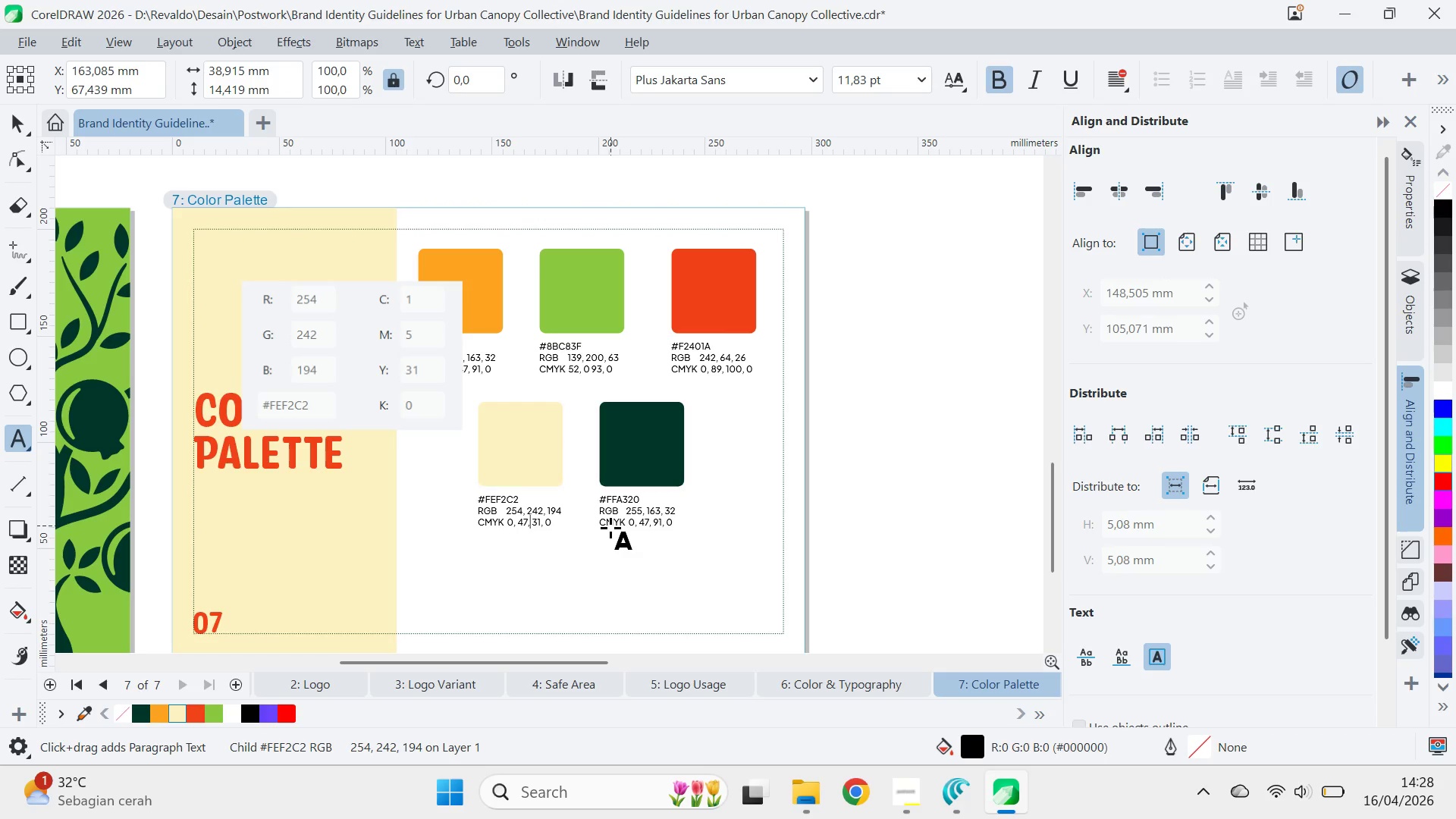 
key(Control+ControlRight)
 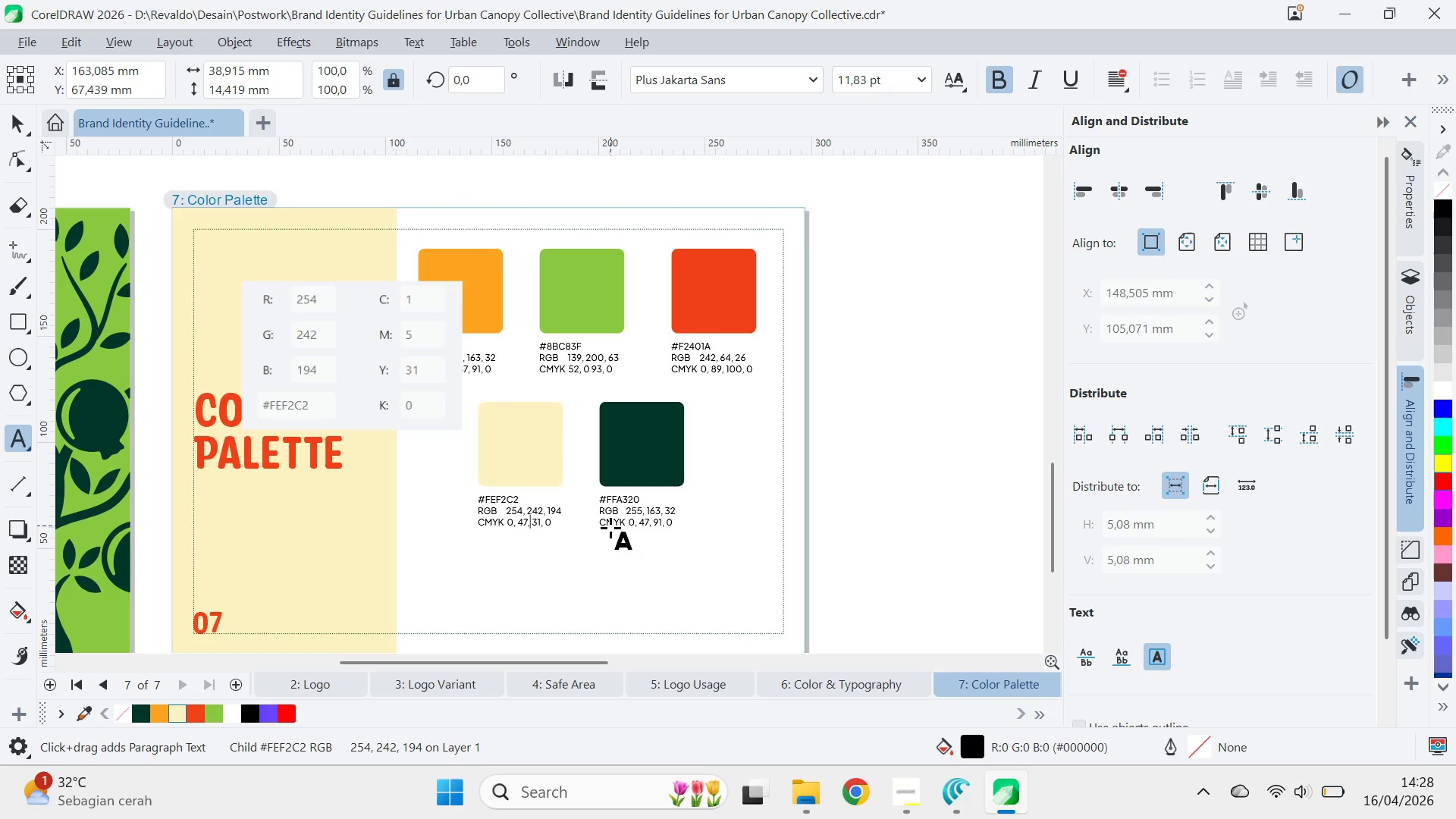 
key(ArrowLeft)
 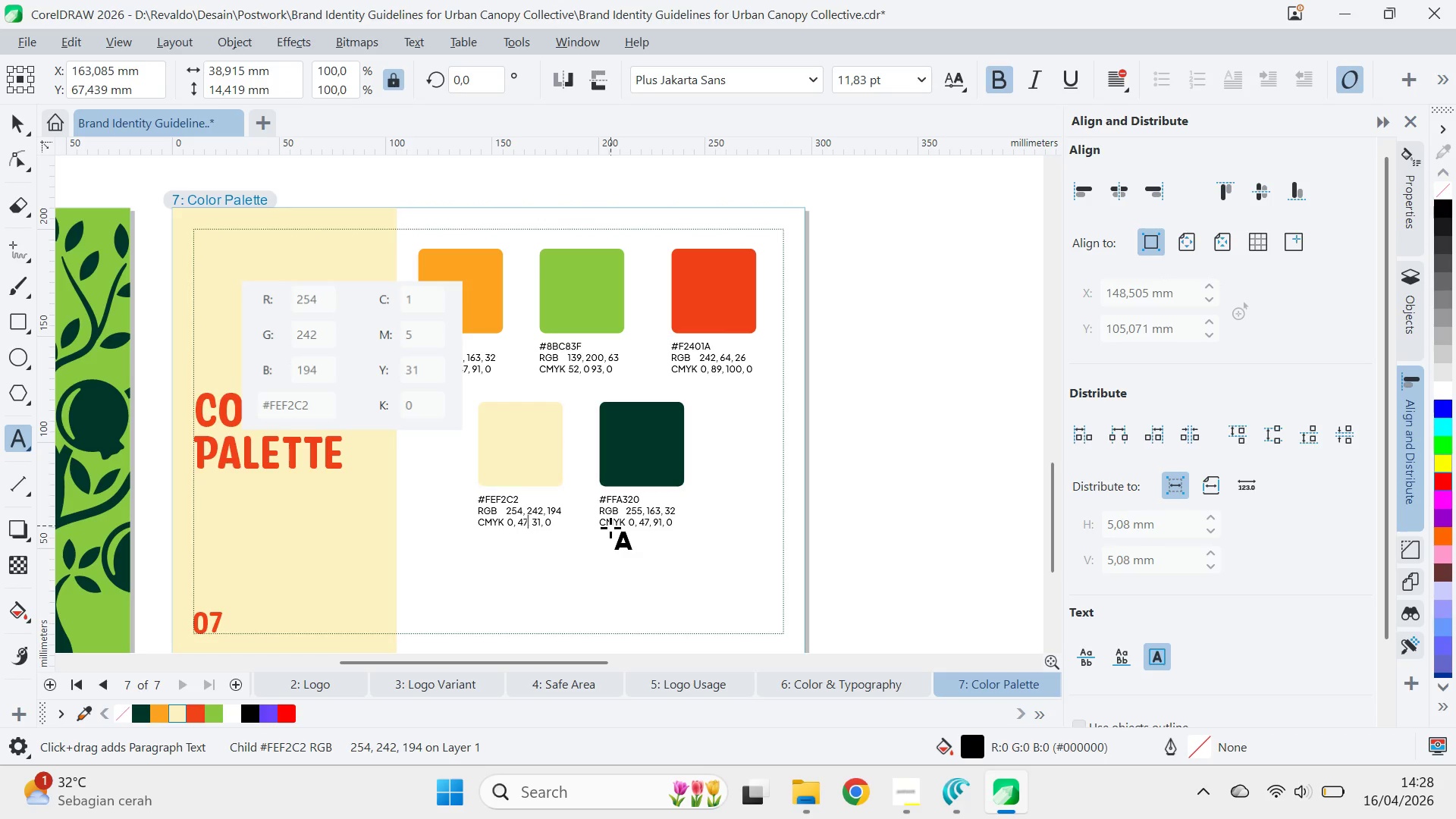 
key(Backspace)
 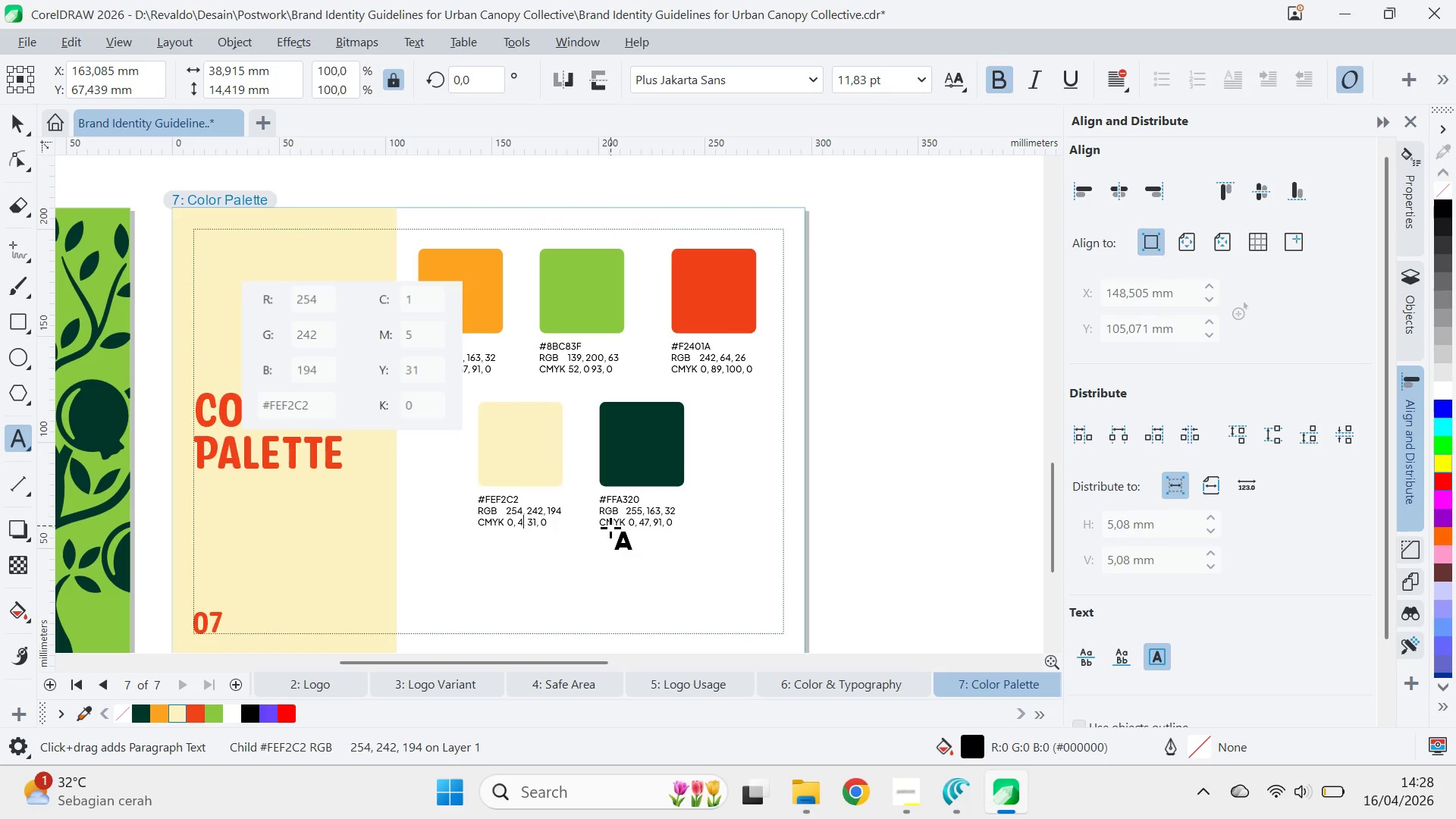 
key(Backspace)
 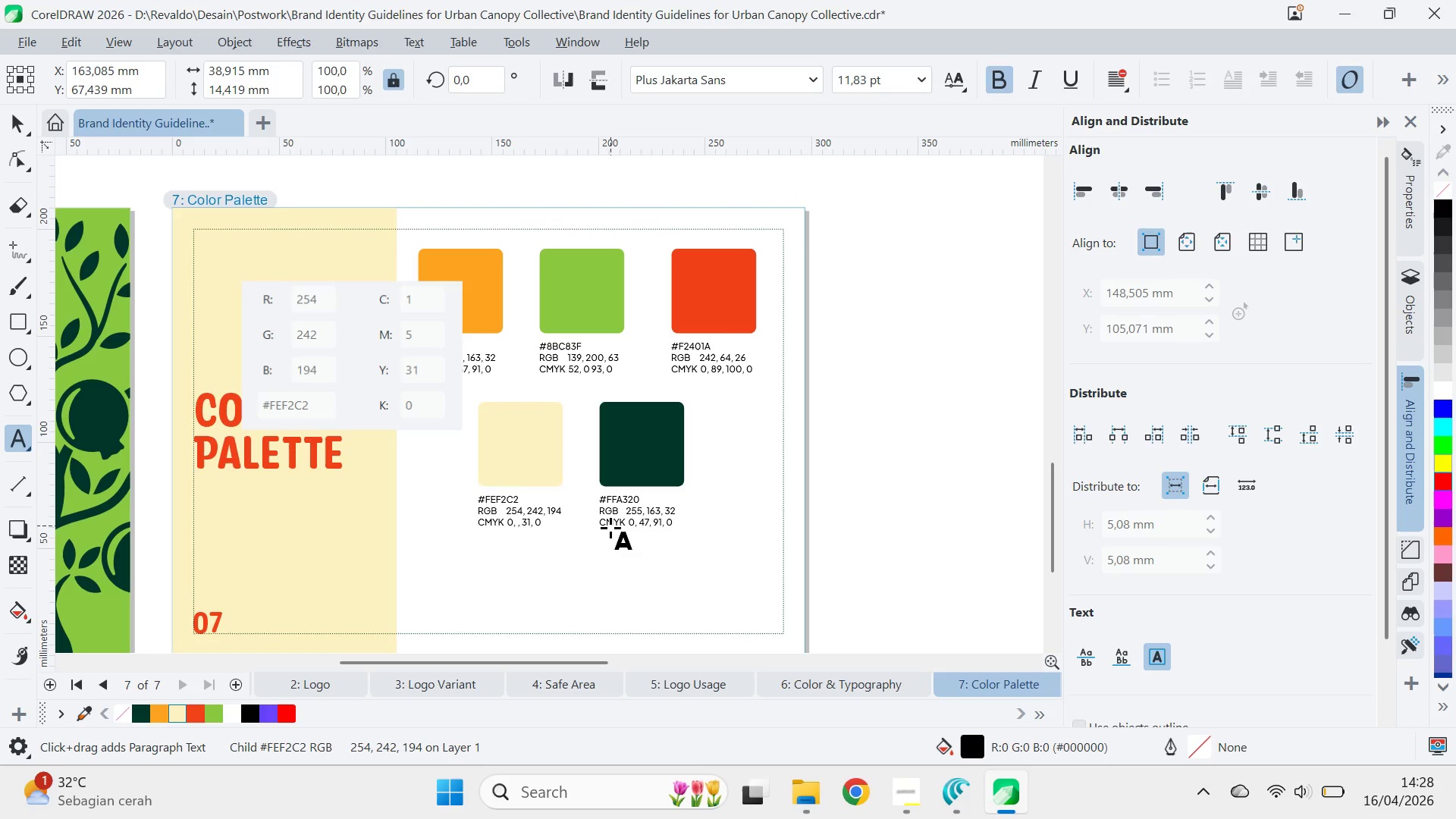 
key(5)
 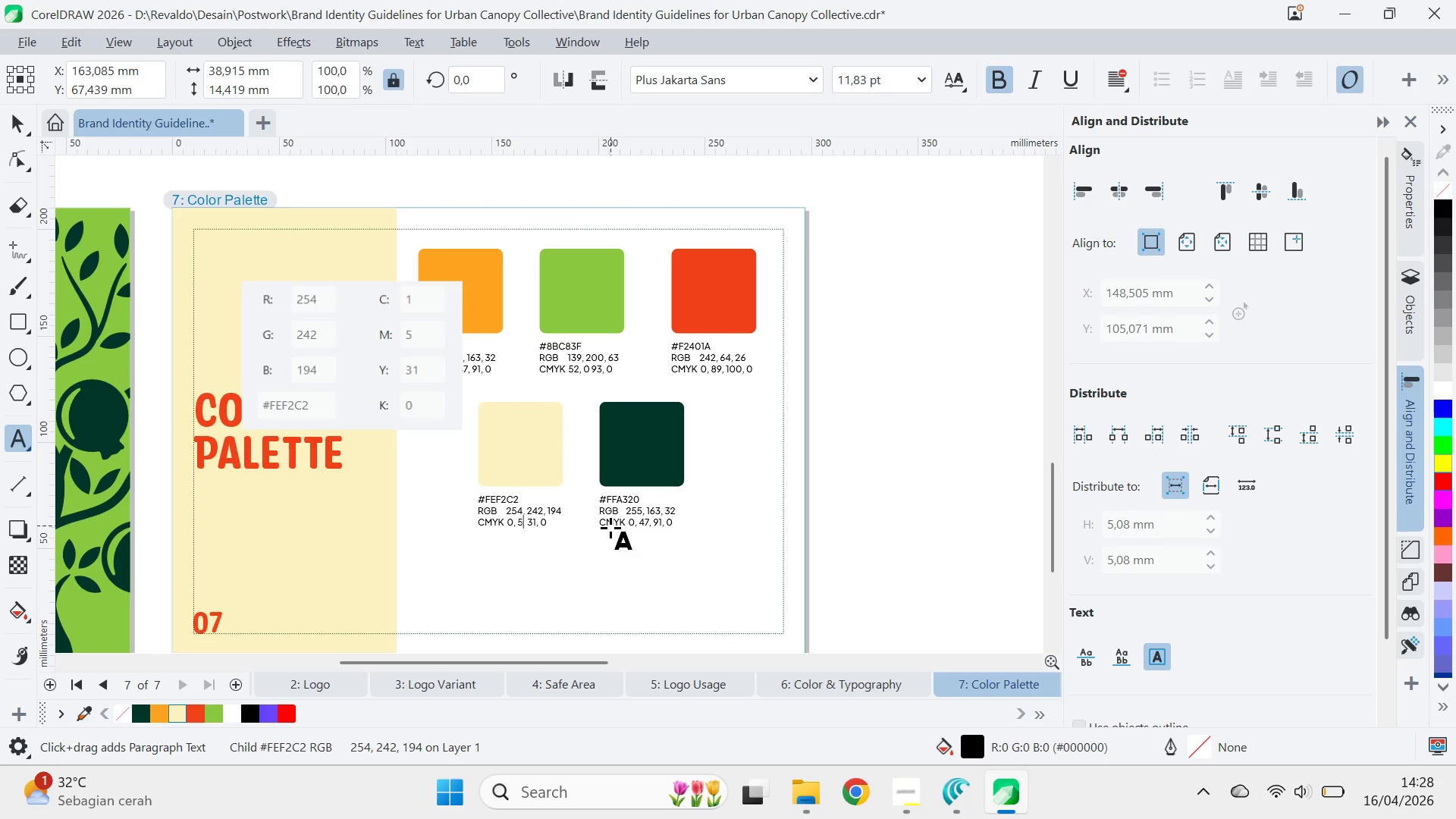 
key(ArrowLeft)
 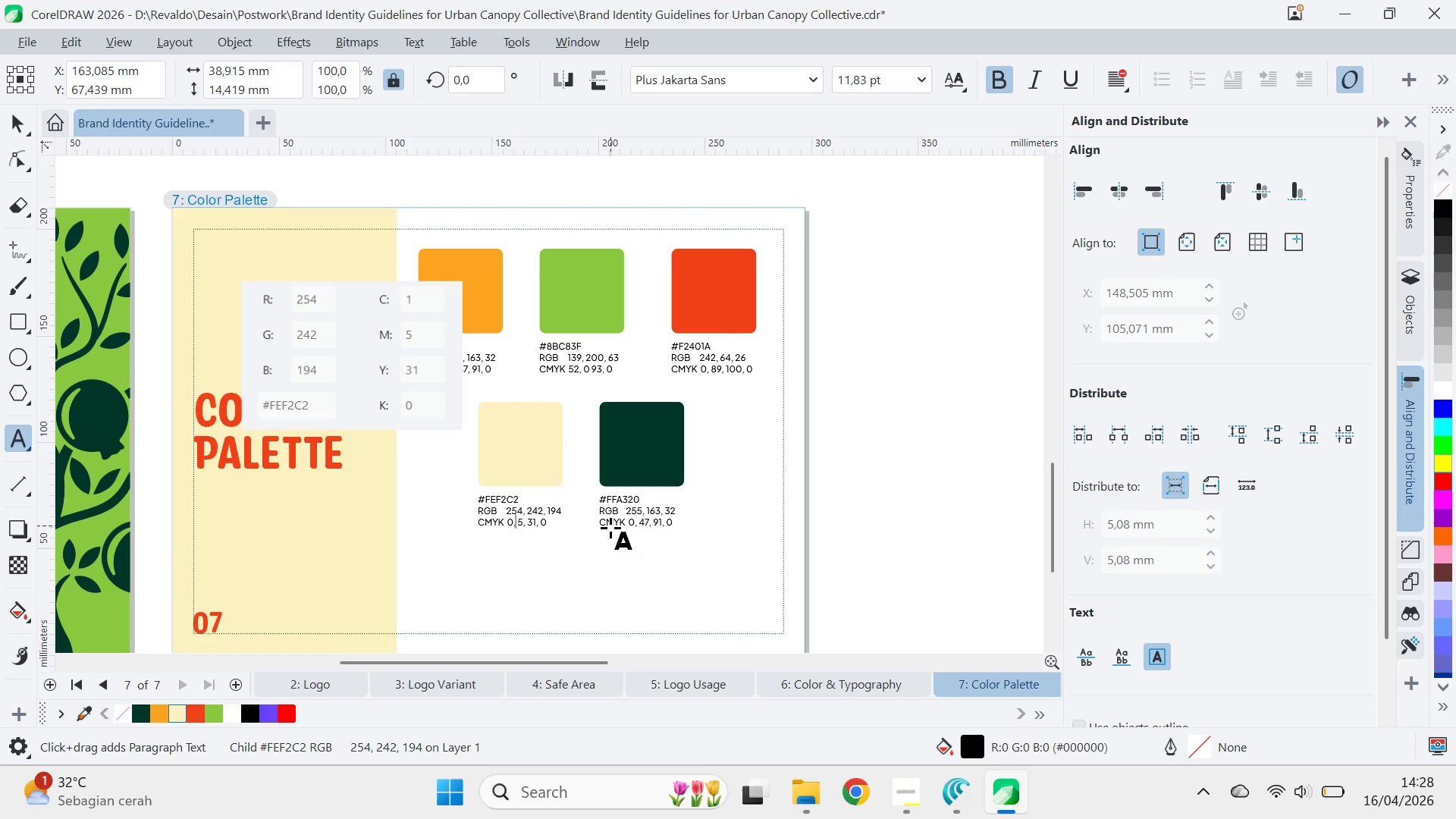 
key(ArrowLeft)
 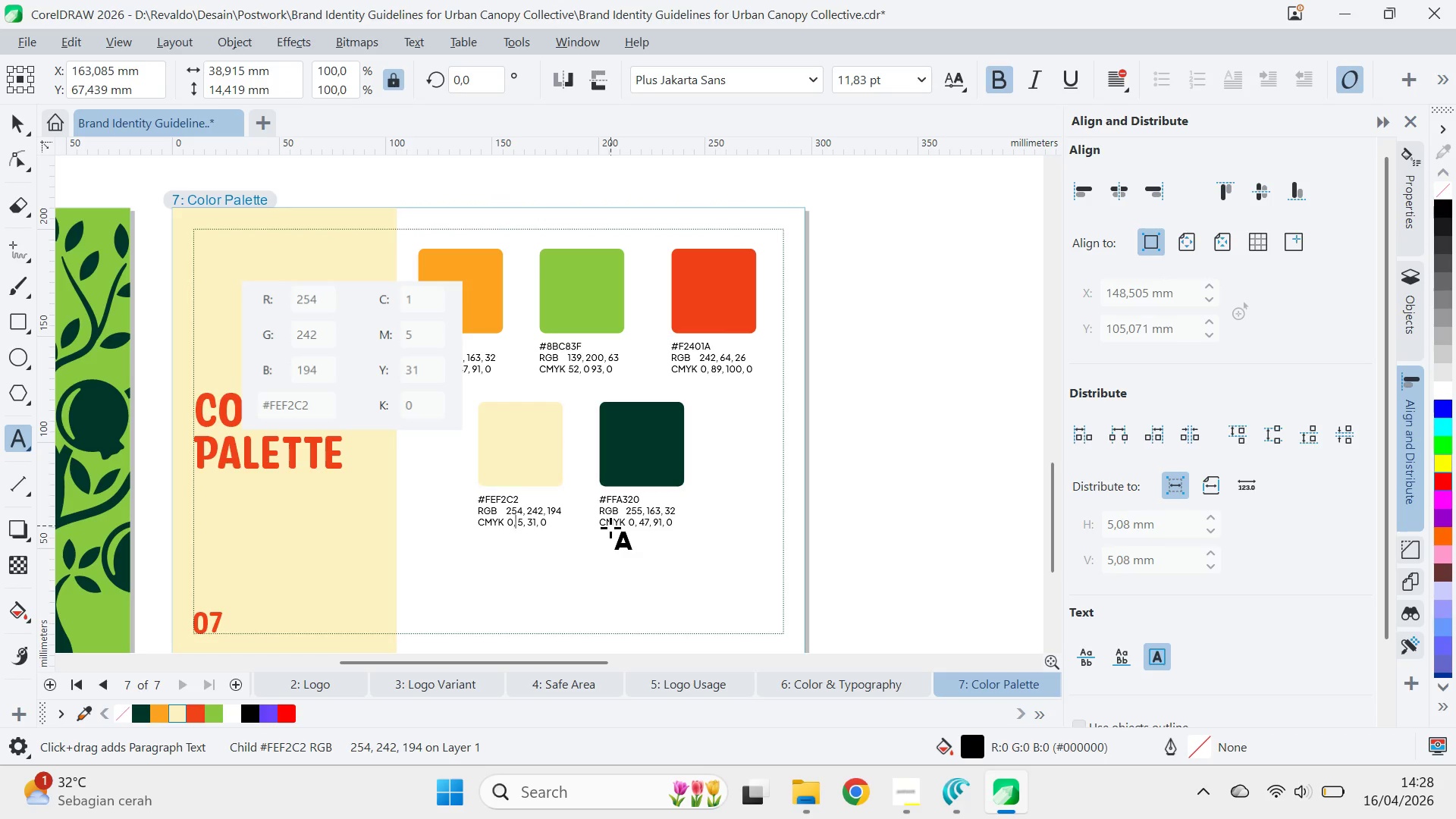 
key(ArrowLeft)
 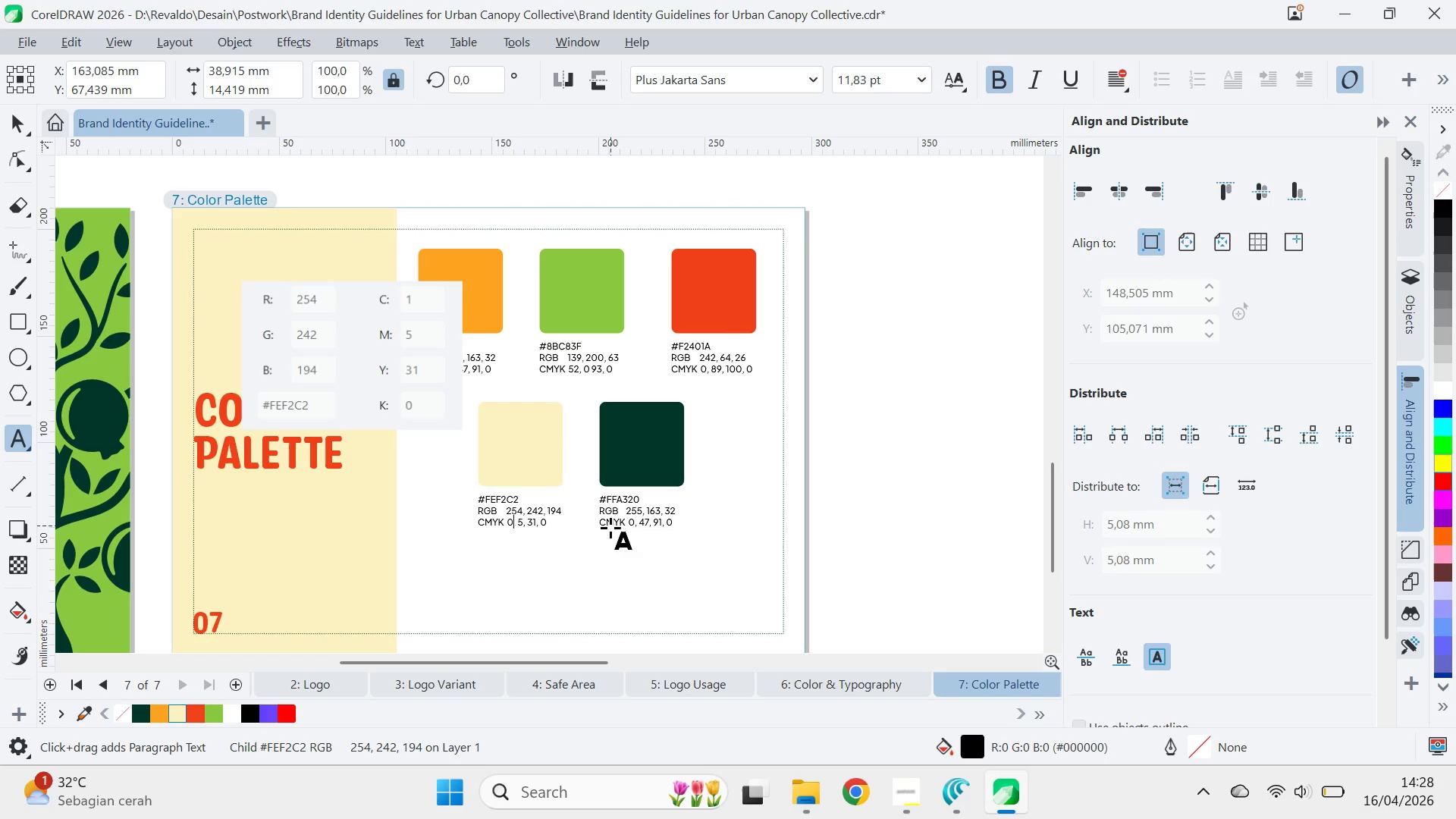 
key(Backspace)
 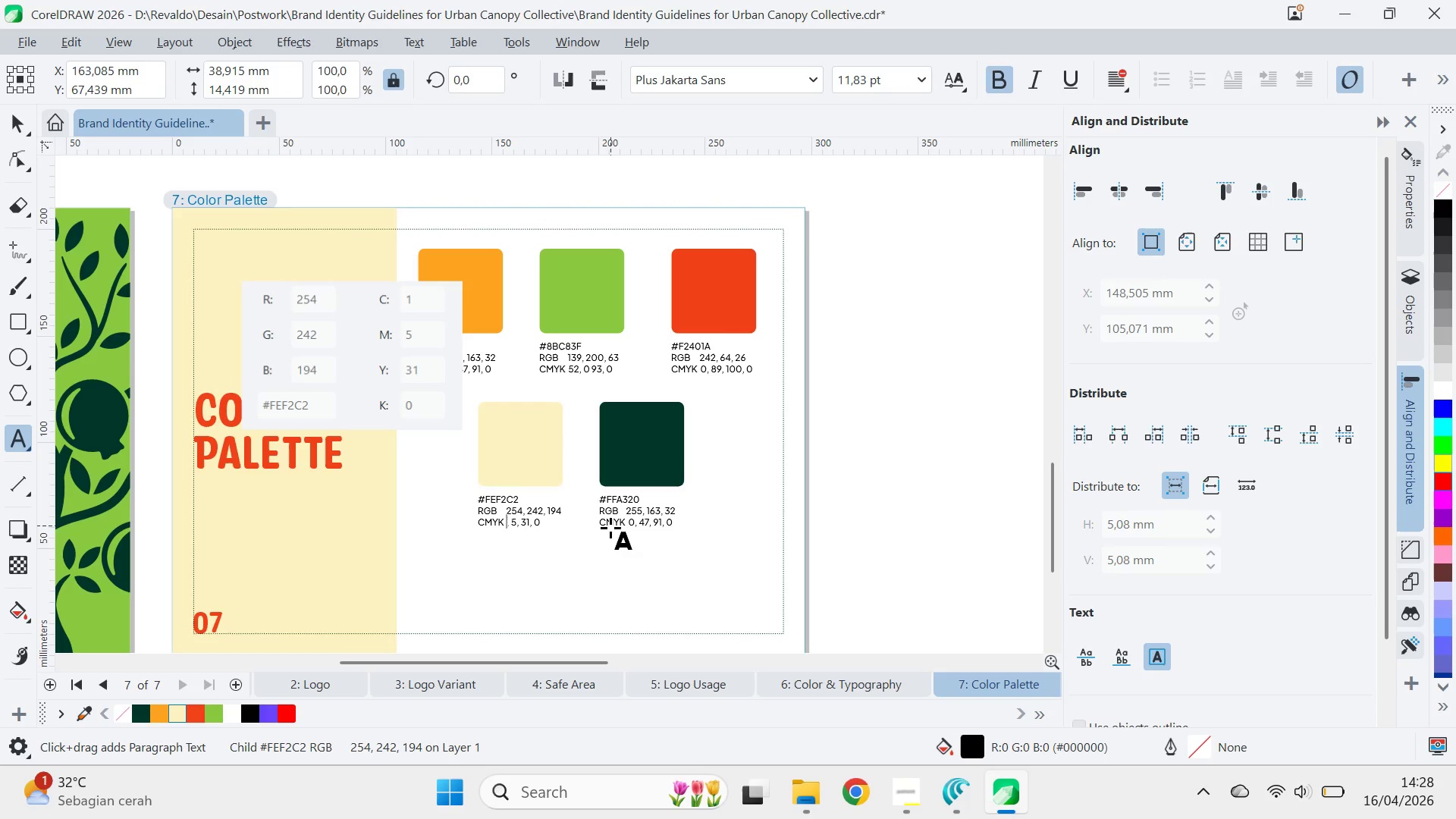 
key(1)
 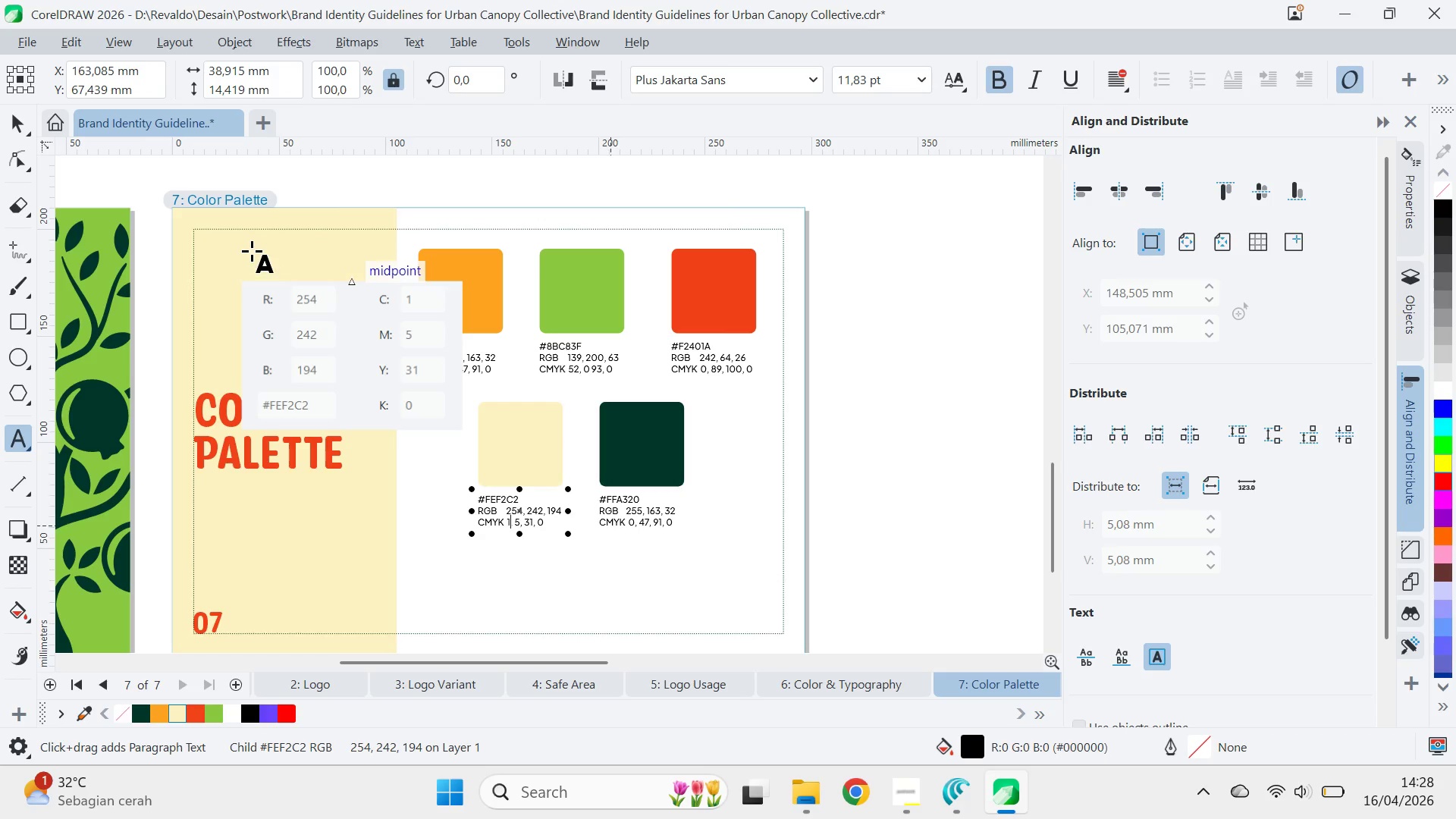 
left_click([19, 120])
 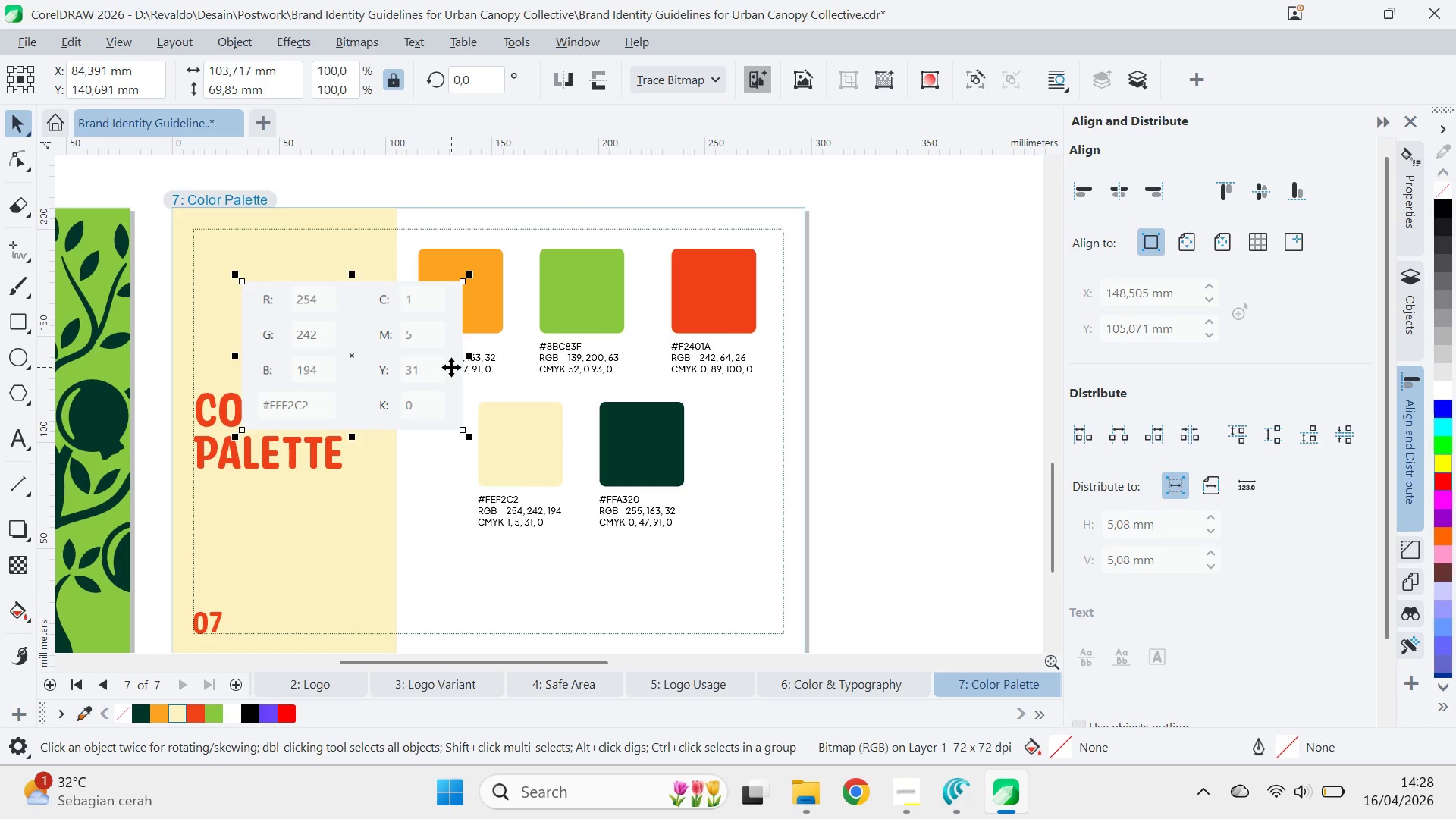 
key(Delete)
 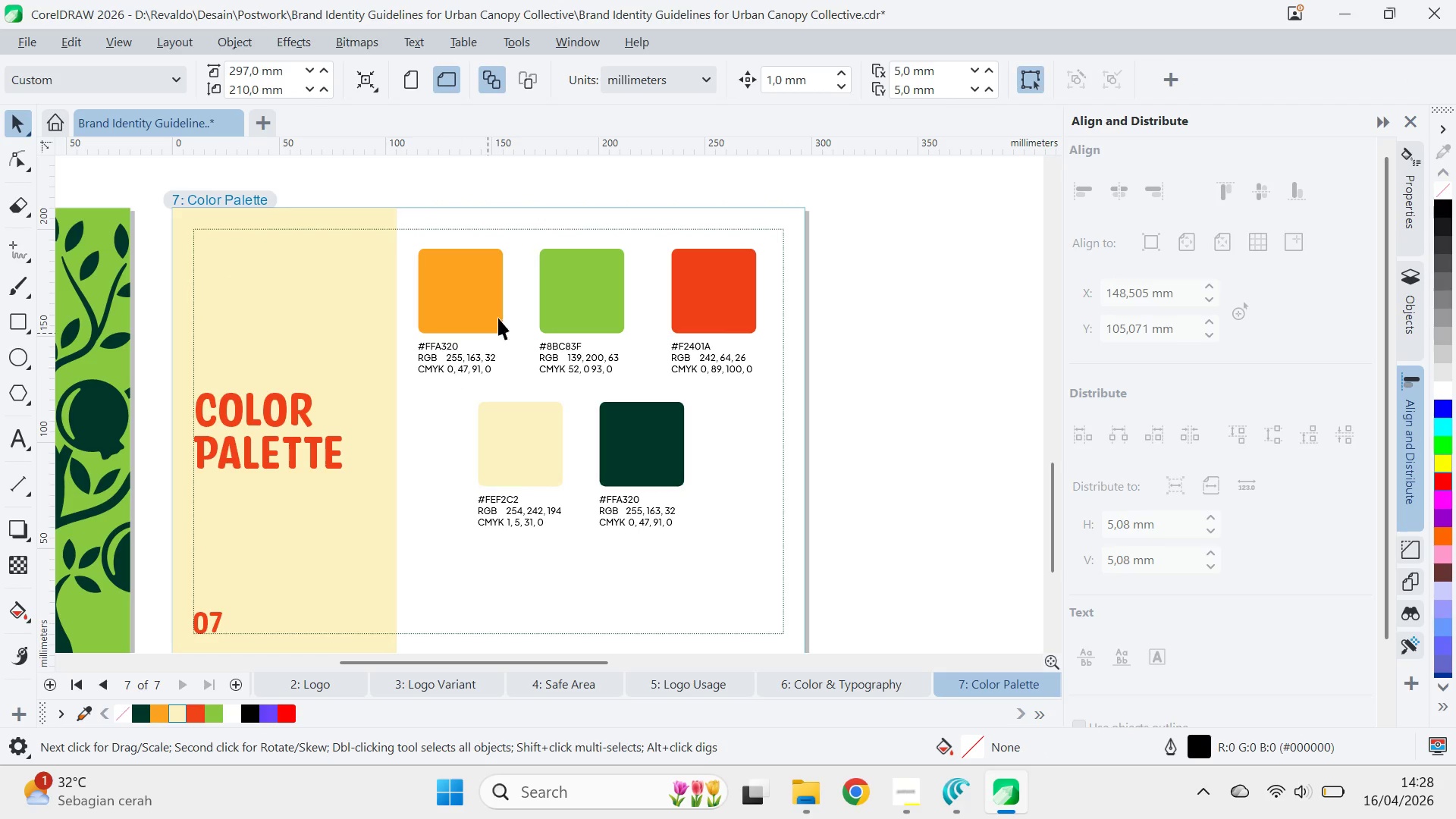 
hold_key(key=ControlLeft, duration=0.84)
left_click_drag(start_coordinate=[653, 444], to_coordinate=[656, 452])
 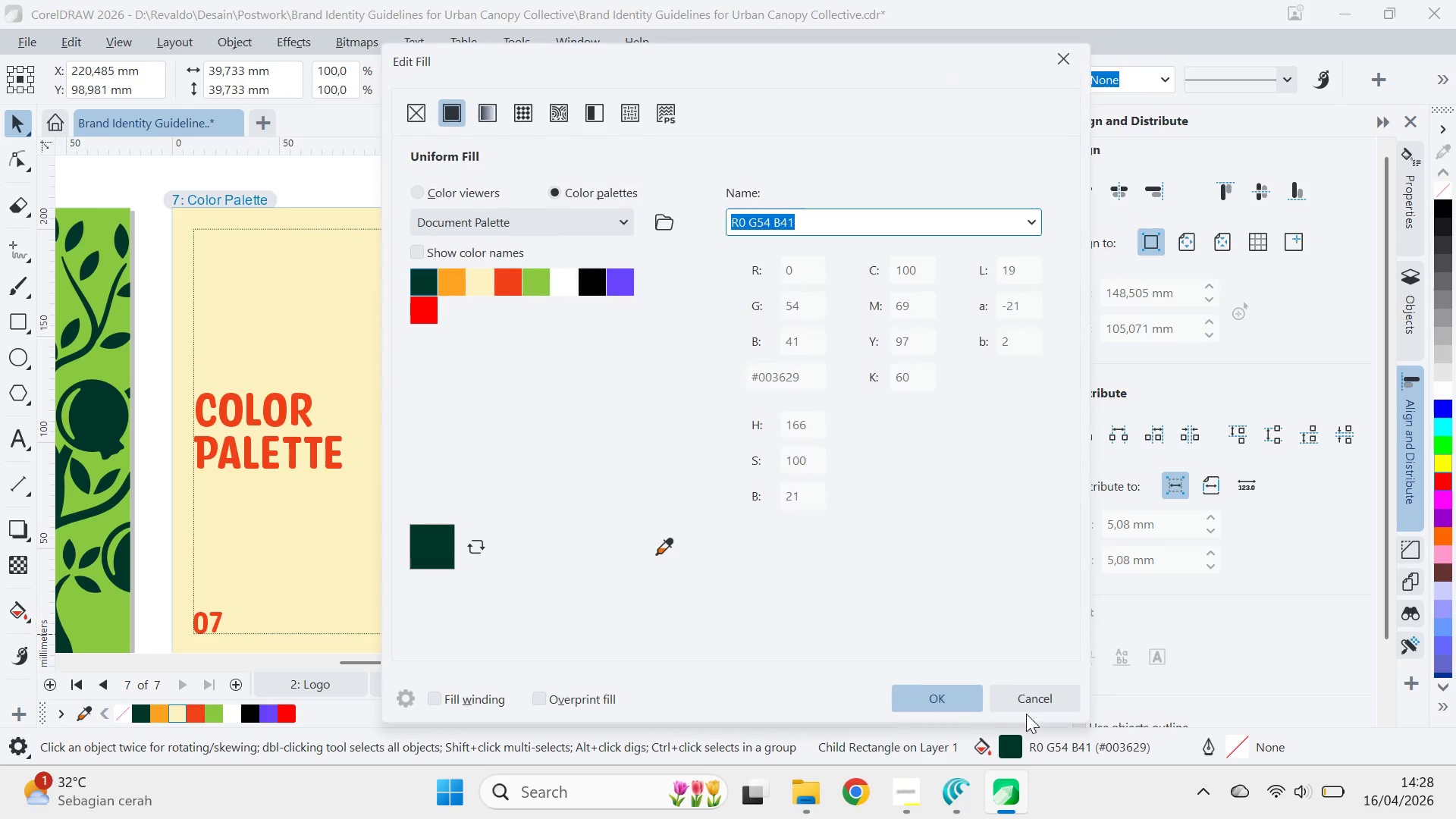 
key(Meta+Shift+S)
 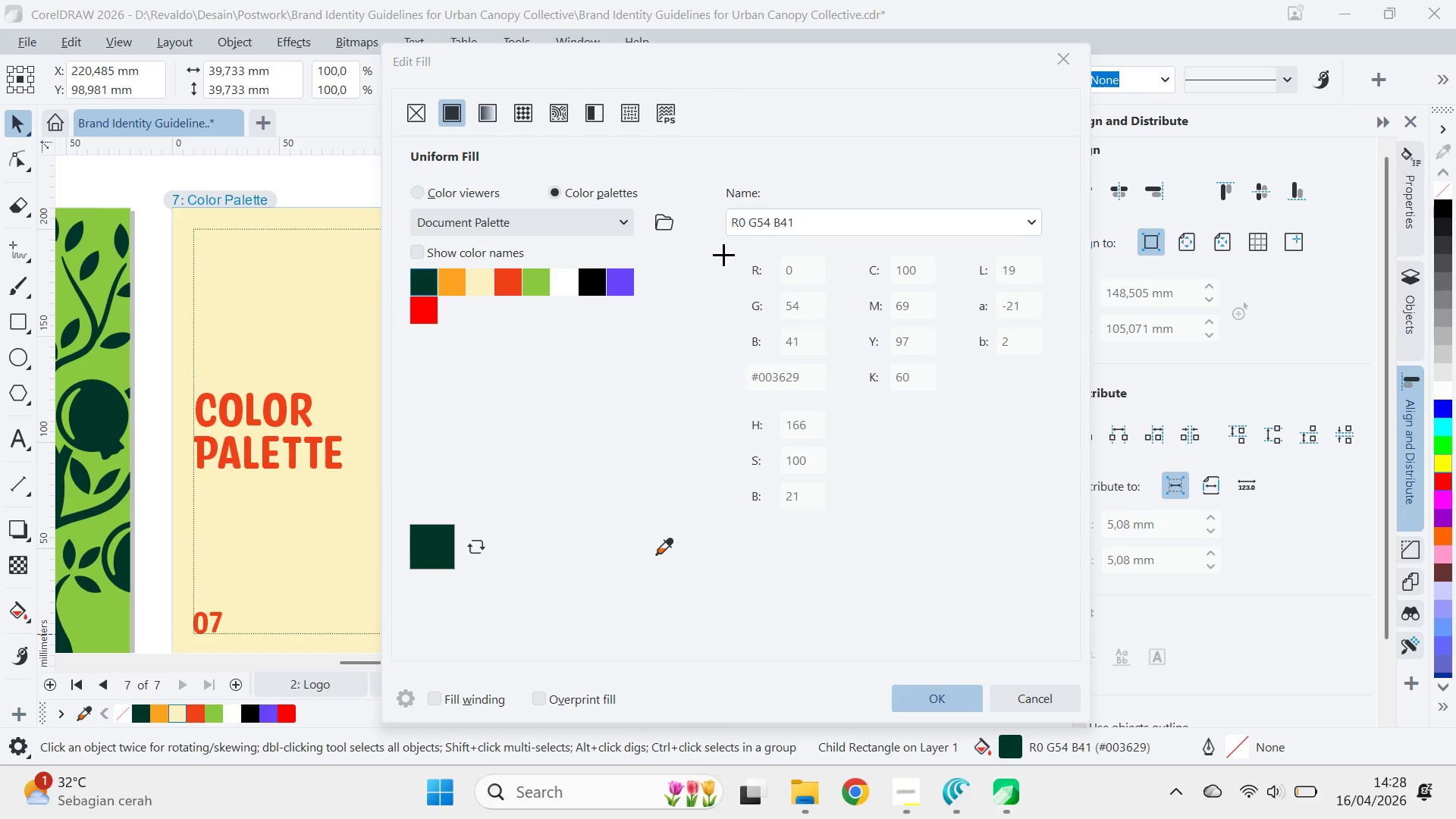 
left_click_drag(start_coordinate=[723, 252], to_coordinate=[959, 403])
 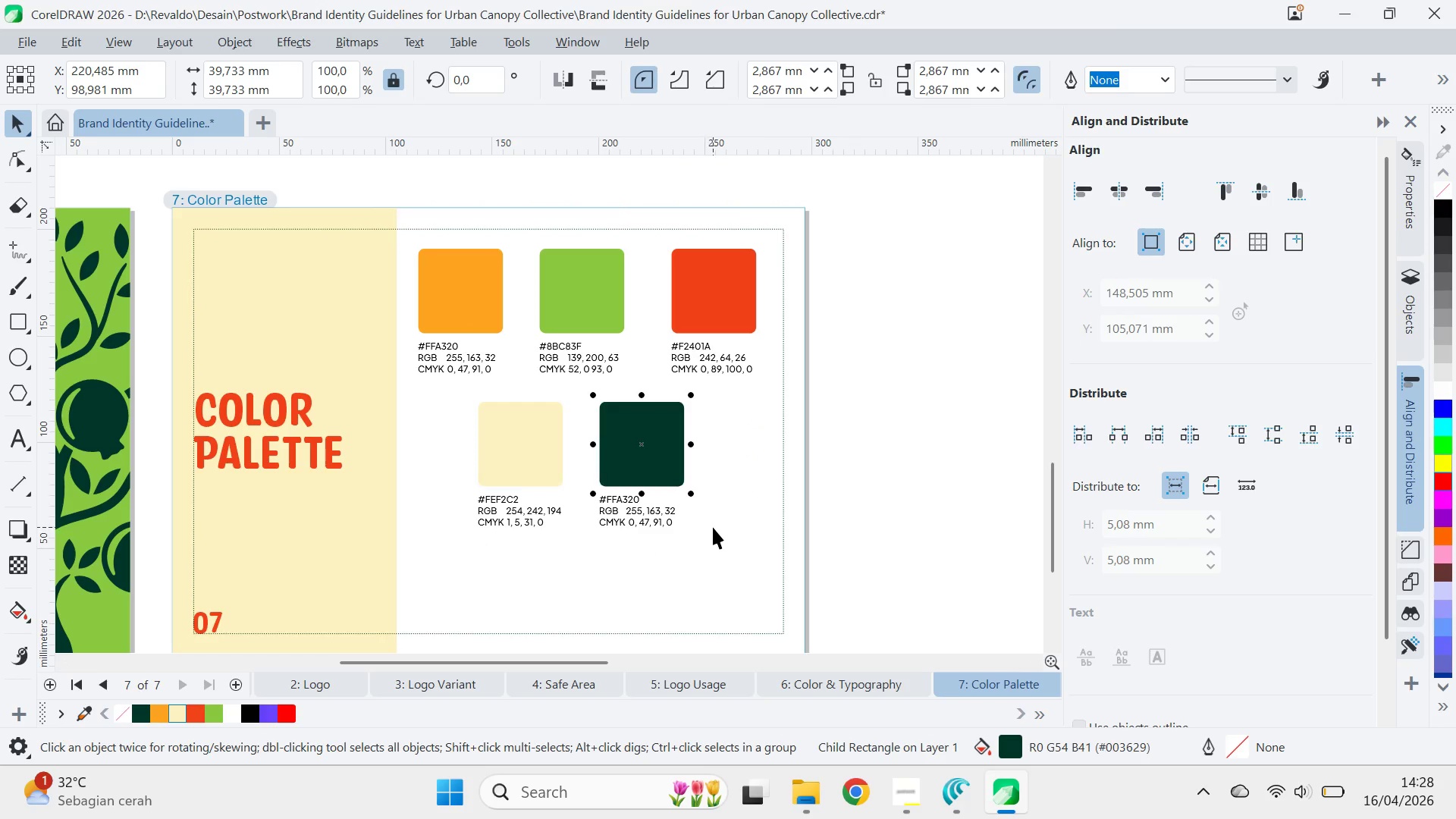 
key(Control+ControlLeft)
 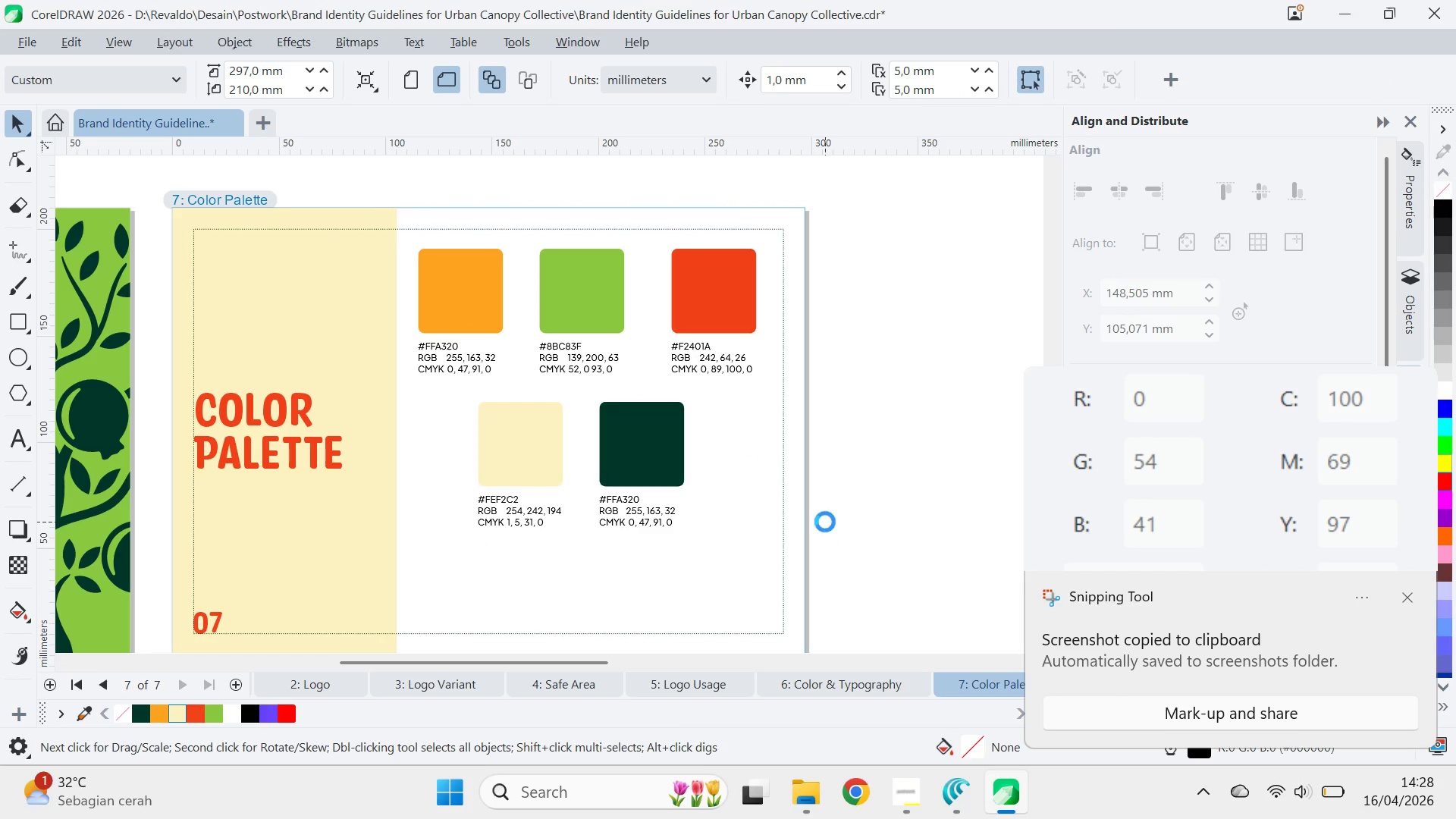 
key(Control+V)
 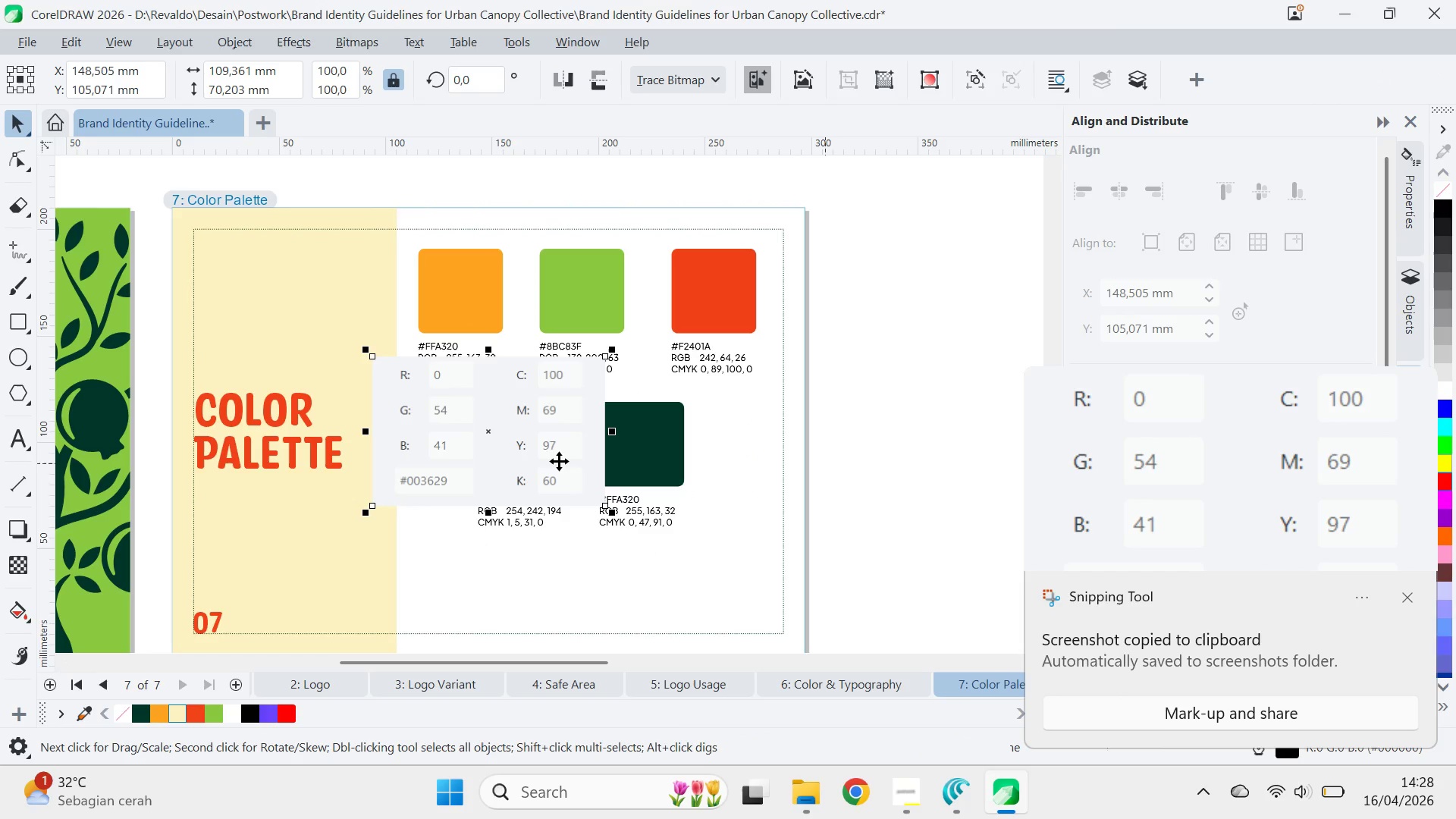 
left_click_drag(start_coordinate=[555, 458], to_coordinate=[475, 431])
 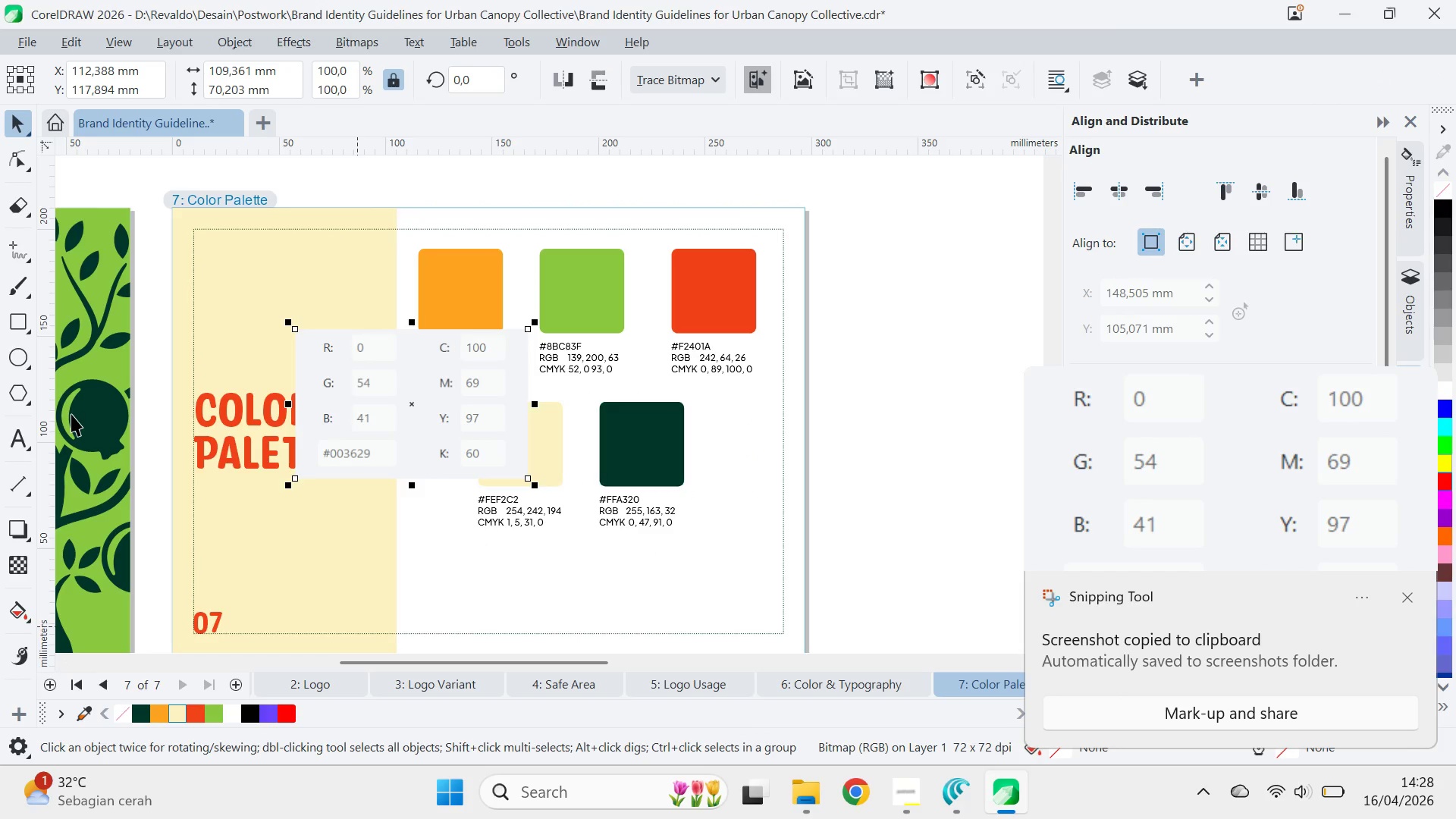 
left_click([23, 429])
 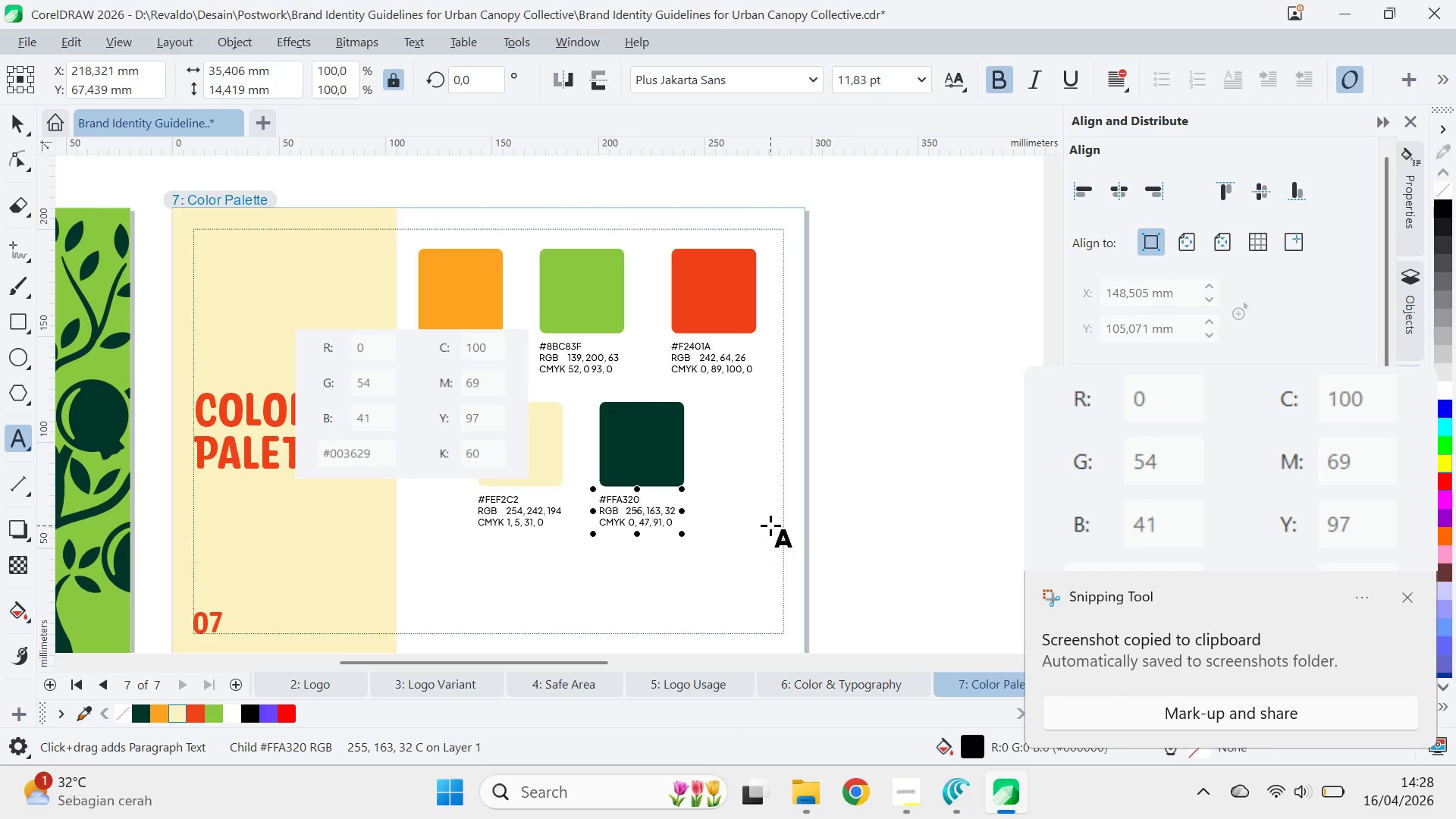 
key(Backspace)
key(Backspace)
key(Backspace)
key(Backspace)
key(Backspace)
key(Backspace)
type(003629)
 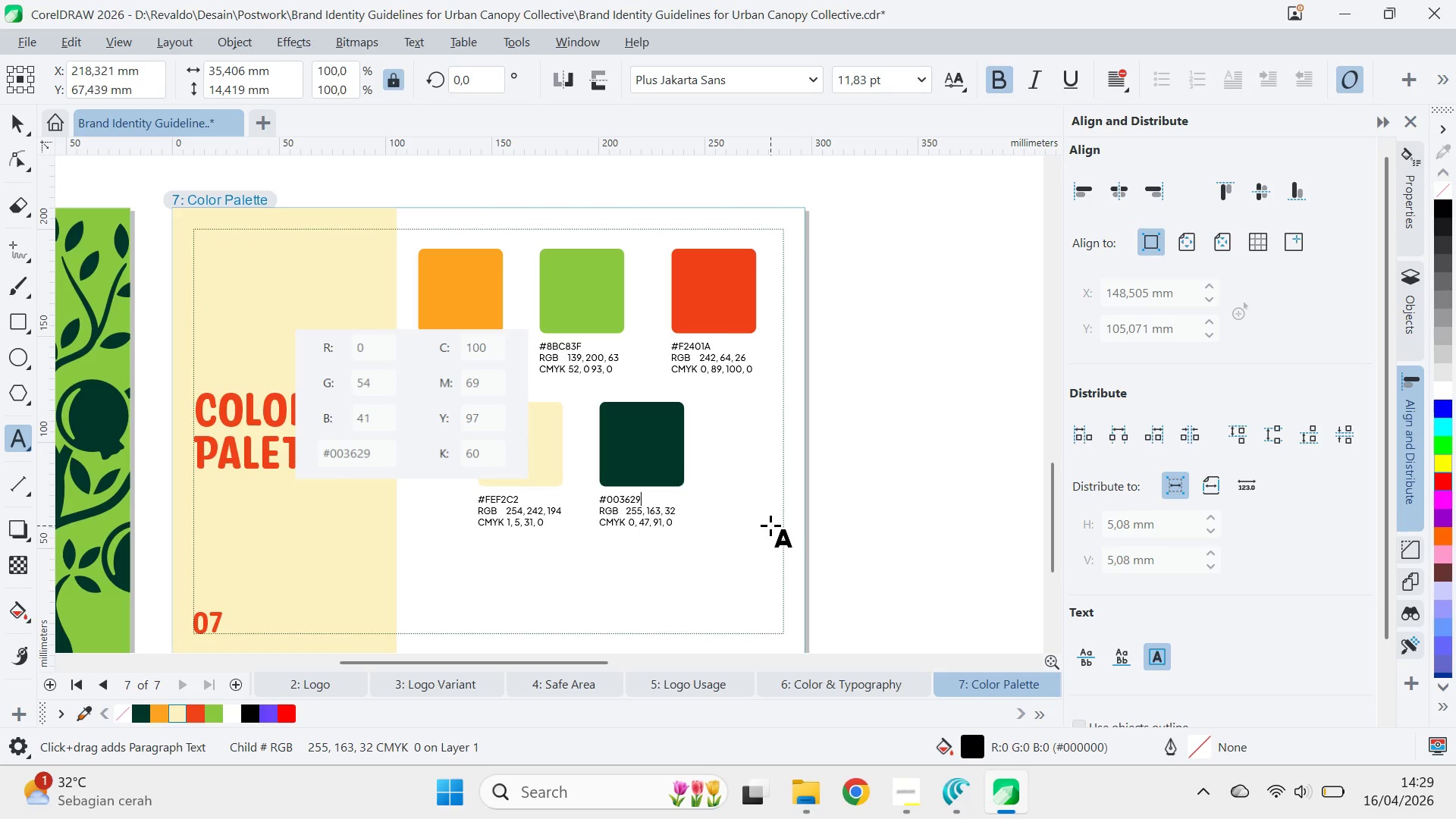 
key(ArrowDown)
 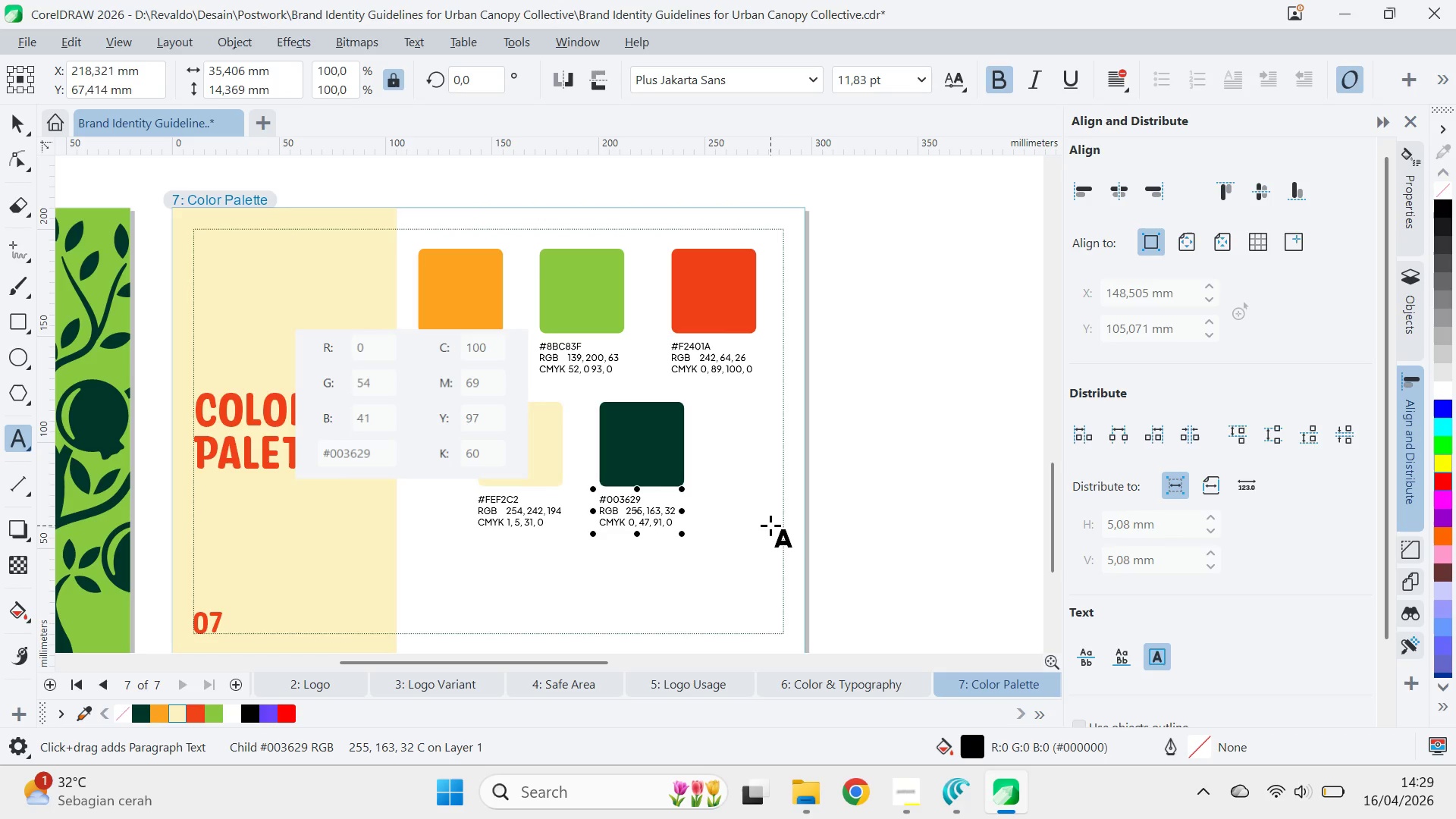 
key(ArrowLeft)
 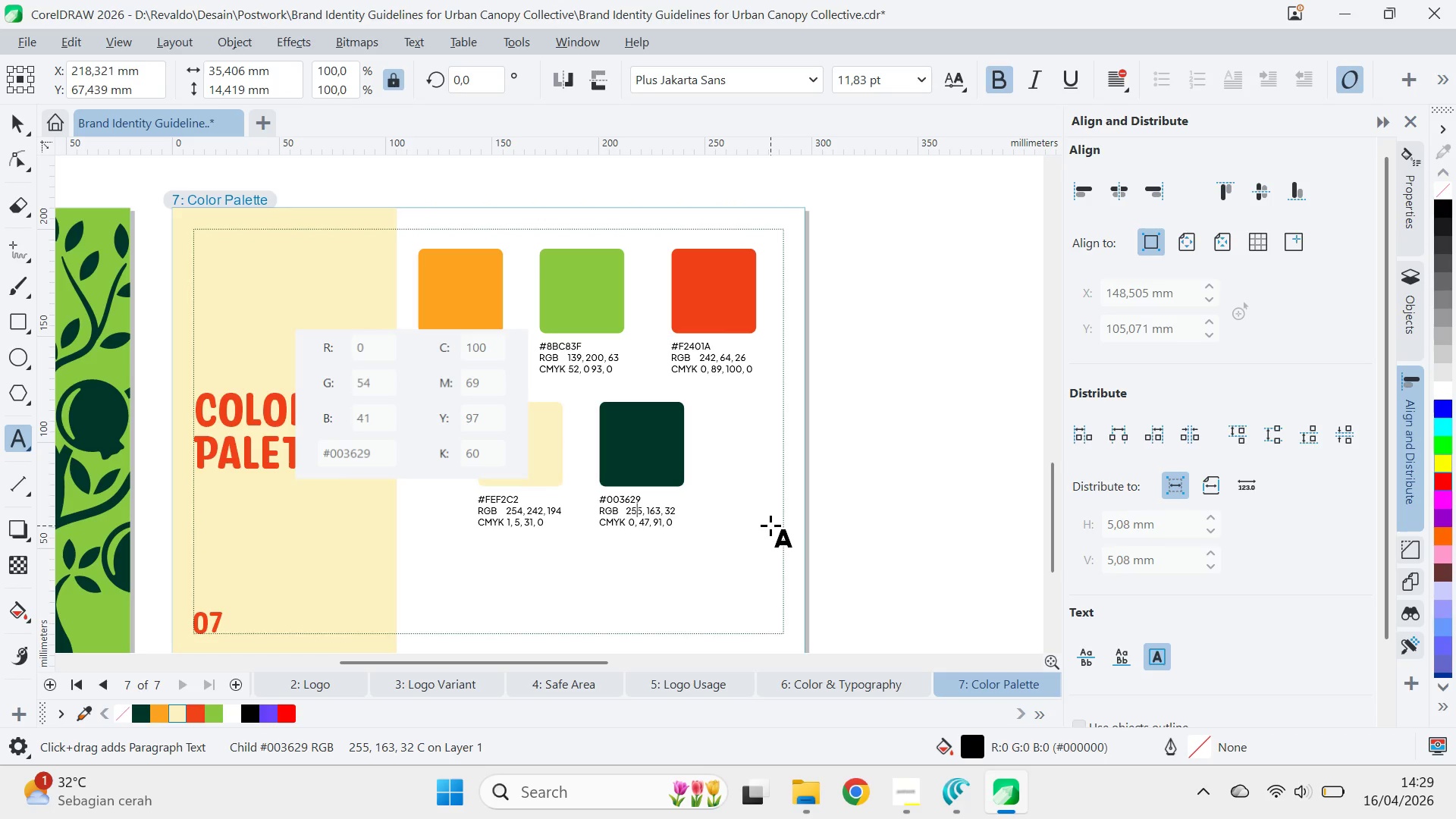 
key(ArrowLeft)
 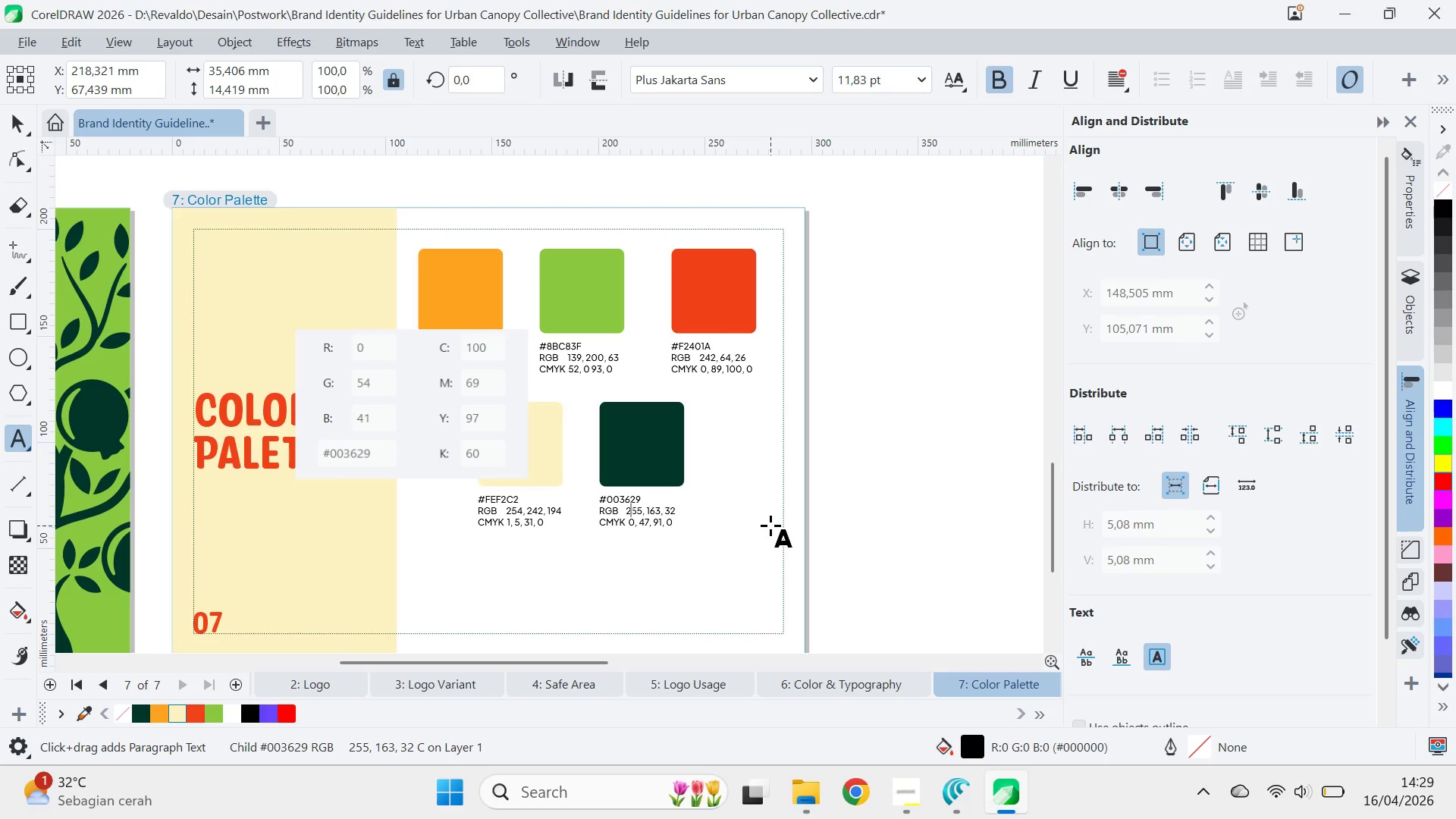 
key(ArrowLeft)
 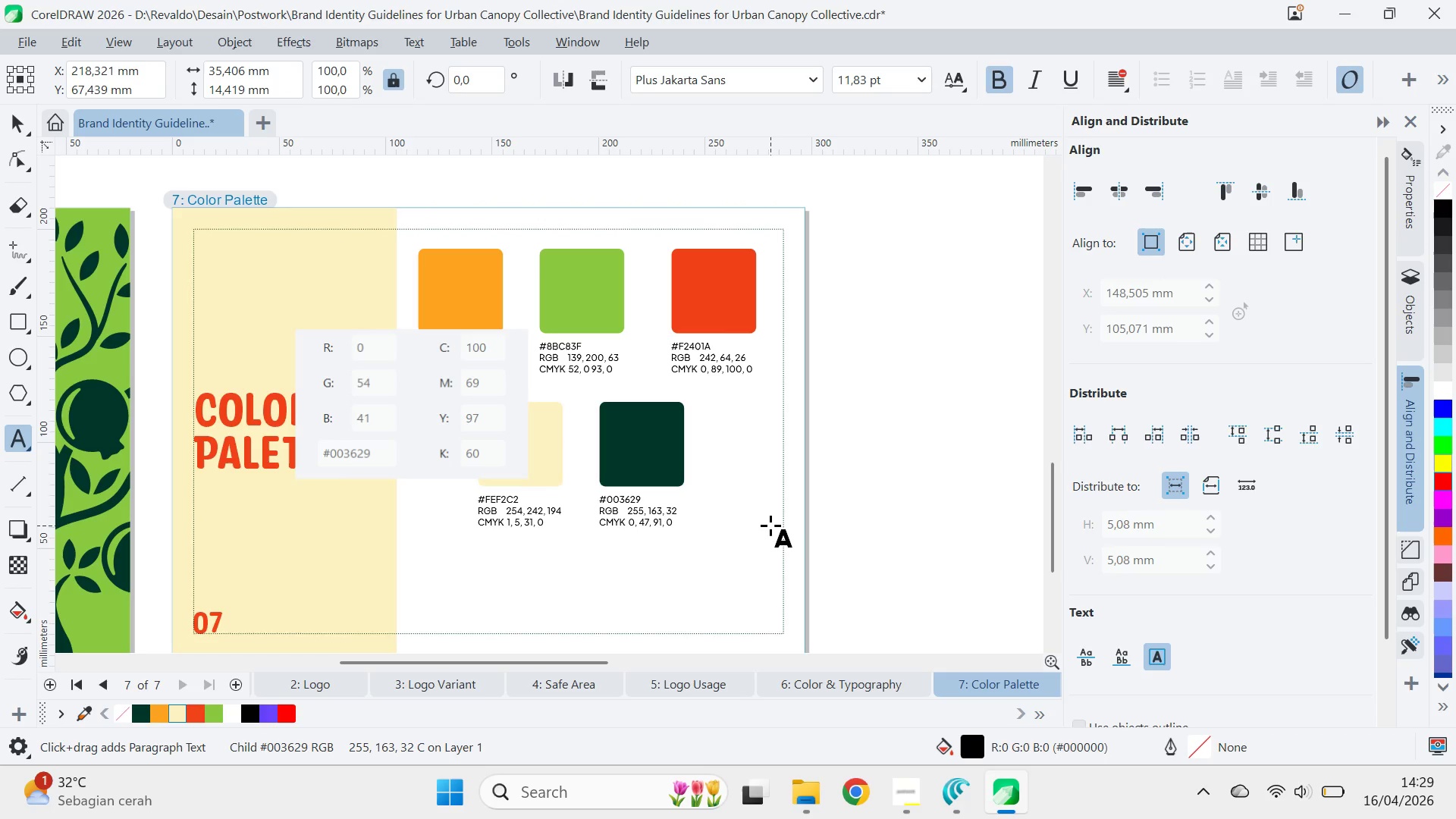 
key(Space)
 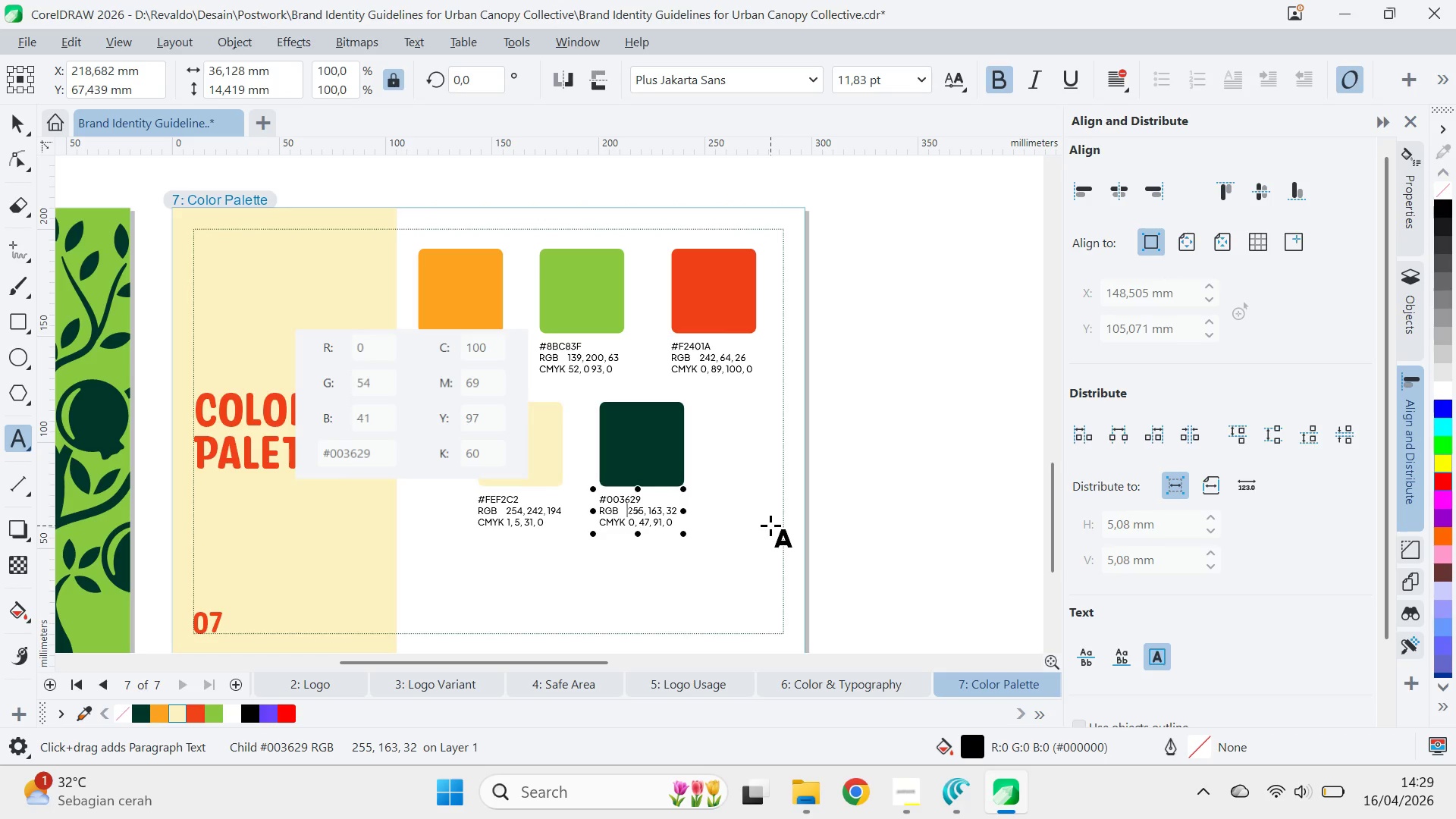 
key(Control+Delete)
 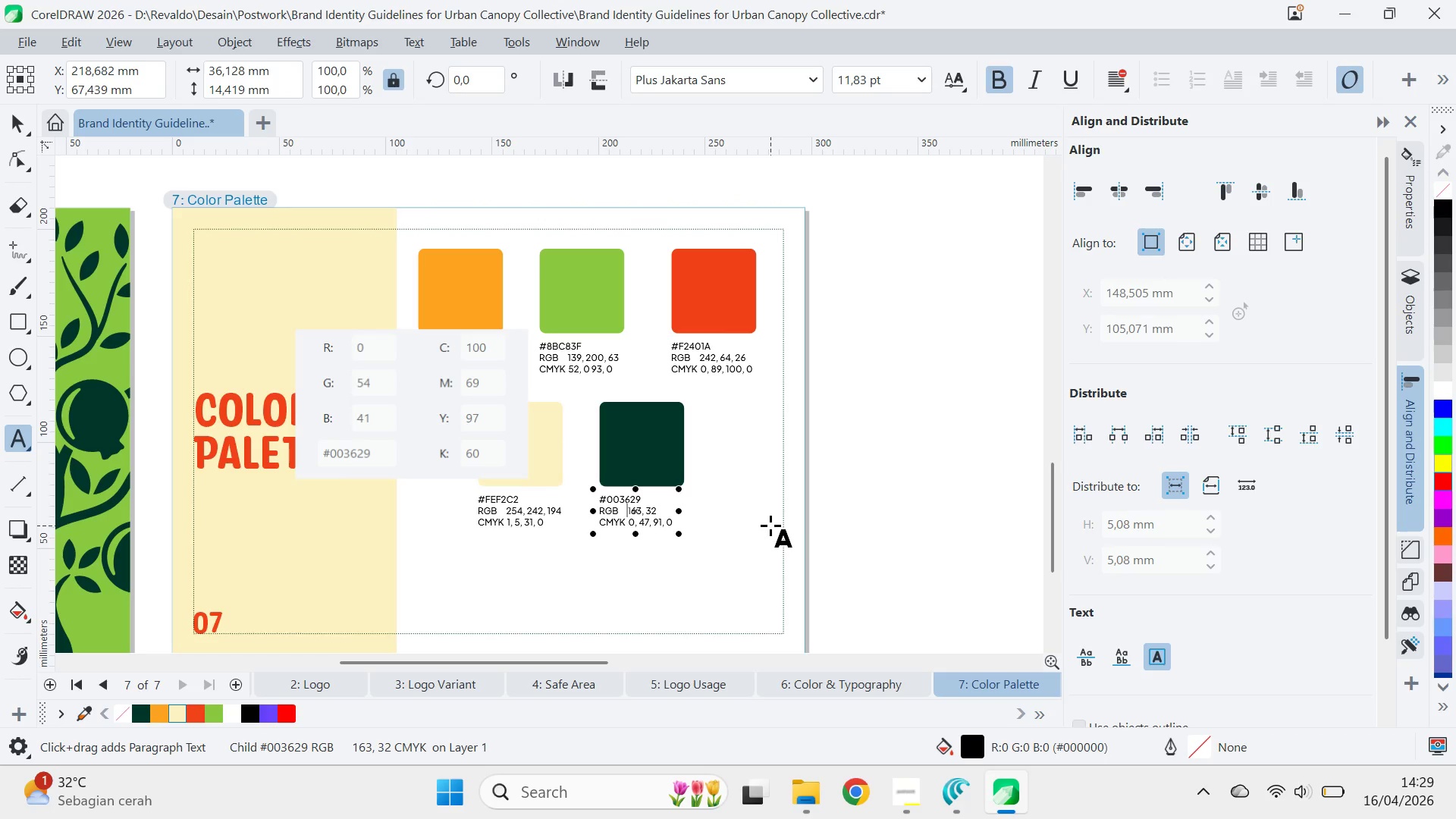 
key(Control+Delete)
 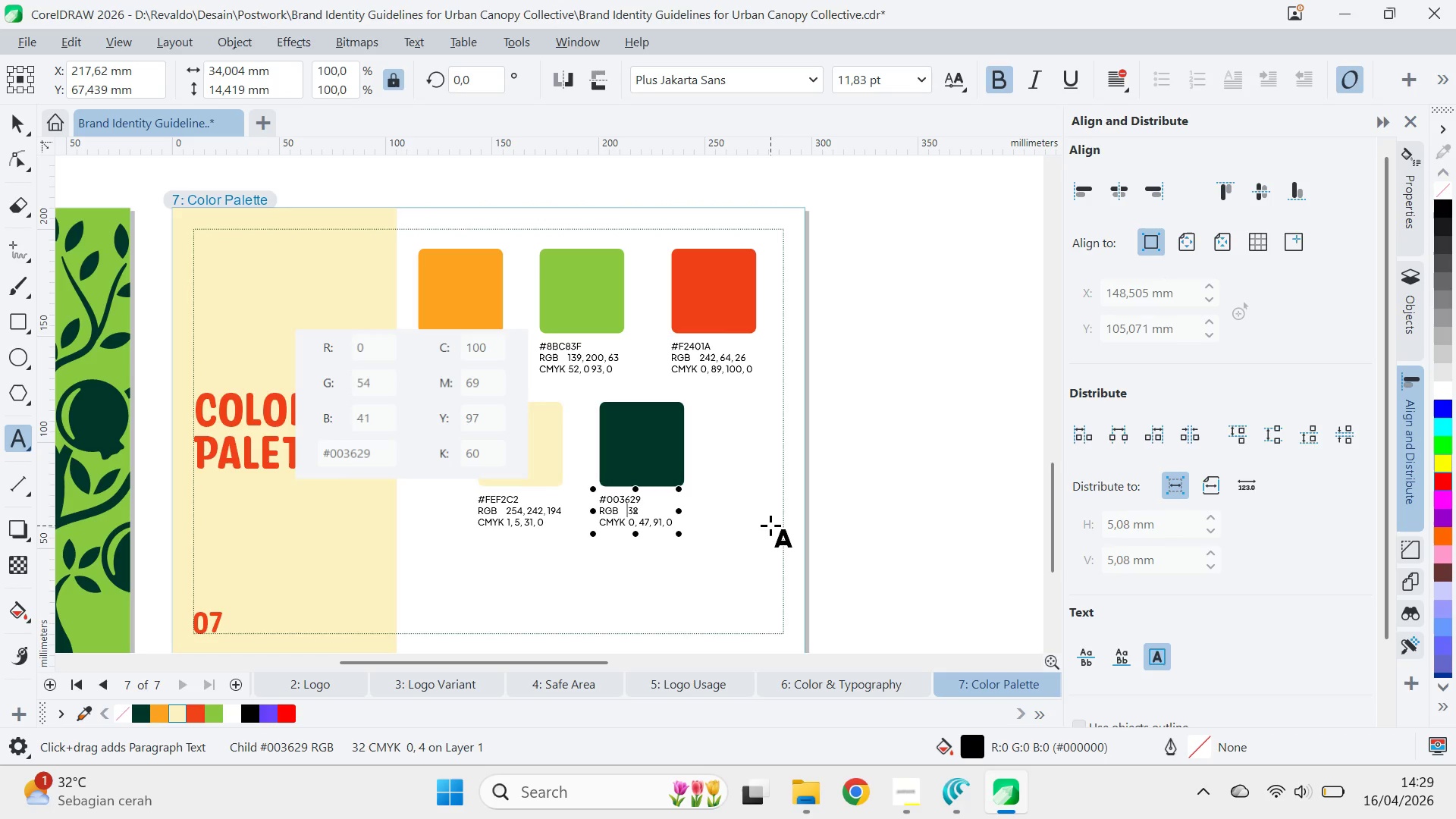 
type([Delete][Delete]0, 54, 41)
 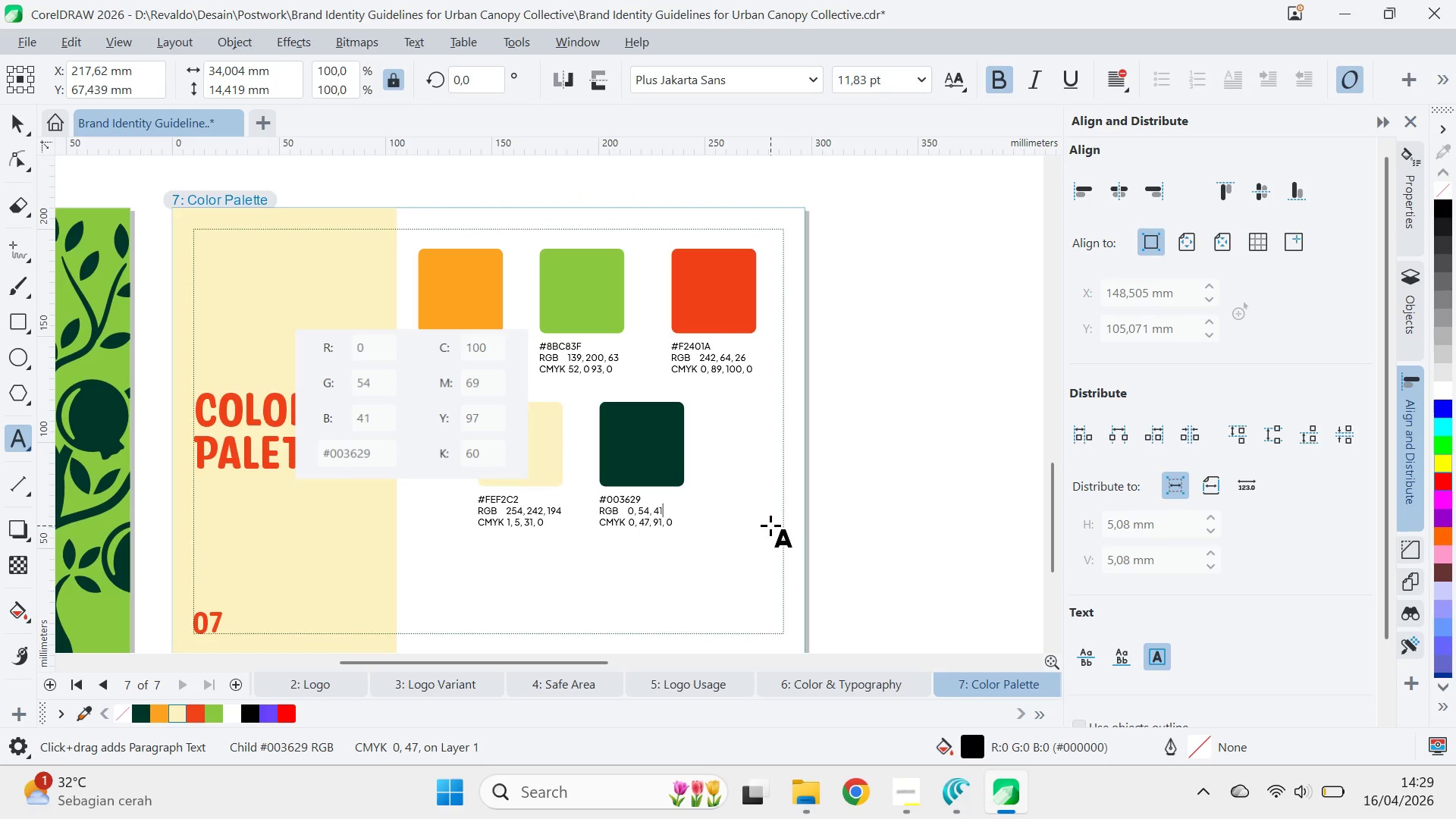 
key(ArrowDown)
 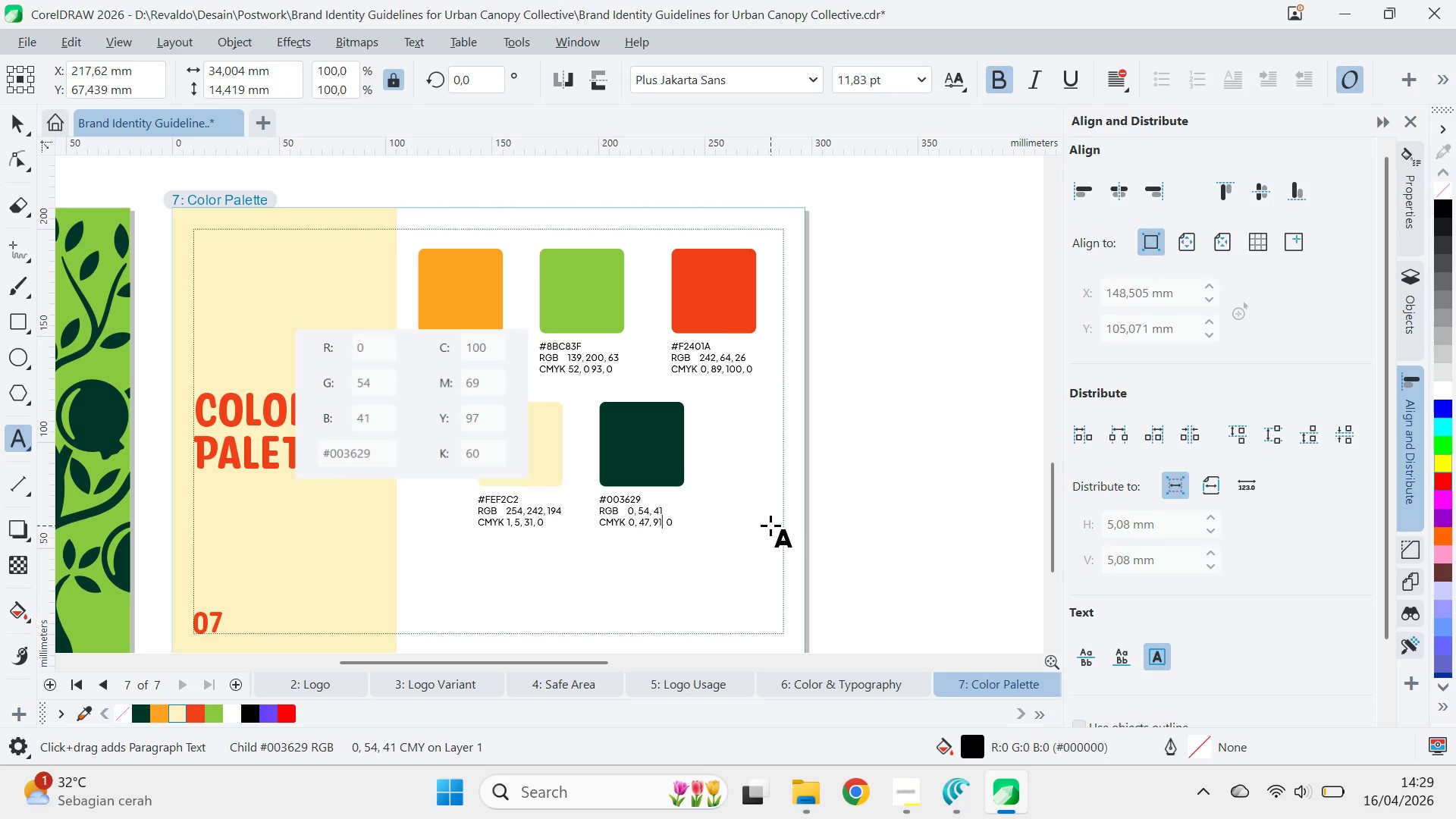 
key(Control+ArrowRight)
 